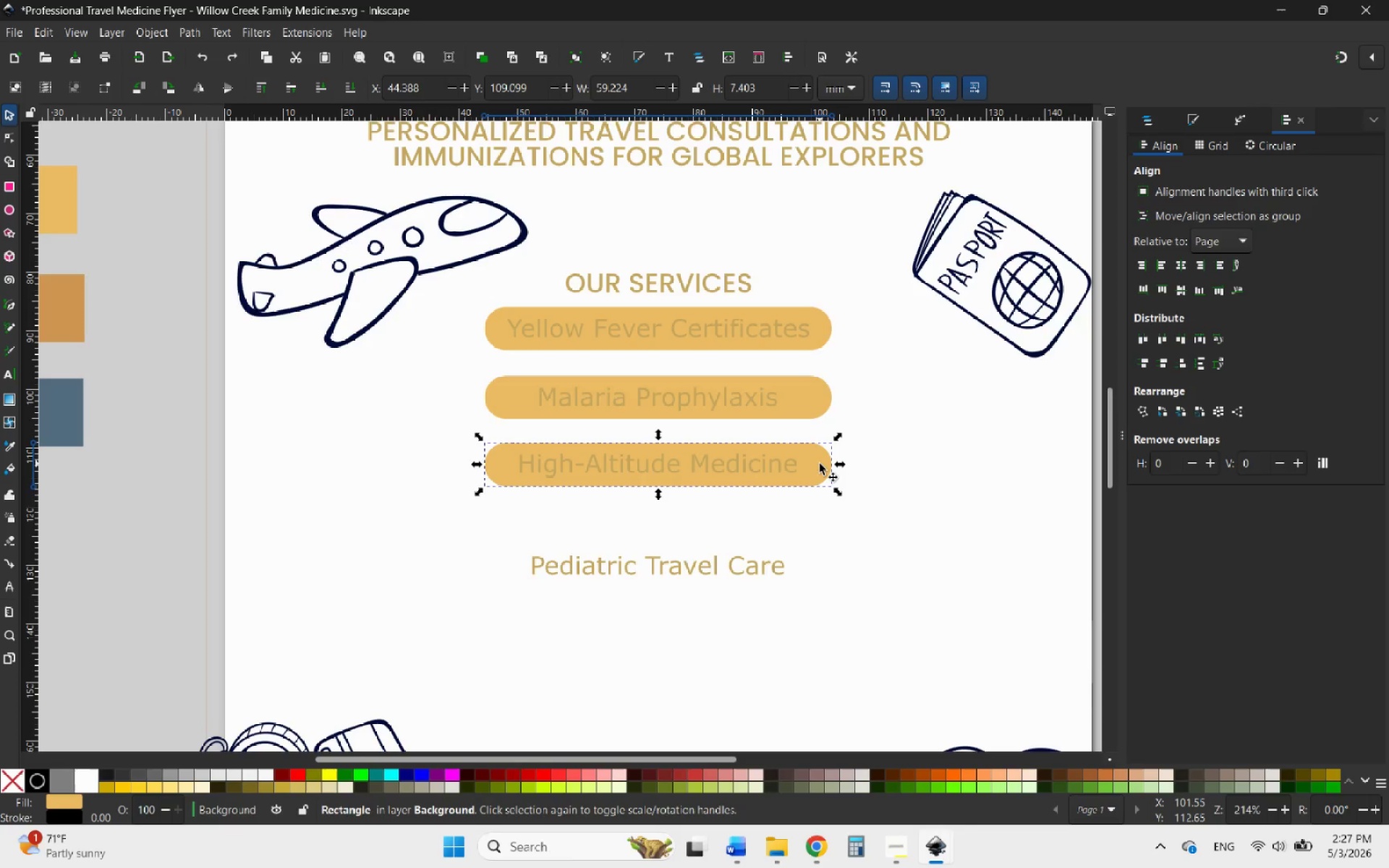 
right_click([820, 464])
 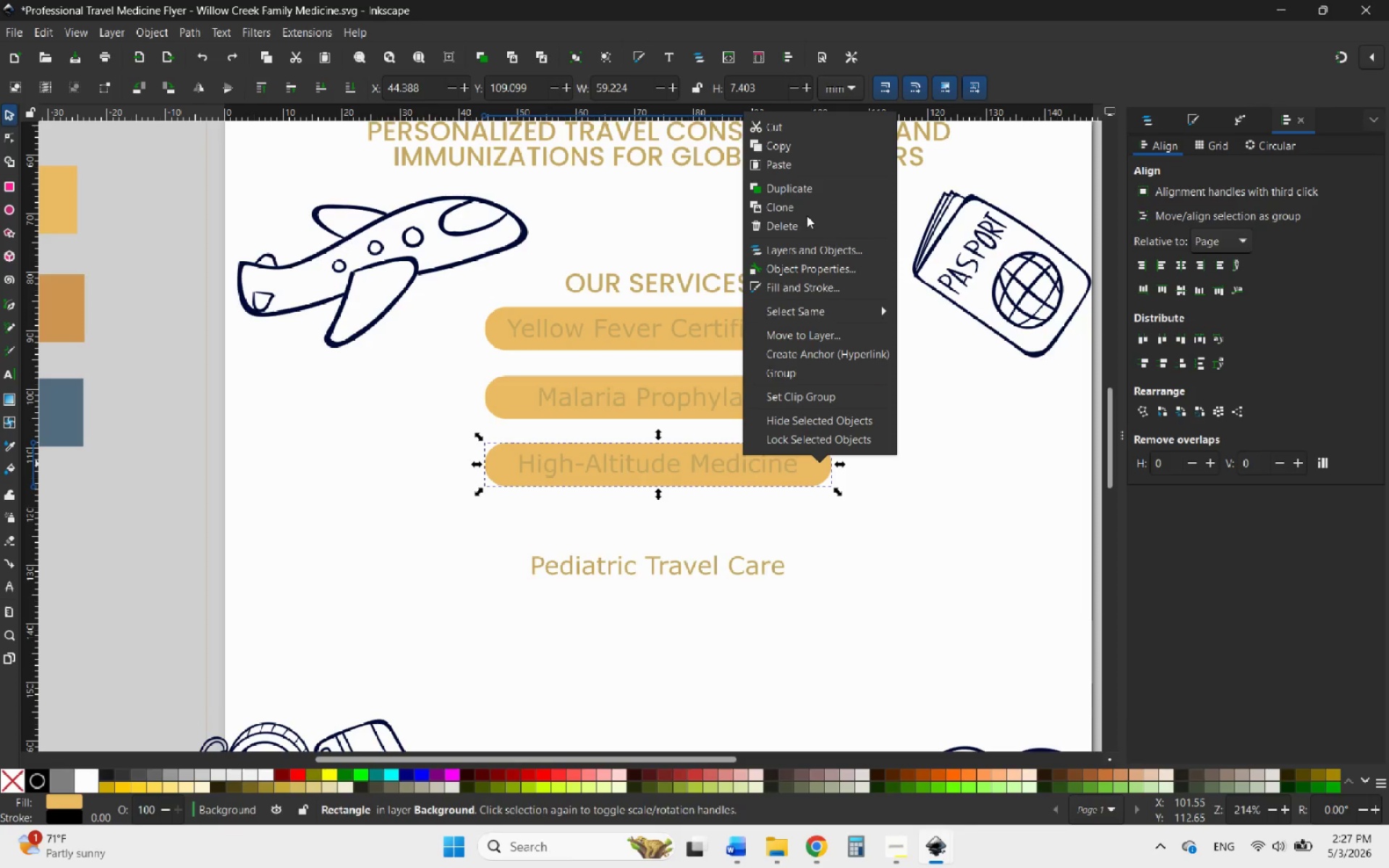 
left_click([798, 186])
 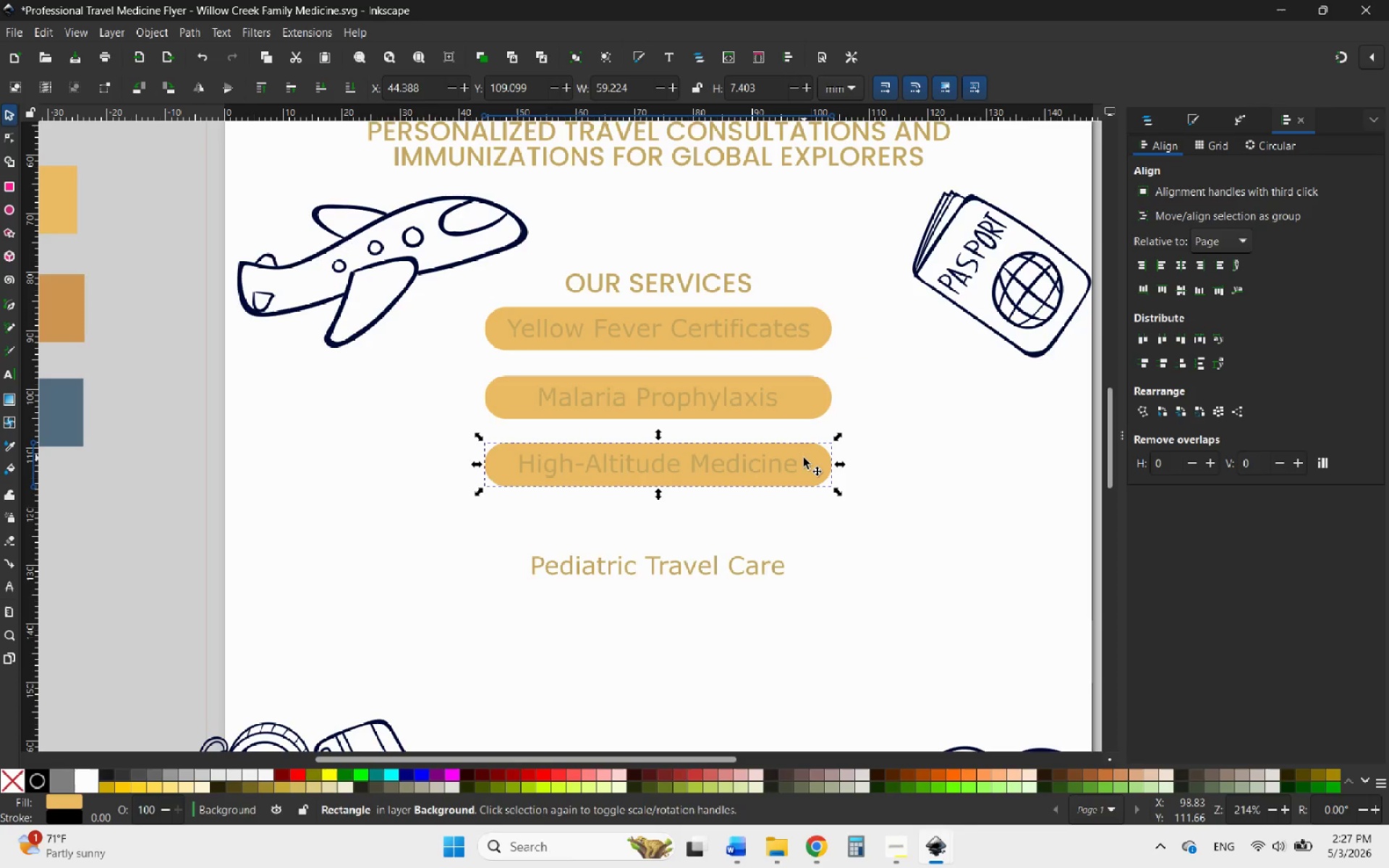 
left_click_drag(start_coordinate=[804, 458], to_coordinate=[815, 528])
 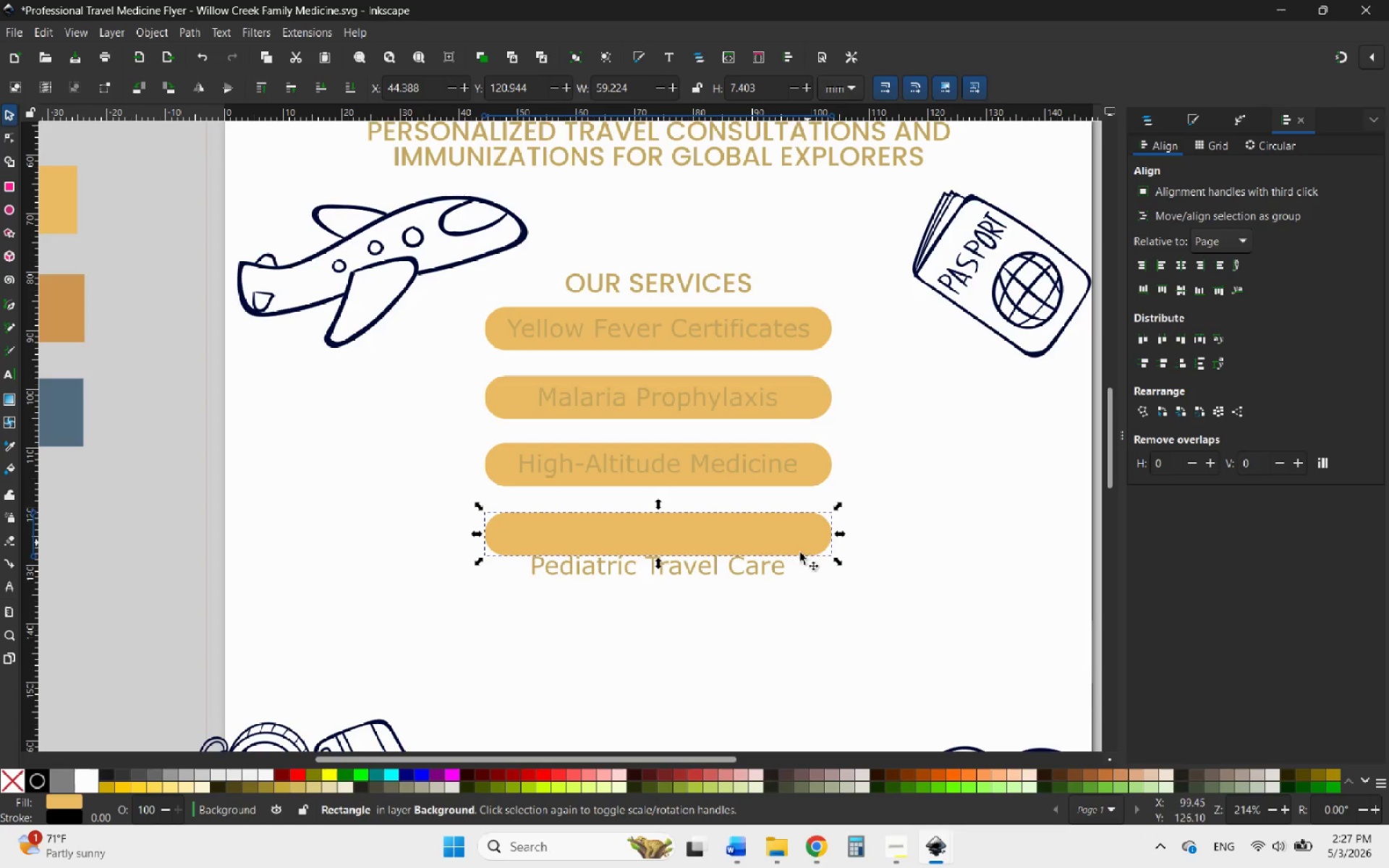 
hold_key(key=ControlLeft, duration=12.48)
 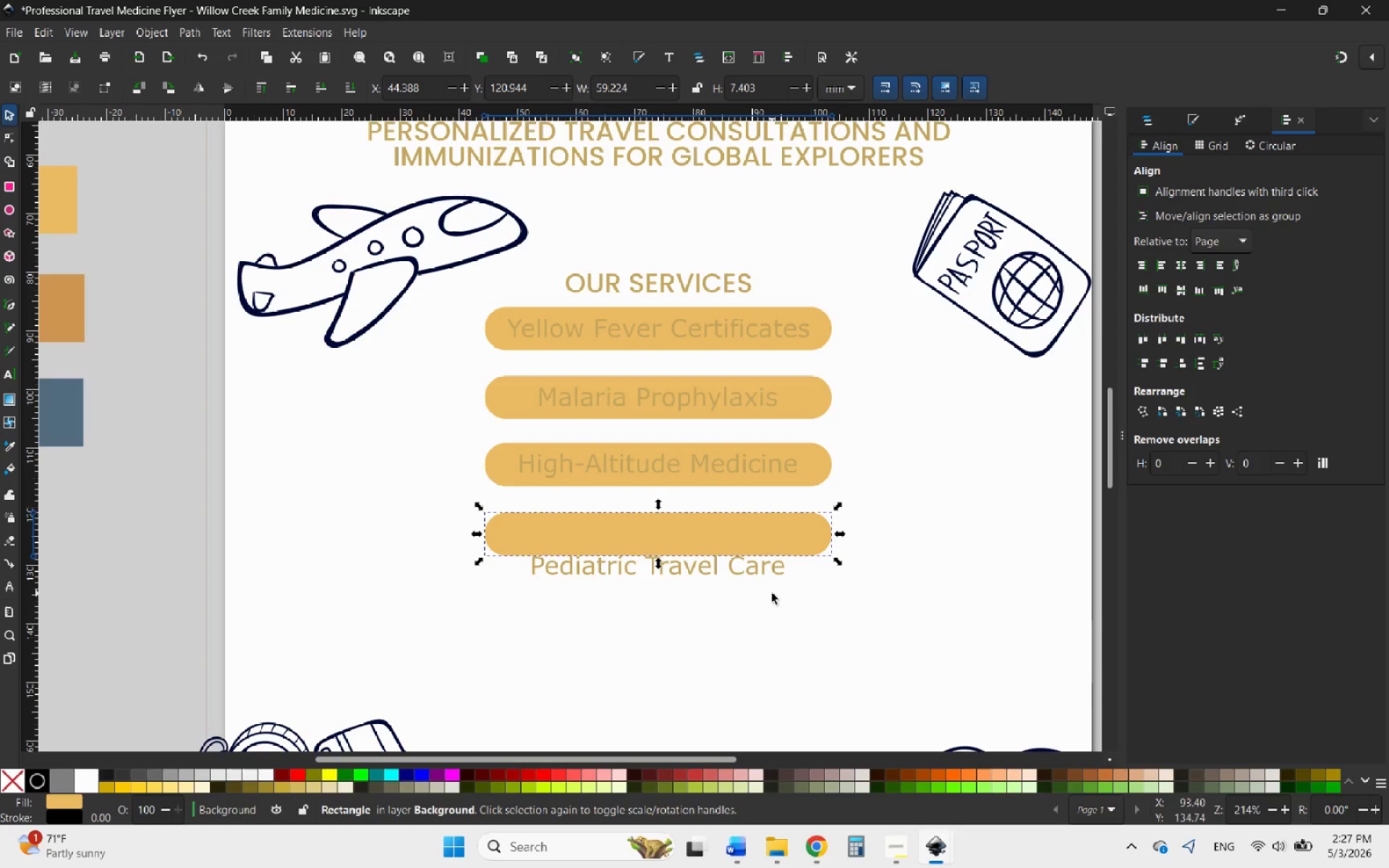 
left_click([772, 593])
 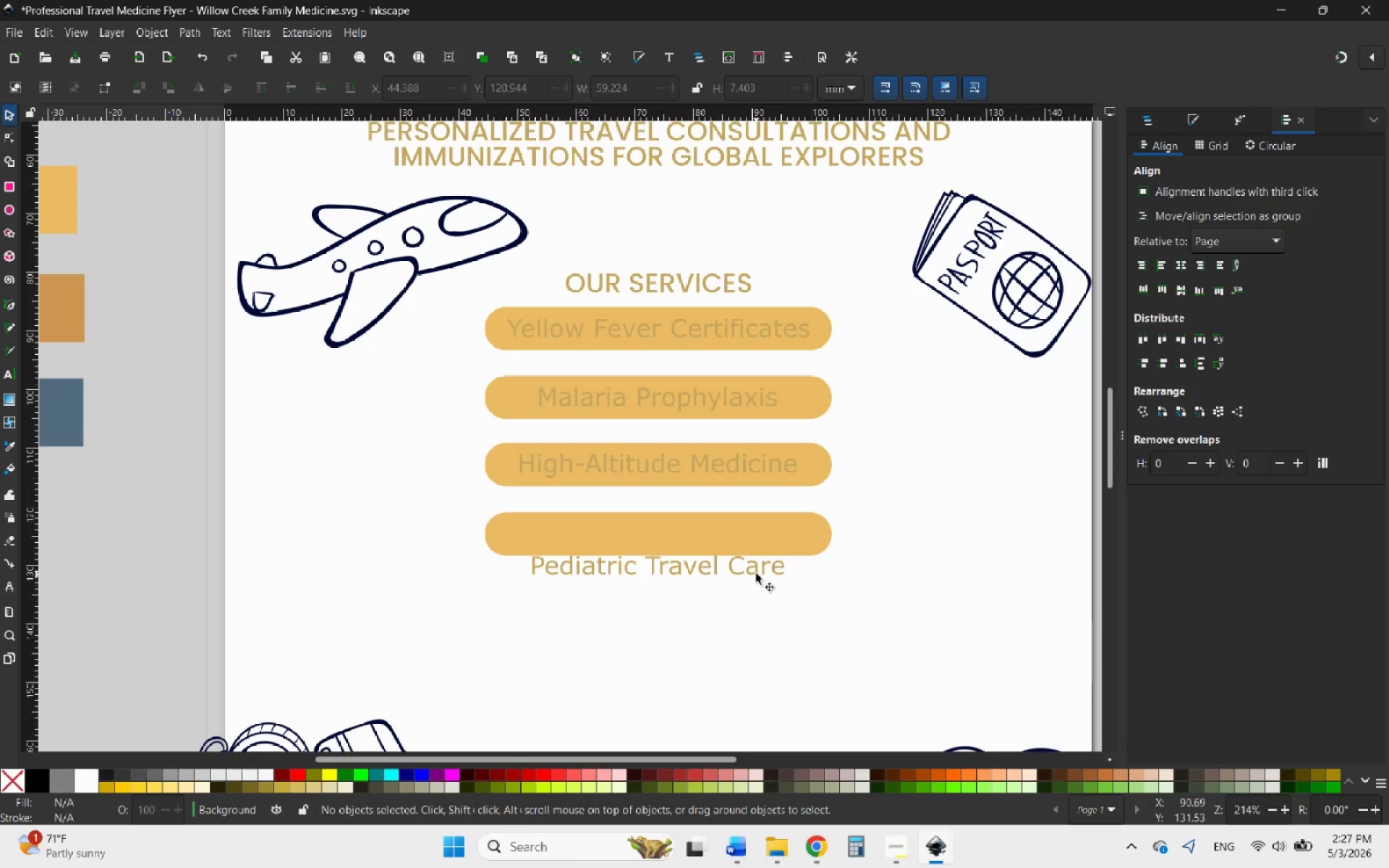 
left_click_drag(start_coordinate=[756, 574], to_coordinate=[760, 539])
 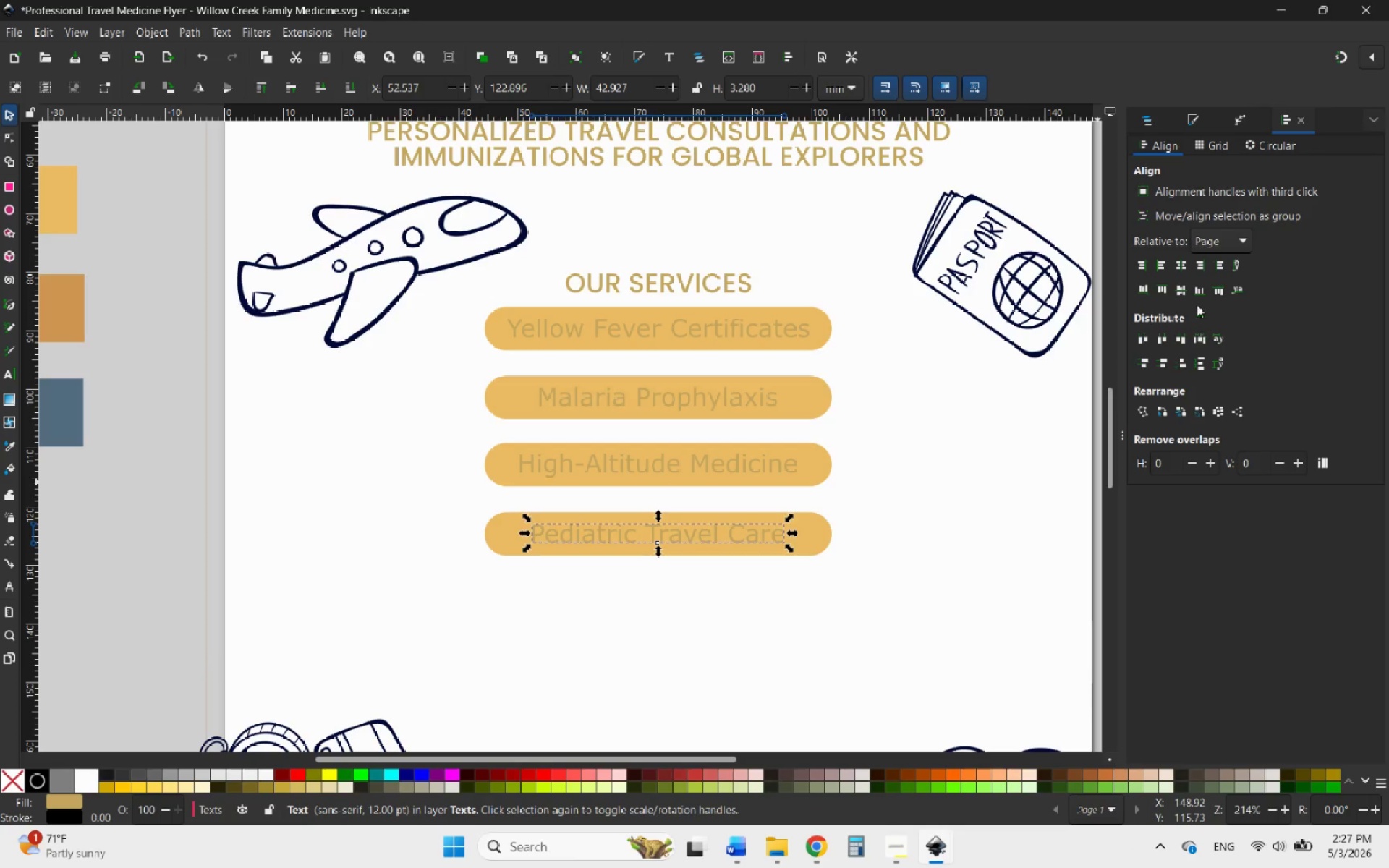 
left_click([1183, 264])
 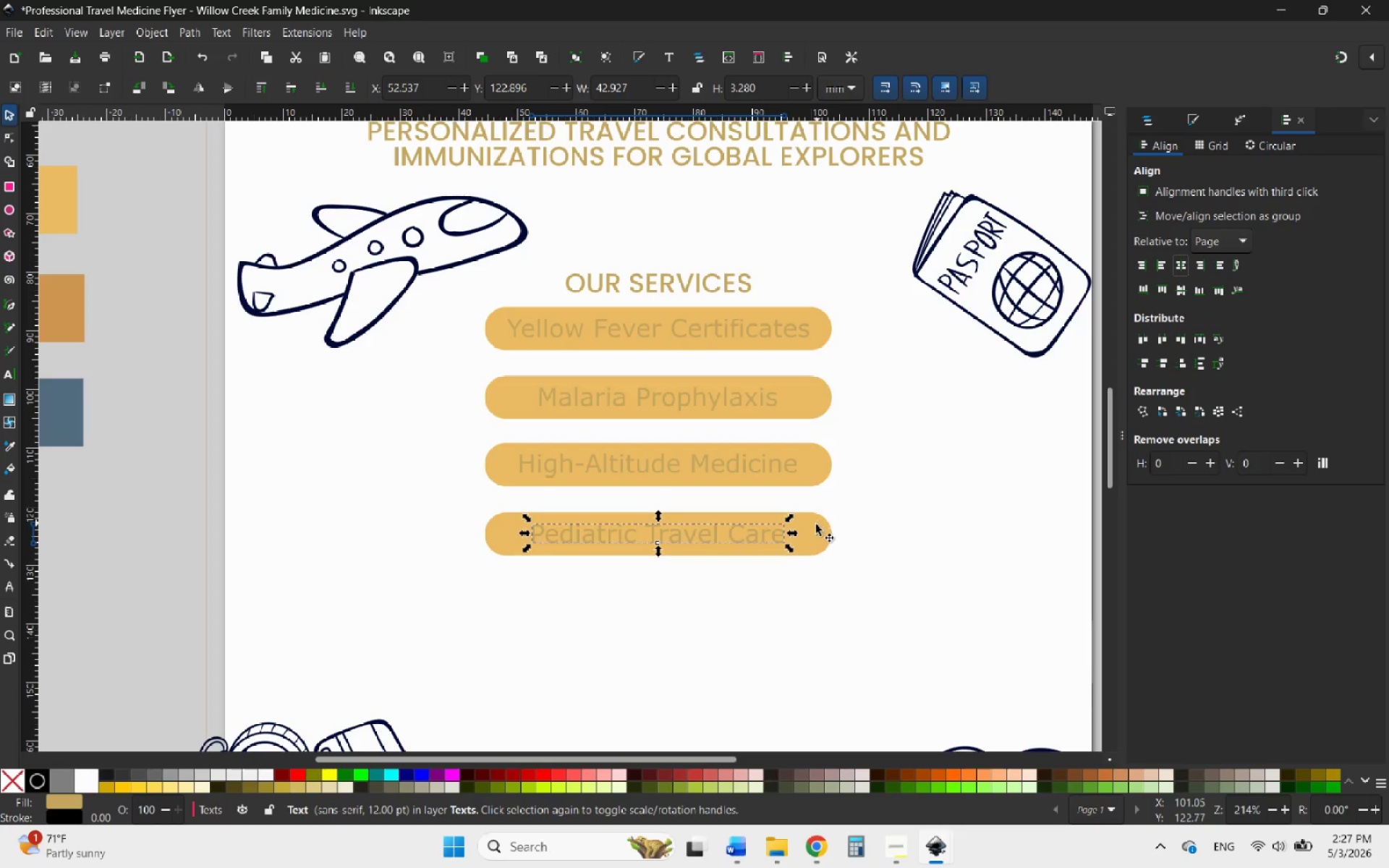 
hold_key(key=ControlLeft, duration=0.58)
scroll: coordinate [812, 530], scroll_direction: down, amount: 1.0
 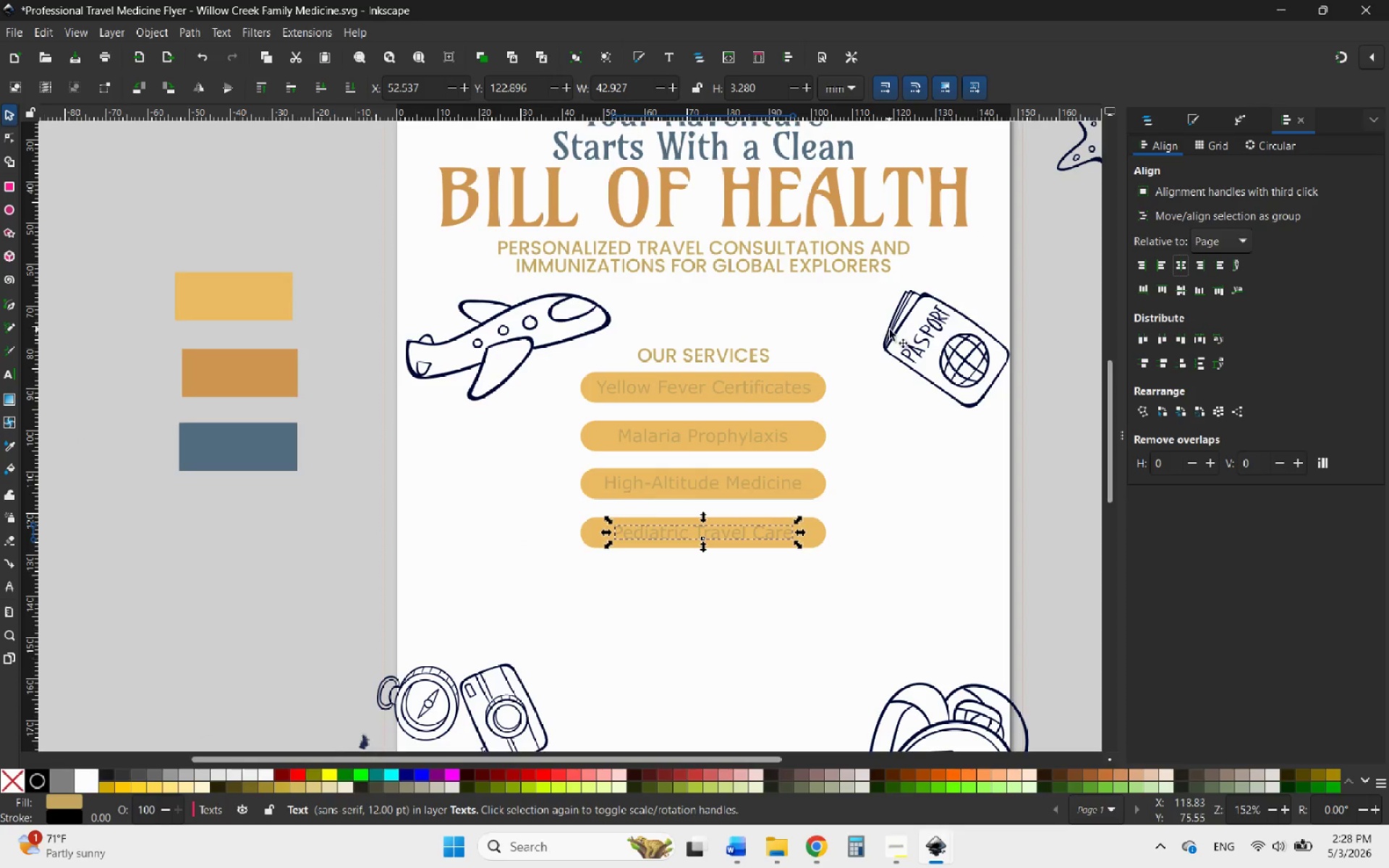 
left_click([893, 333])
 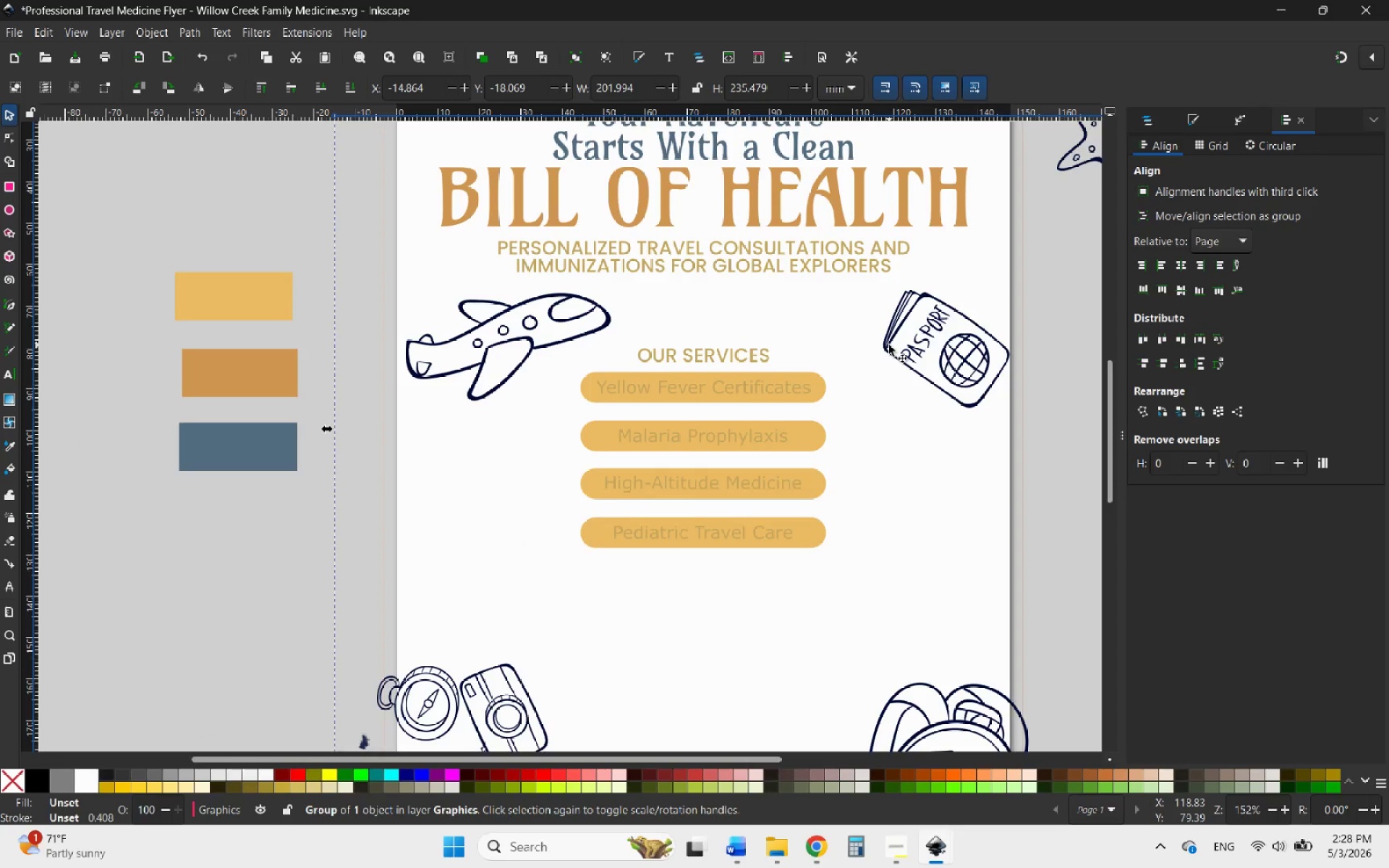 
left_click([889, 345])
 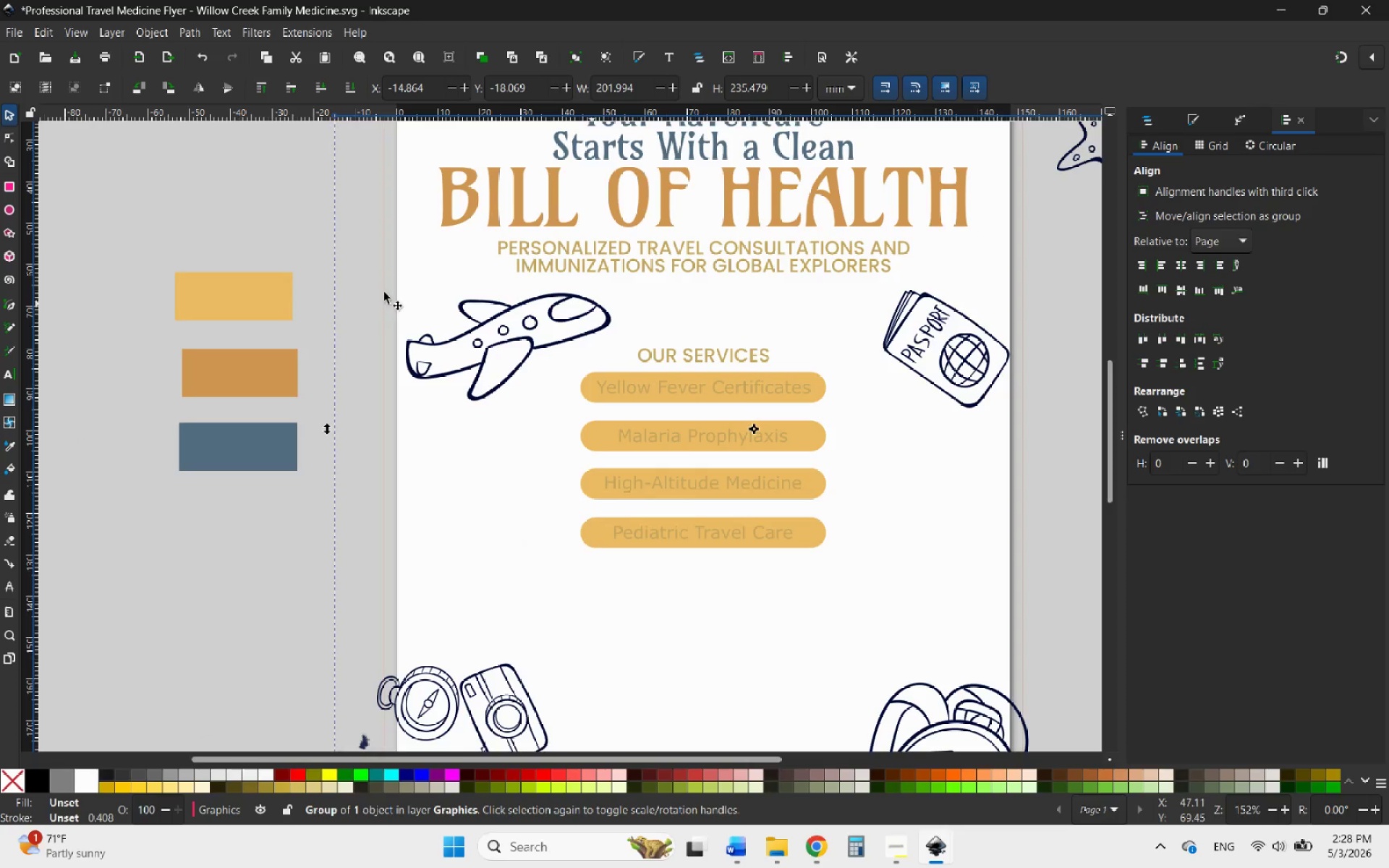 
wait(5.61)
 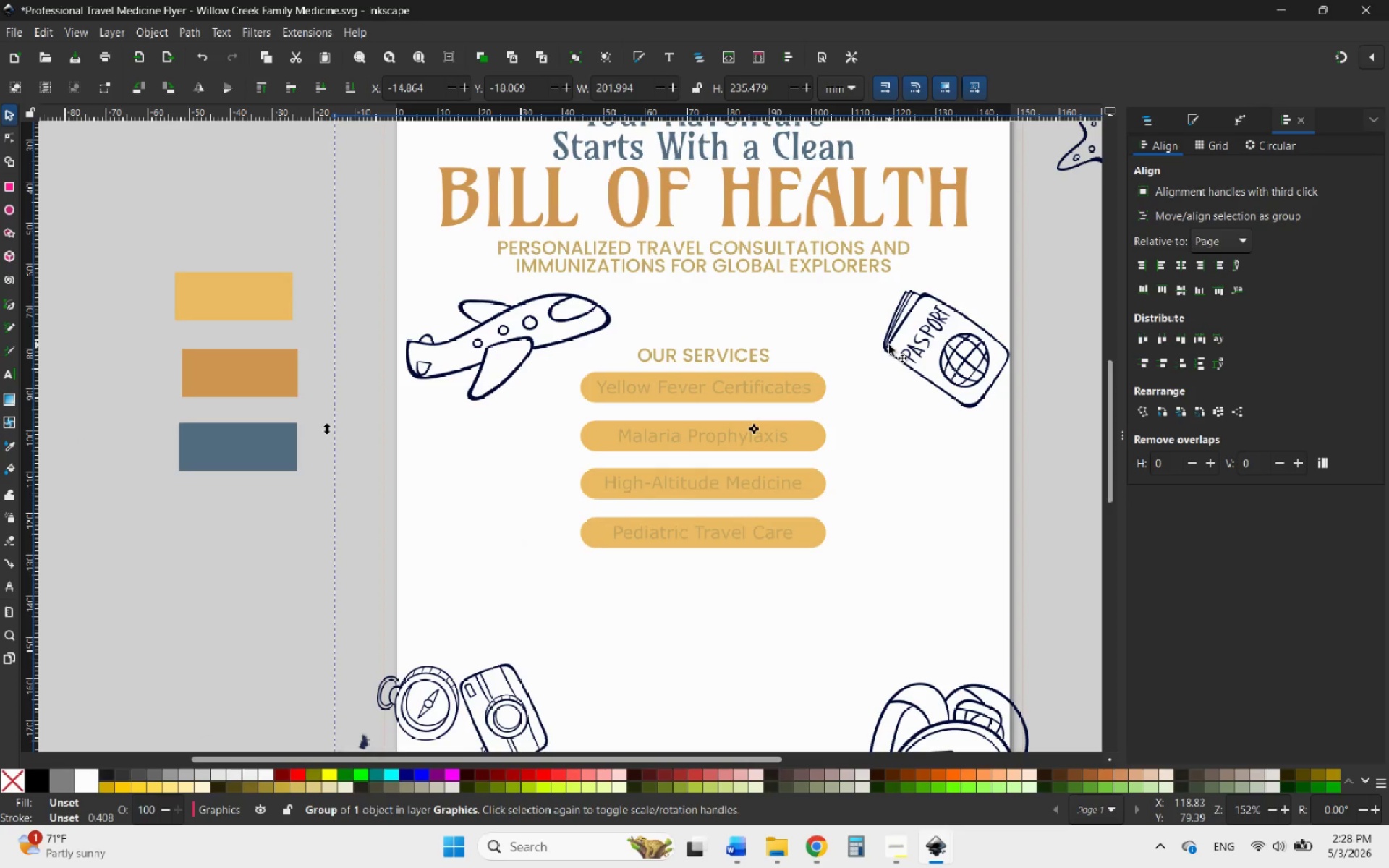 
left_click([9, 443])
 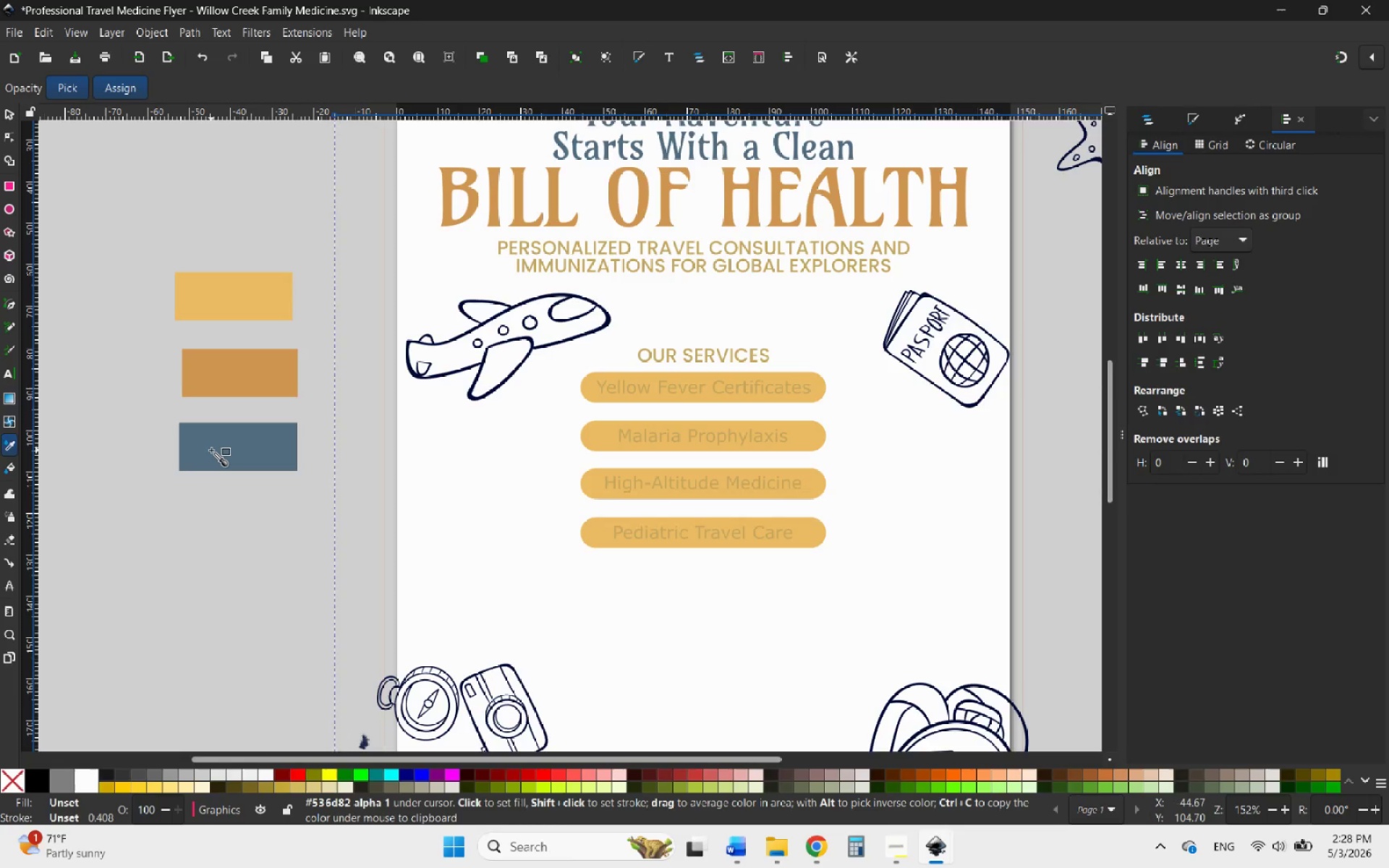 
left_click([211, 450])
 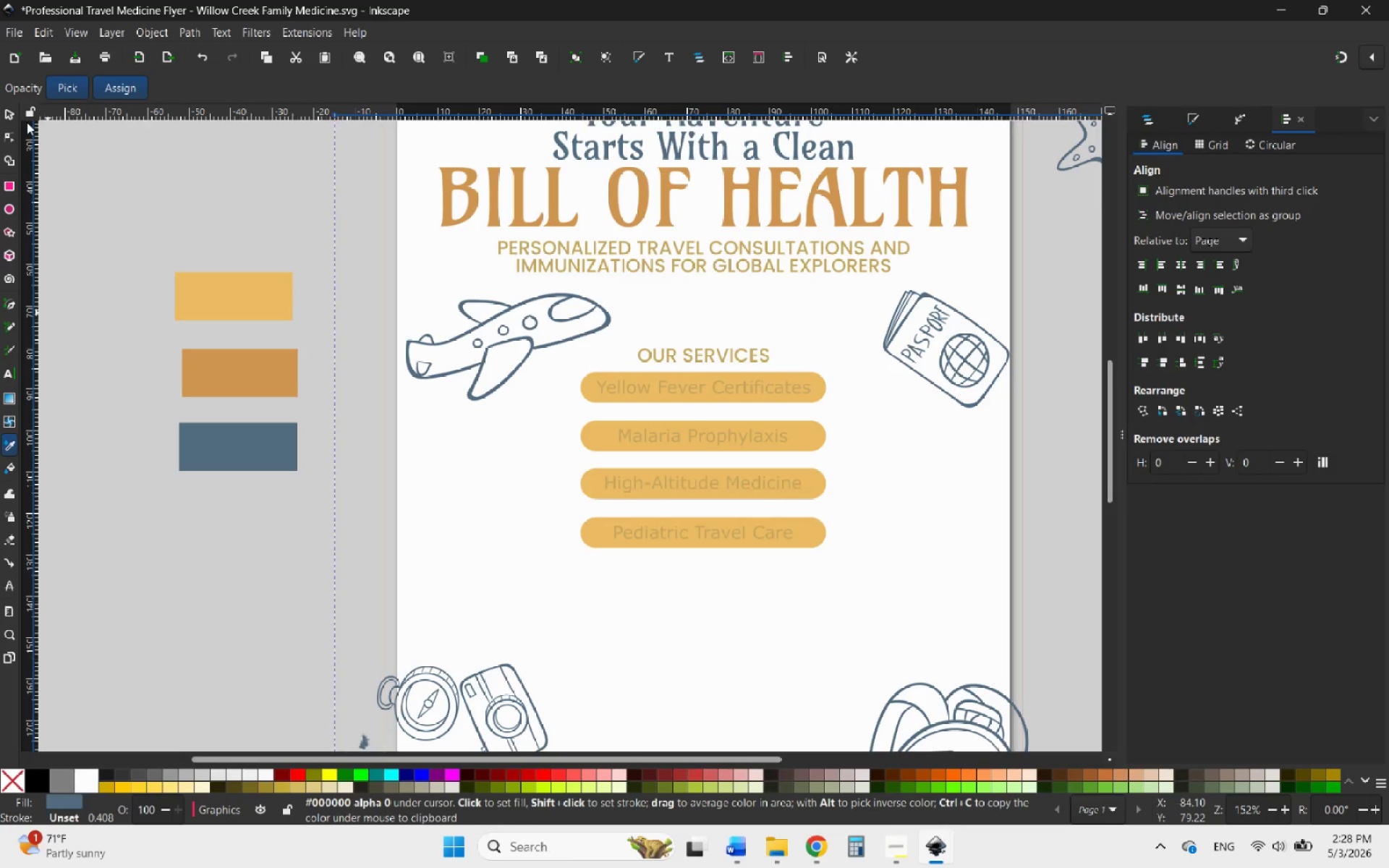 
left_click([11, 115])
 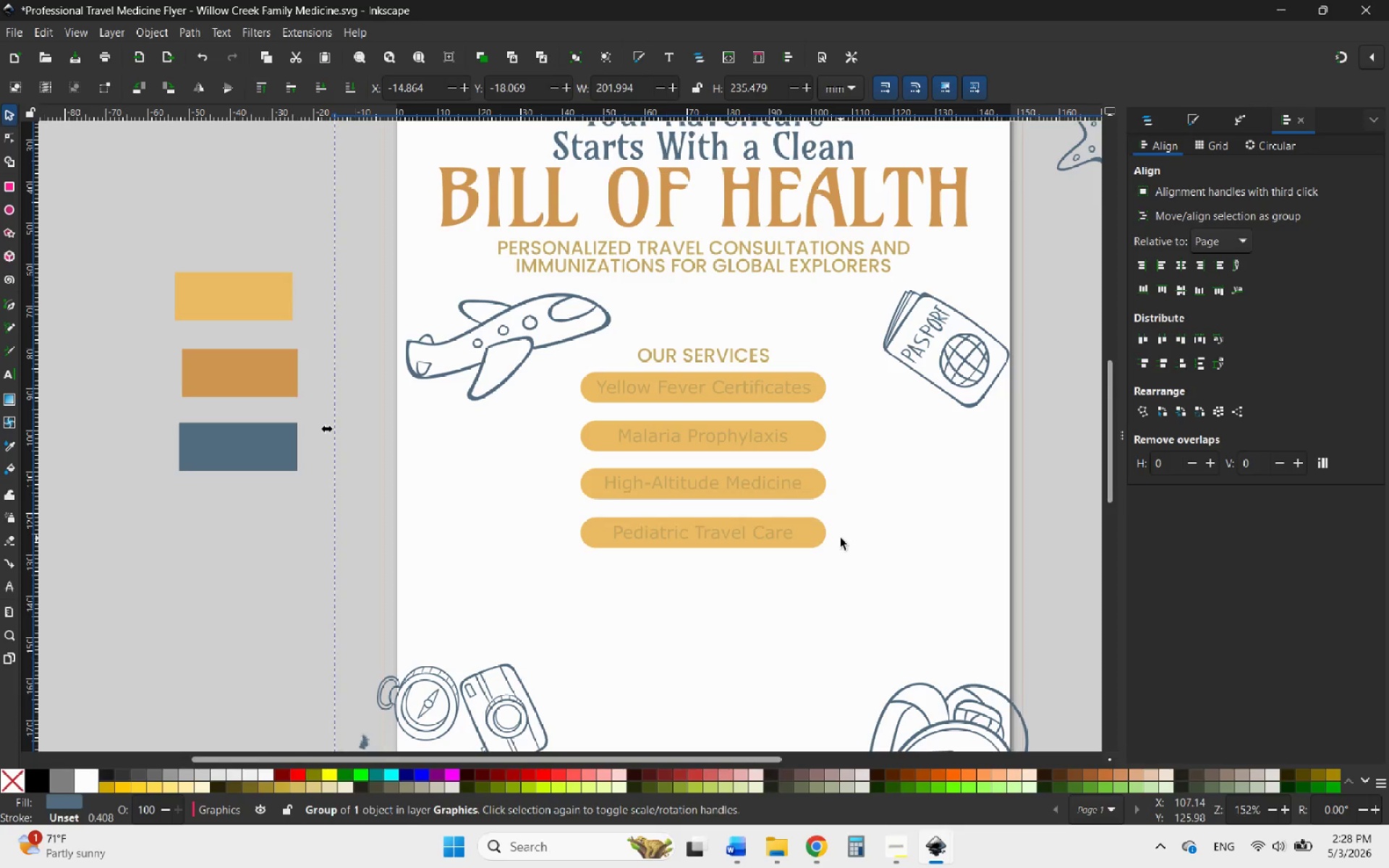 
left_click([825, 535])
 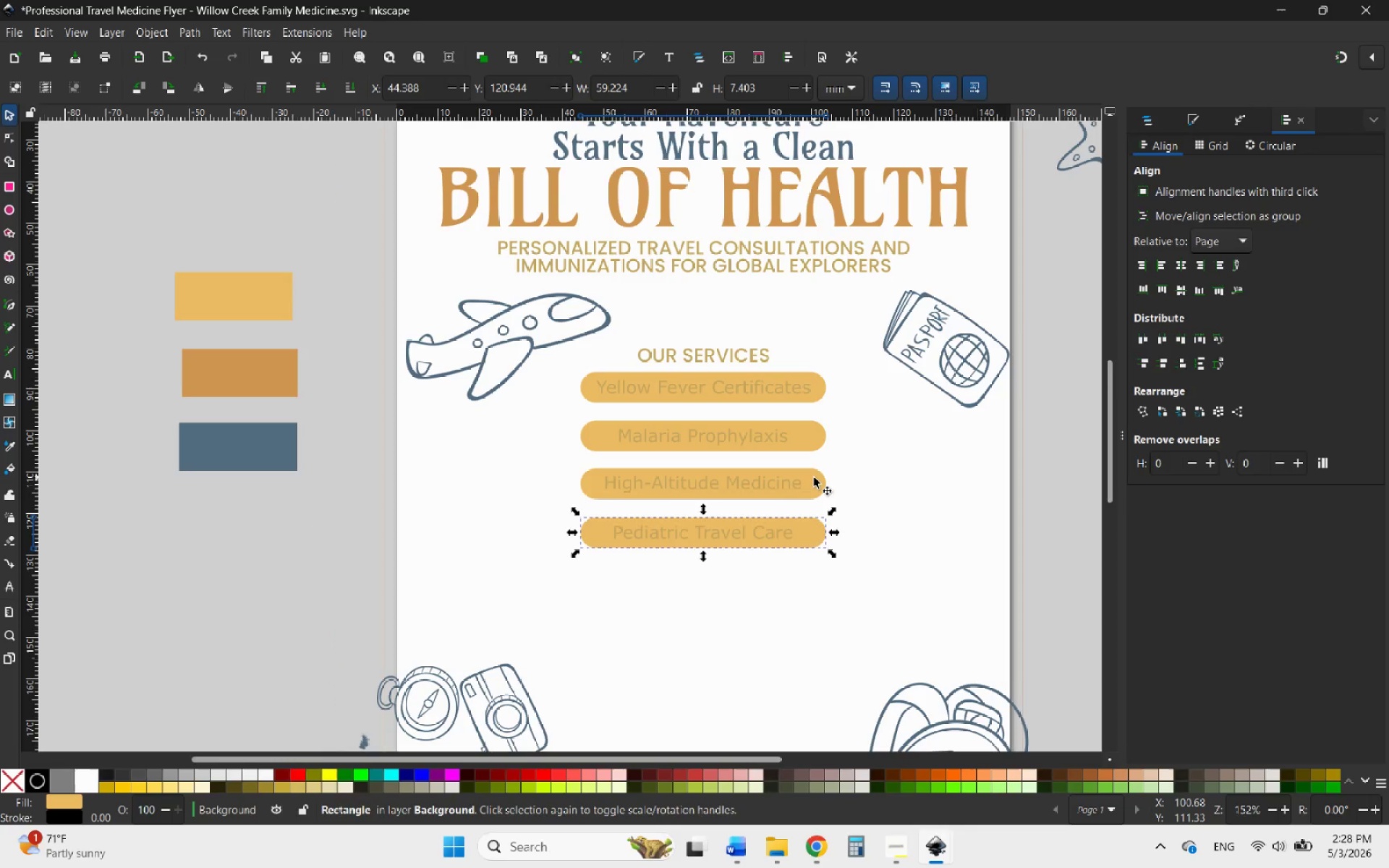 
hold_key(key=ControlLeft, duration=0.84)
left_click([814, 477])
 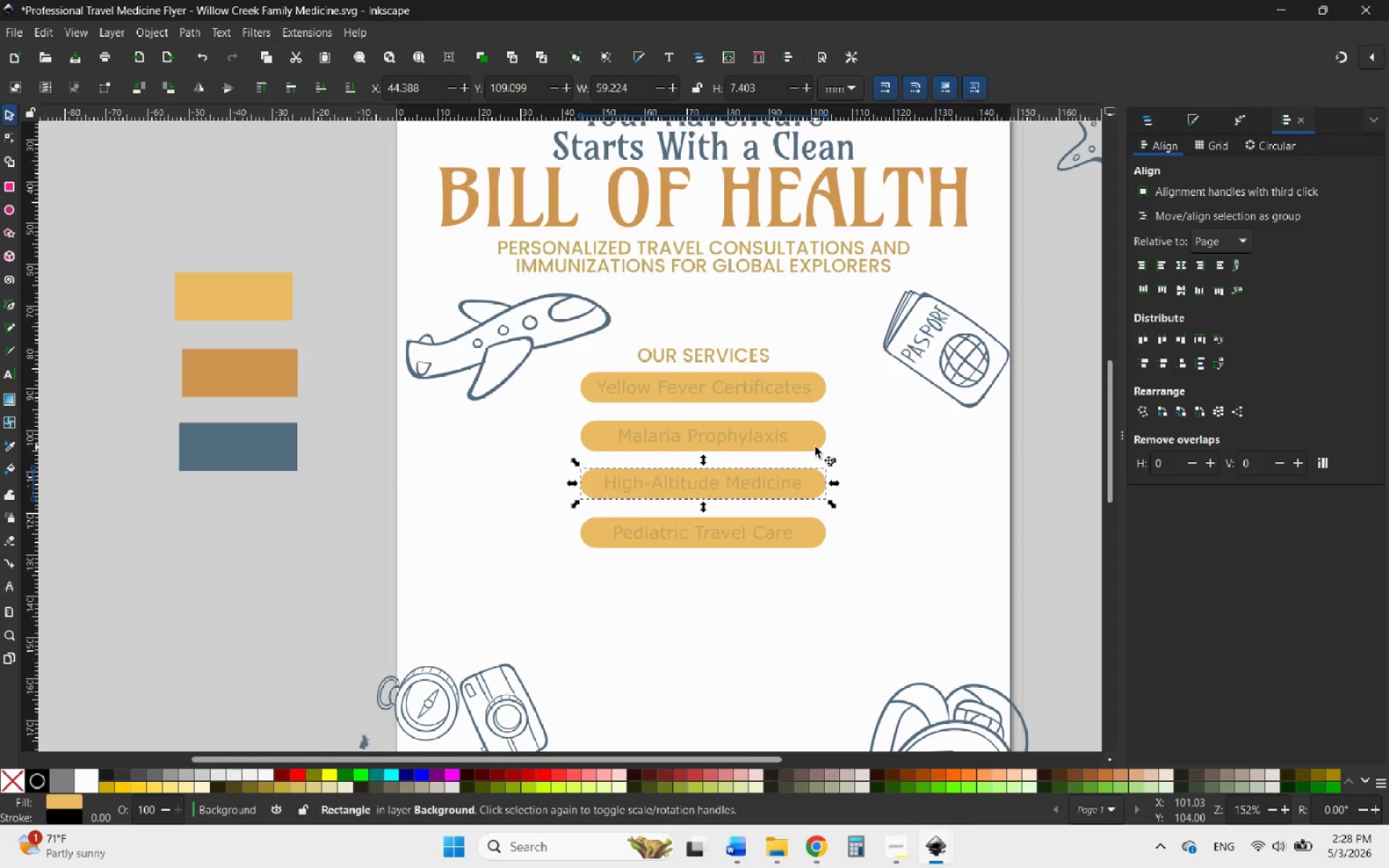 
hold_key(key=ShiftLeft, duration=2.14)
left_click([815, 434])
 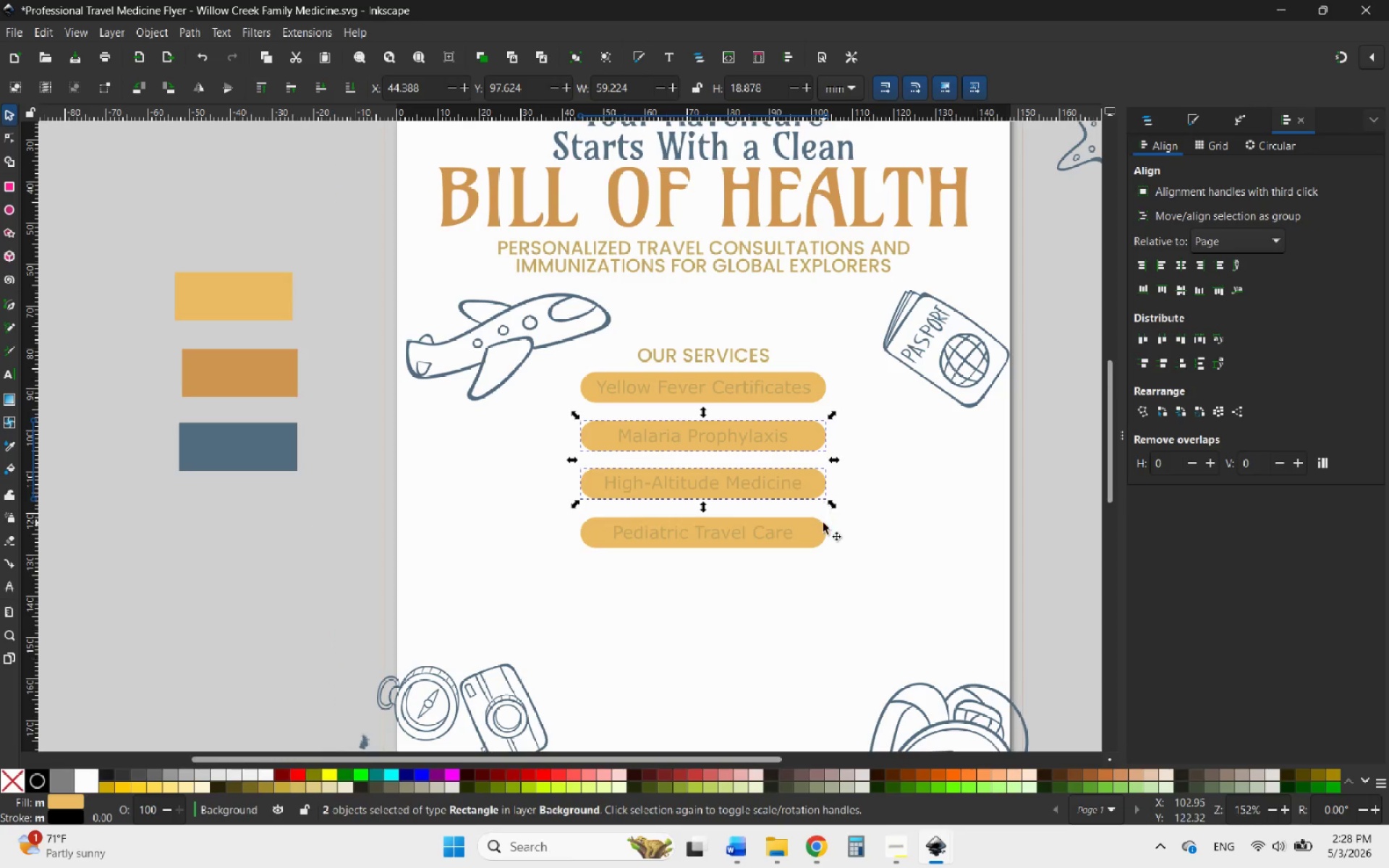 
left_click([823, 523])
 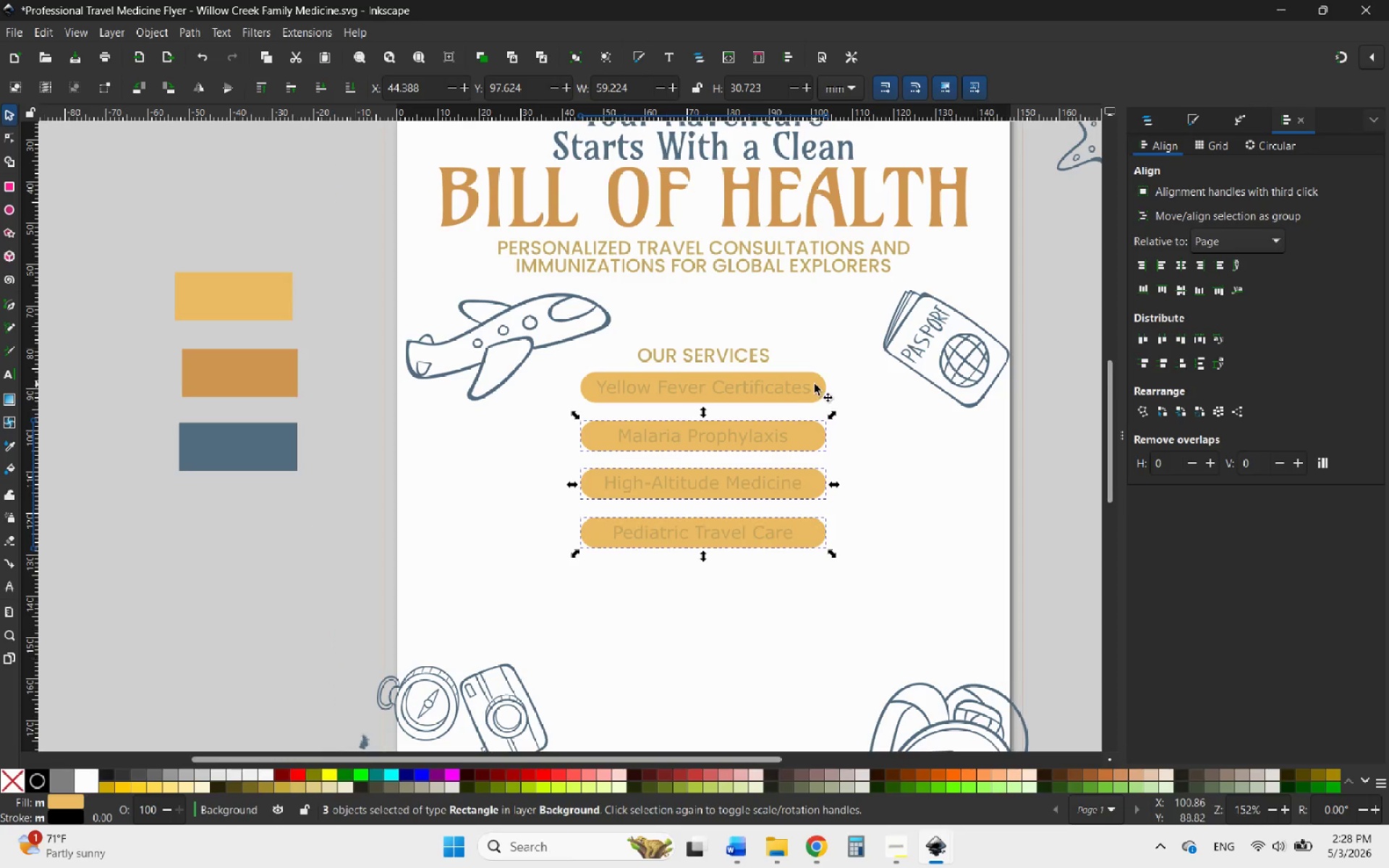 
left_click([815, 384])
 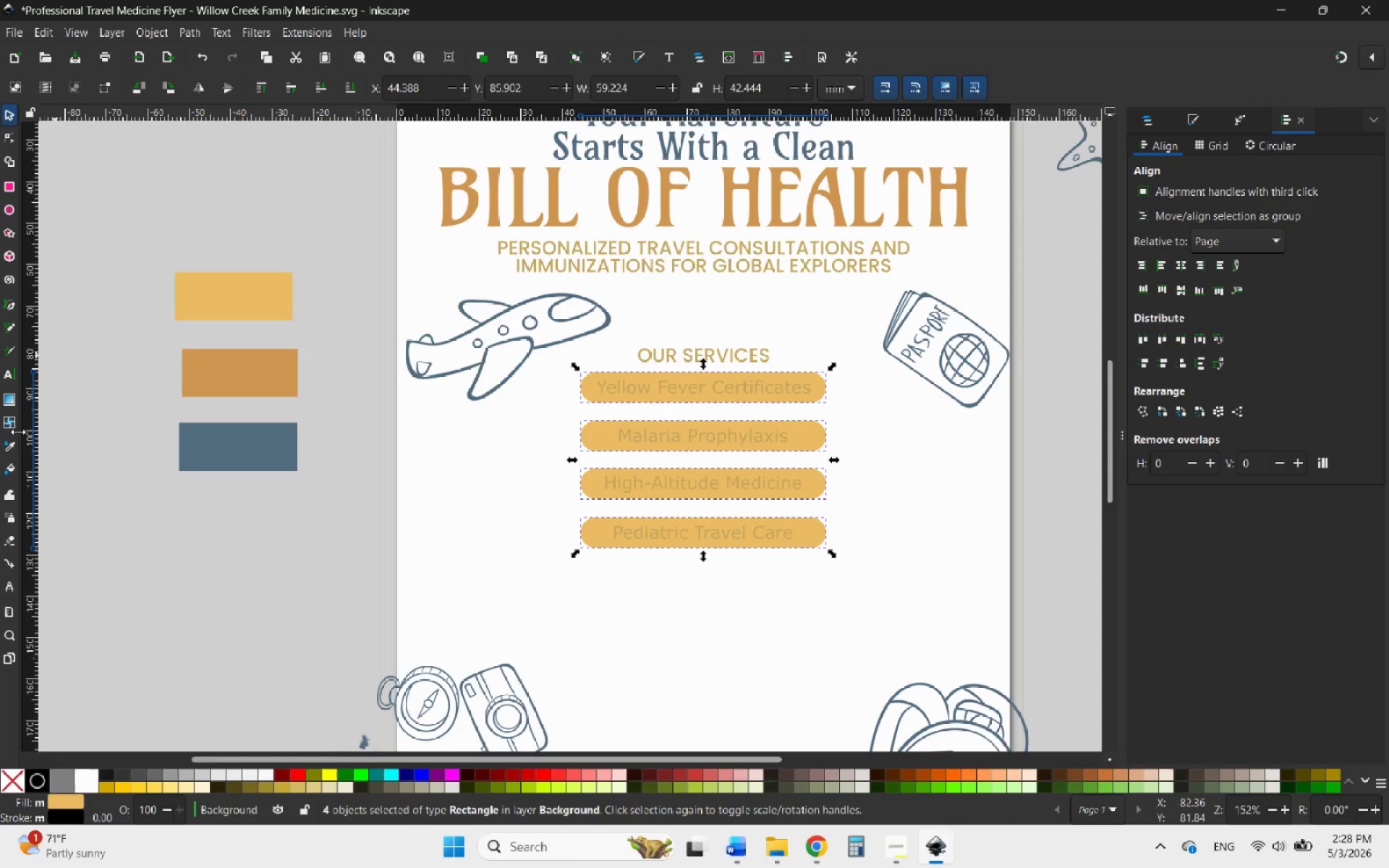 
left_click([14, 442])
 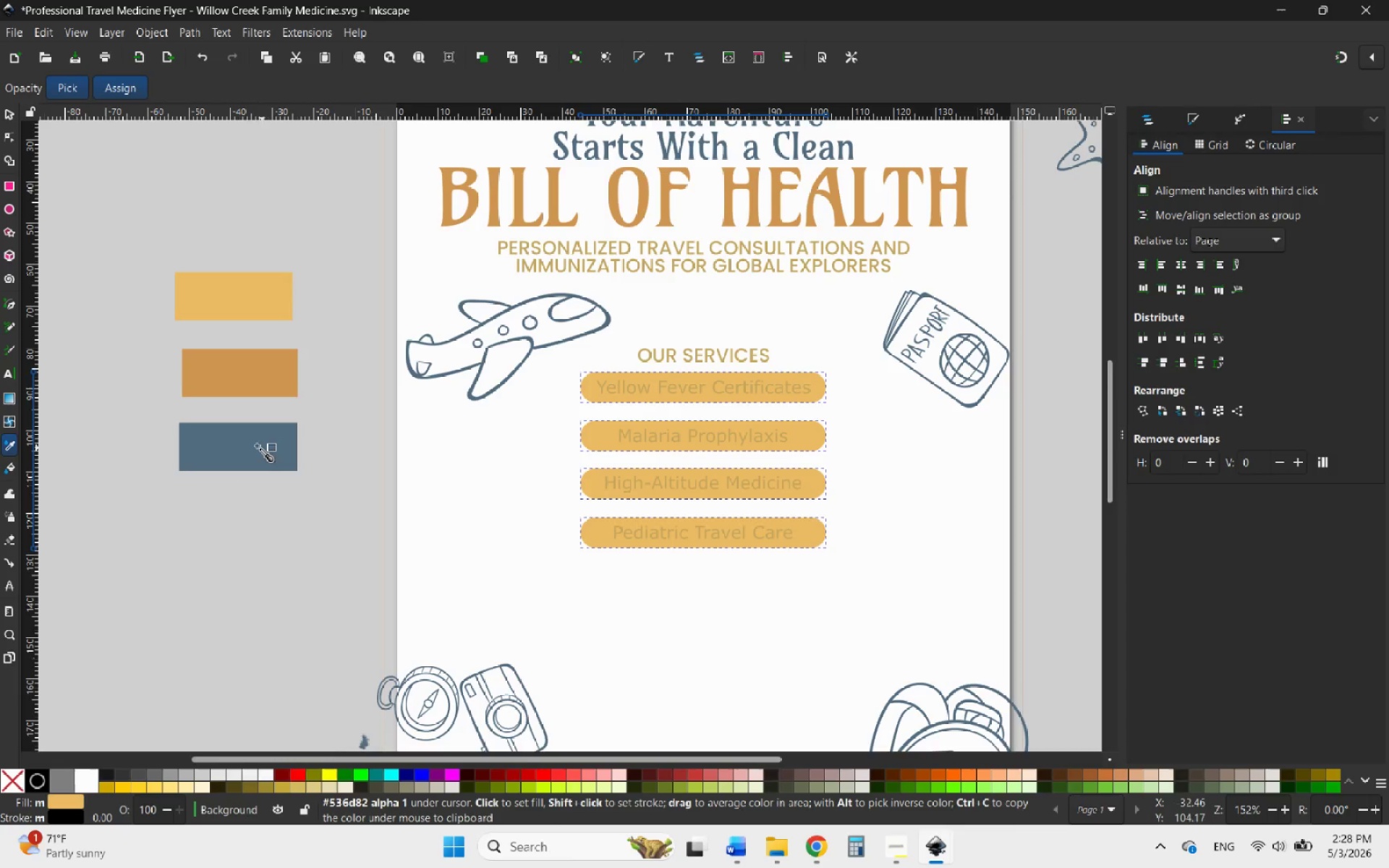 
left_click([247, 439])
 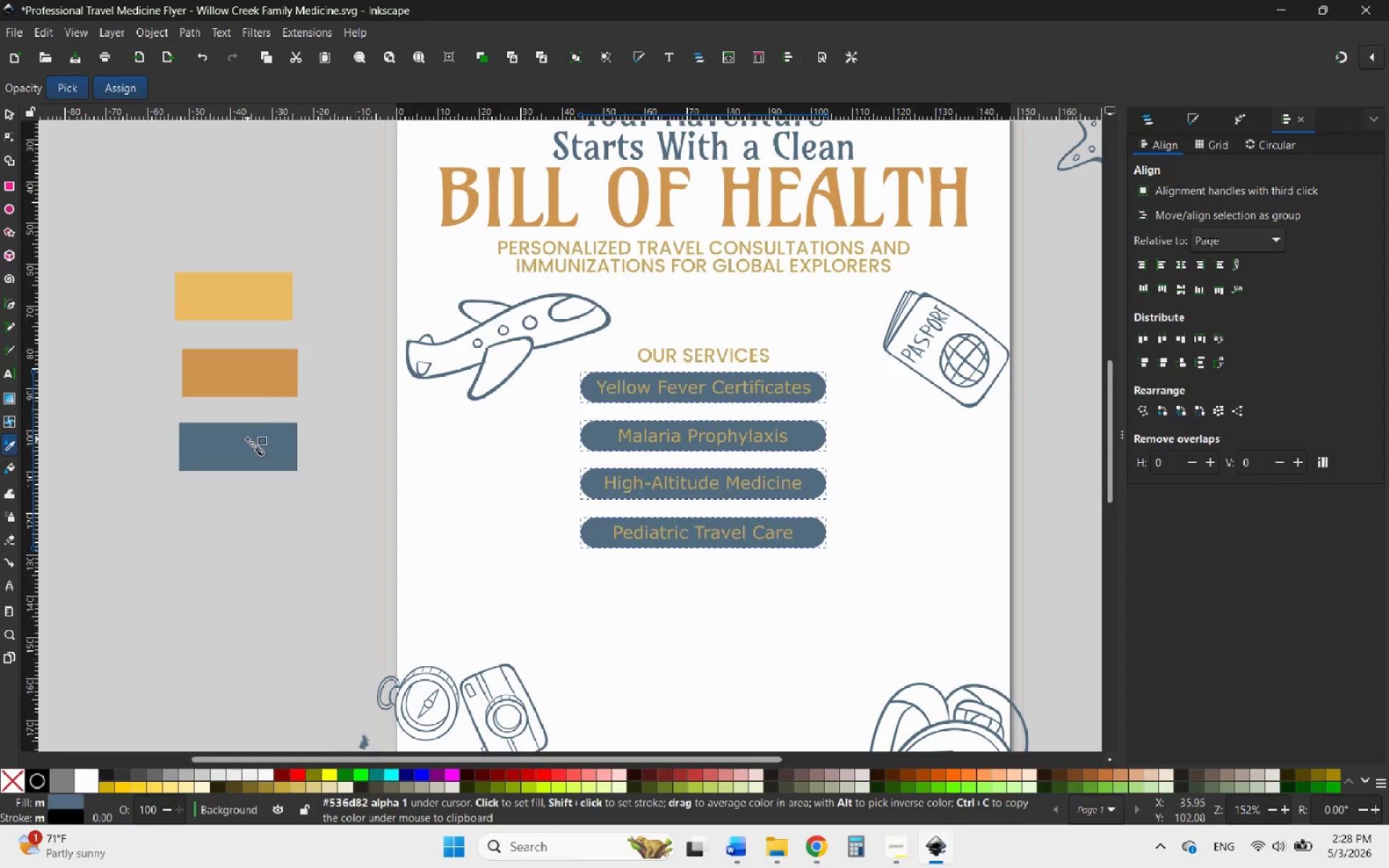 
left_click([251, 382])
 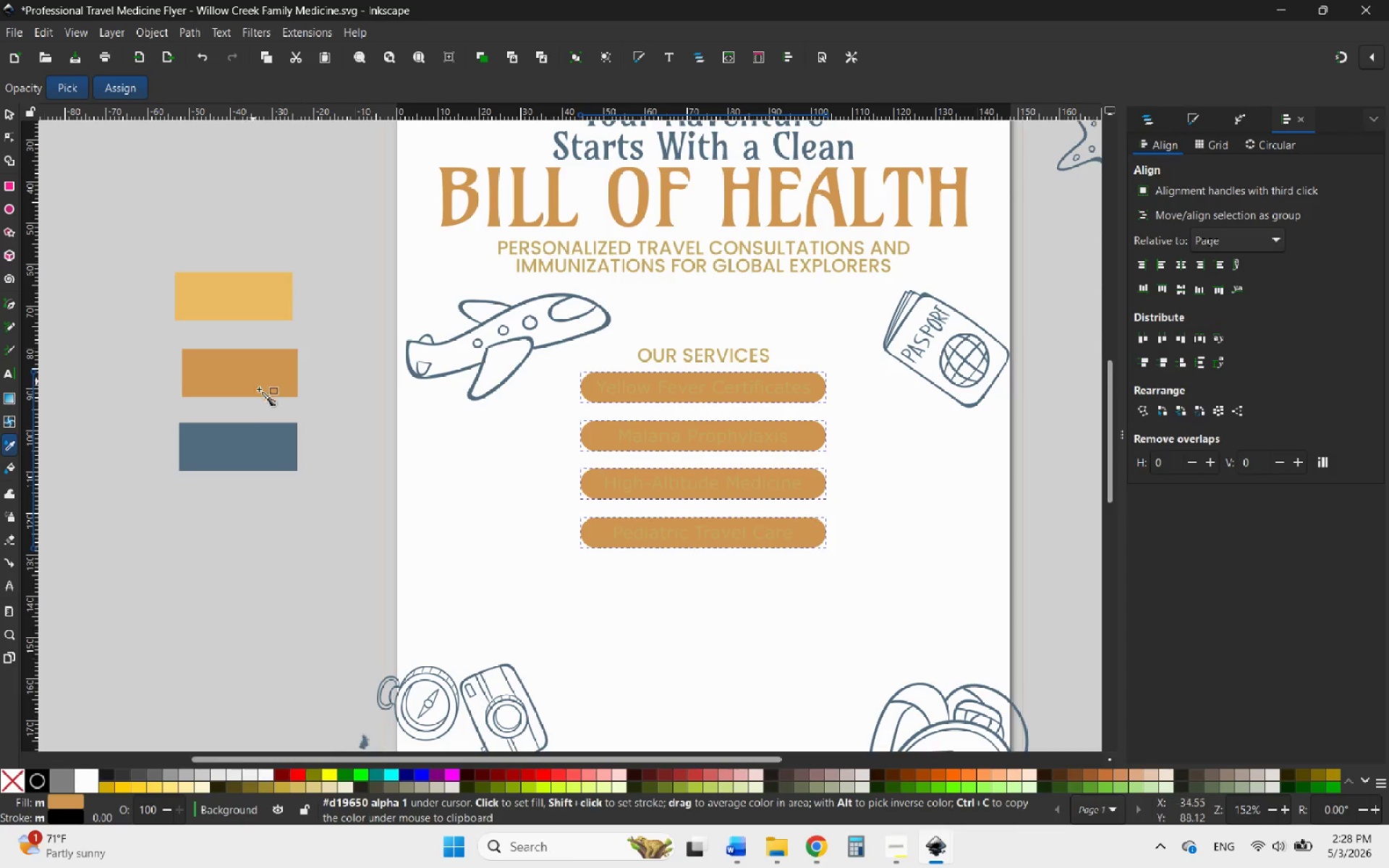 
left_click([262, 448])
 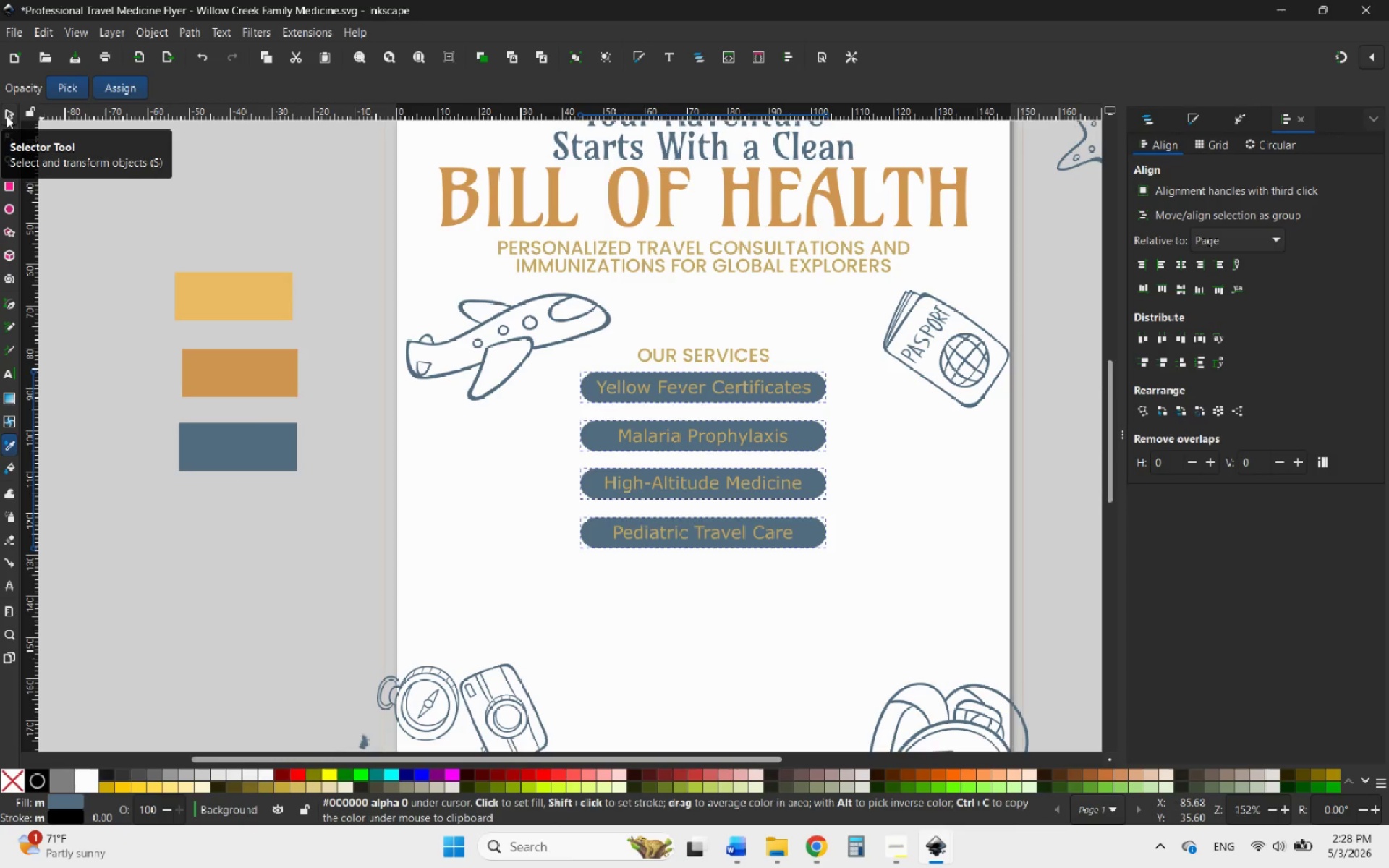 
wait(5.12)
 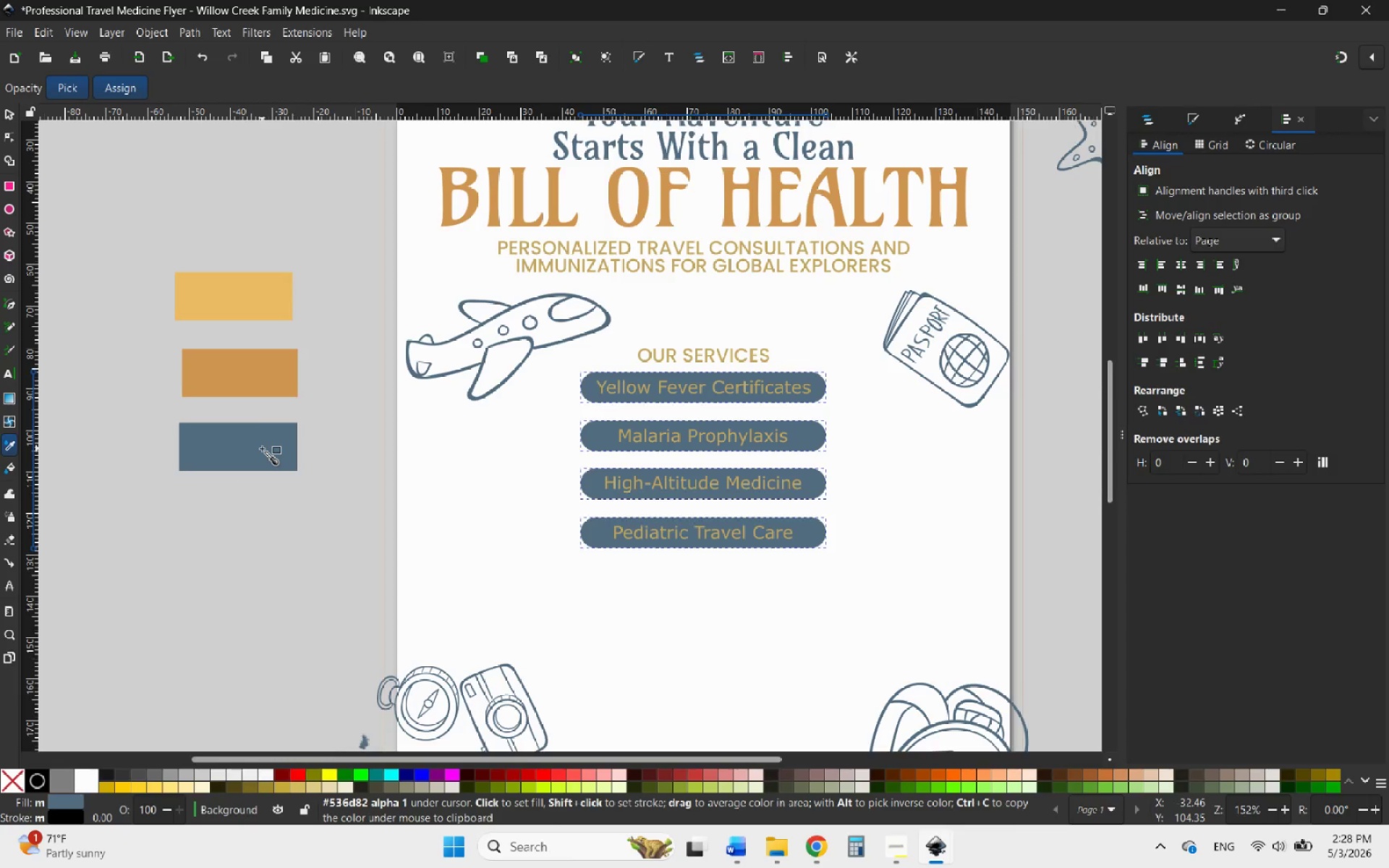 
left_click([7, 116])
 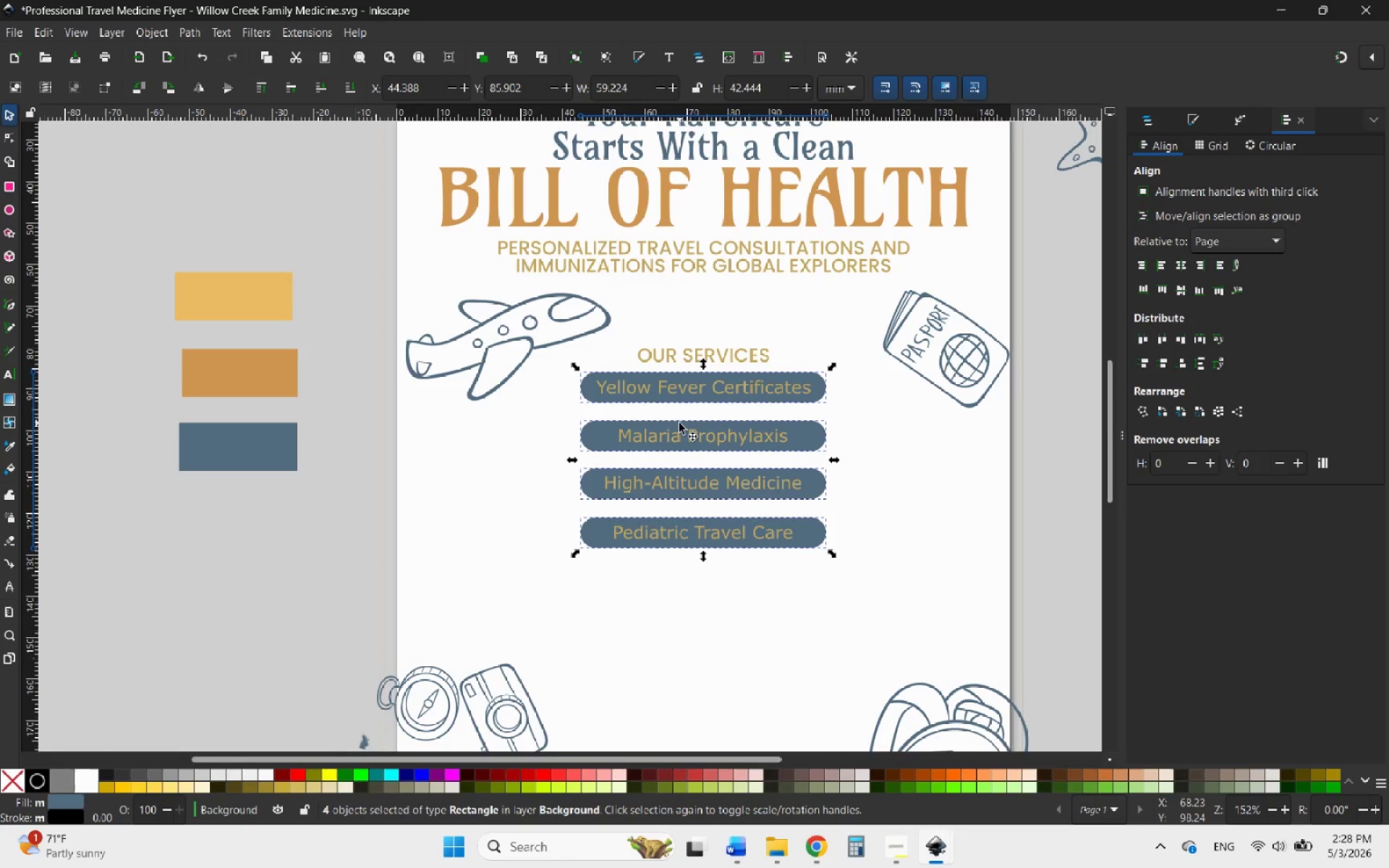 
hold_key(key=ControlLeft, duration=0.61)
scroll: coordinate [679, 423], scroll_direction: down, amount: 1.0
 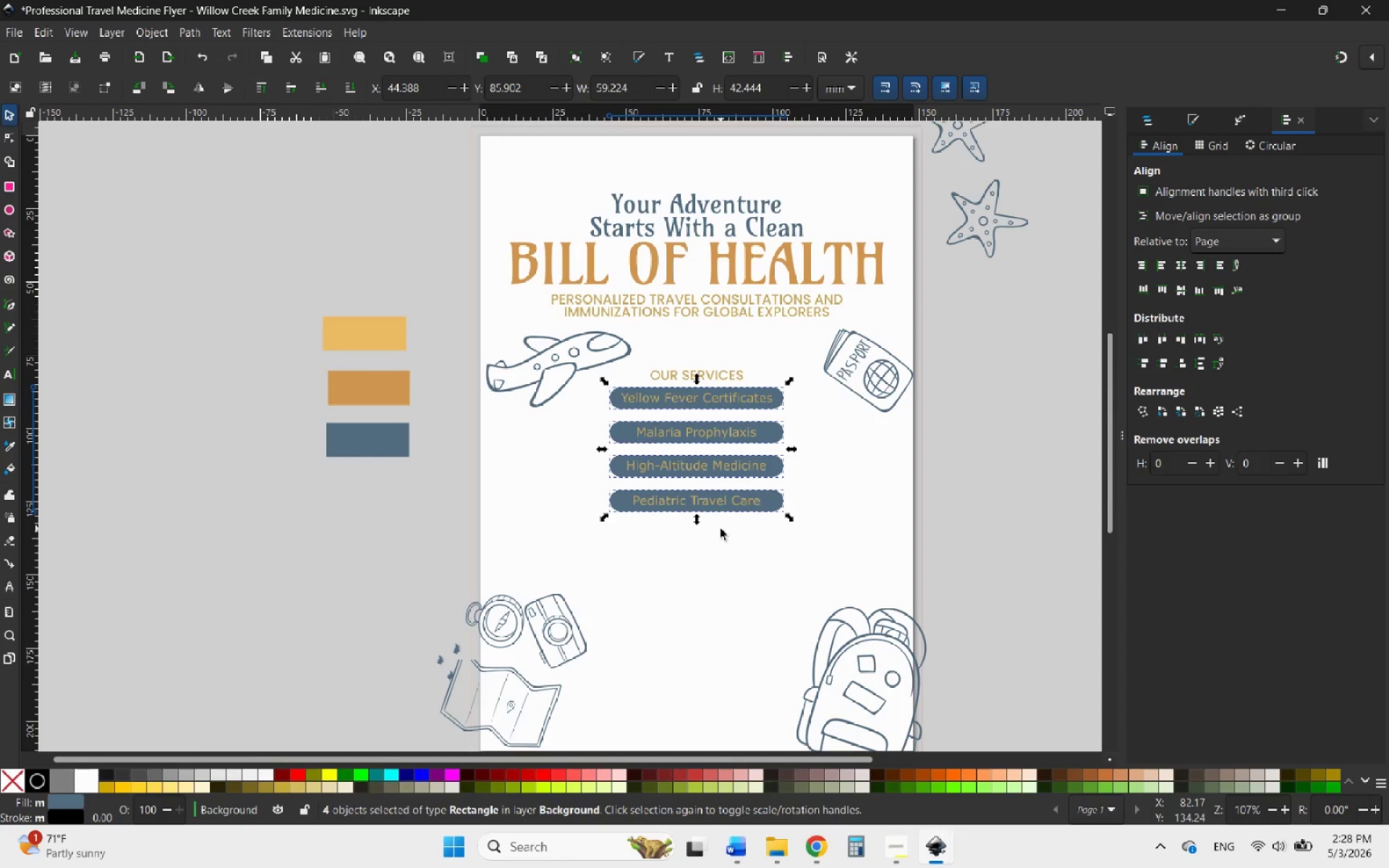 
left_click([731, 546])
 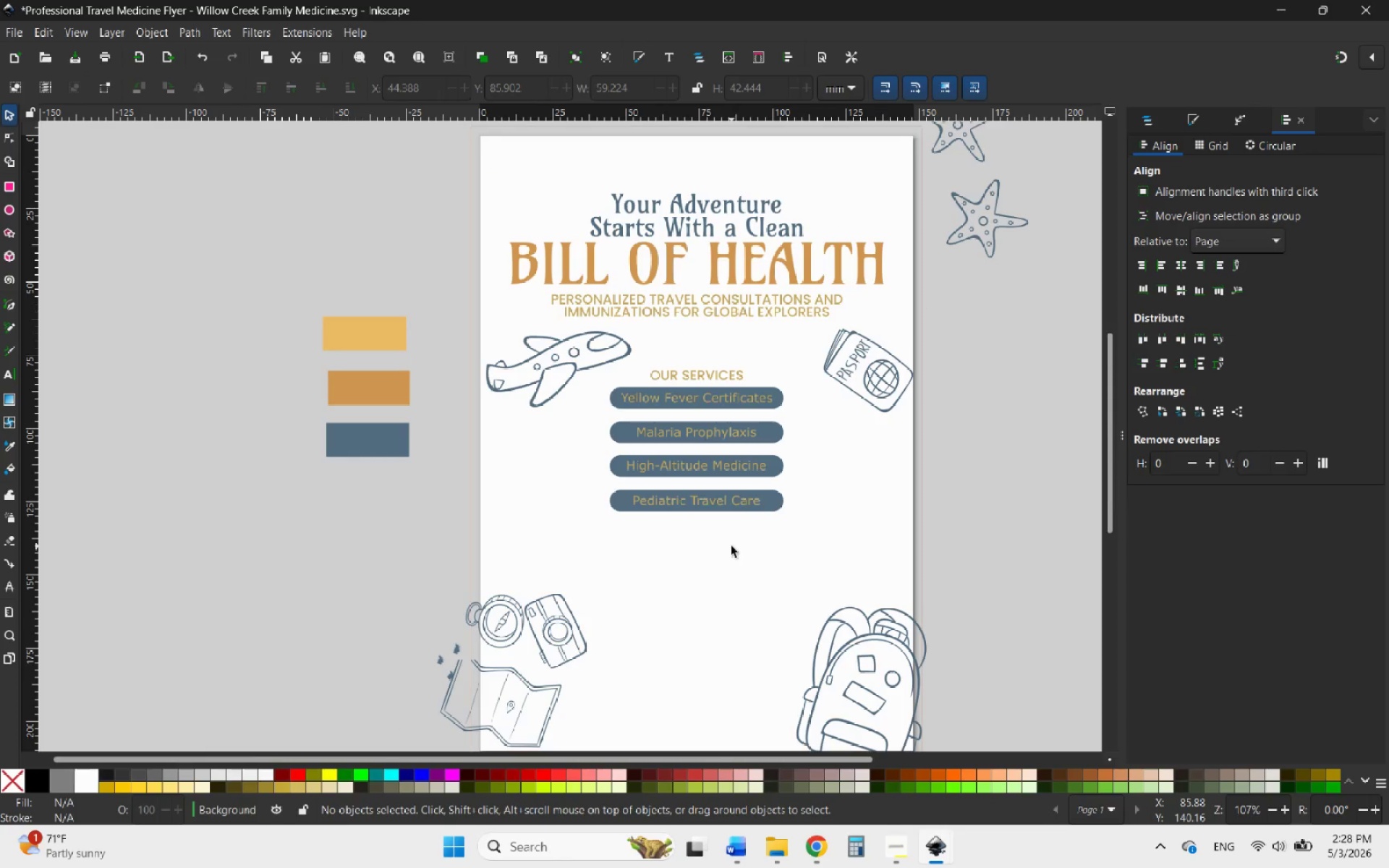 
scroll: coordinate [731, 546], scroll_direction: down, amount: 3.0
 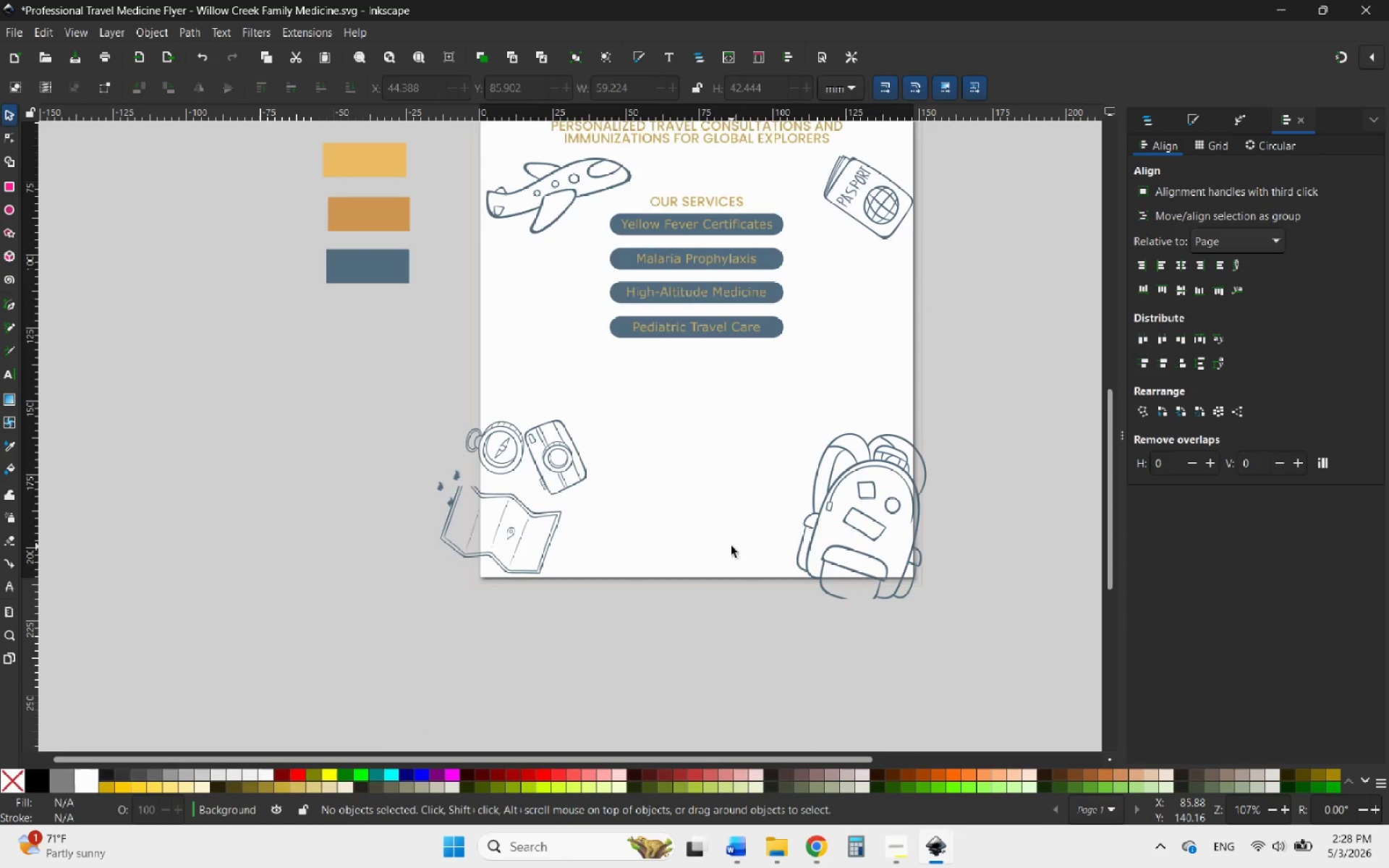 
scroll: coordinate [731, 546], scroll_direction: up, amount: 3.0
 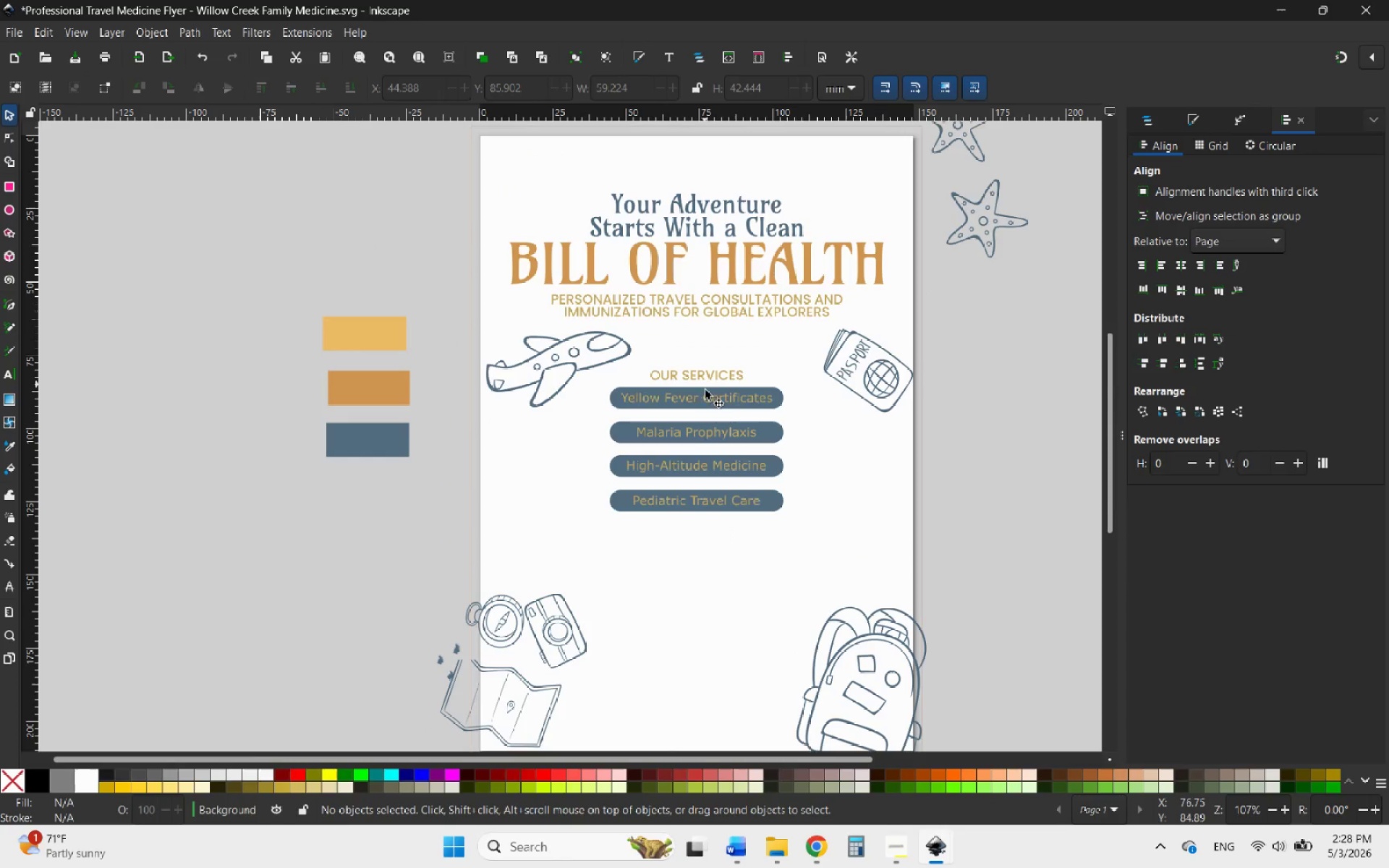 
hold_key(key=ControlLeft, duration=1.0)
scroll: coordinate [738, 463], scroll_direction: up, amount: 2.0
 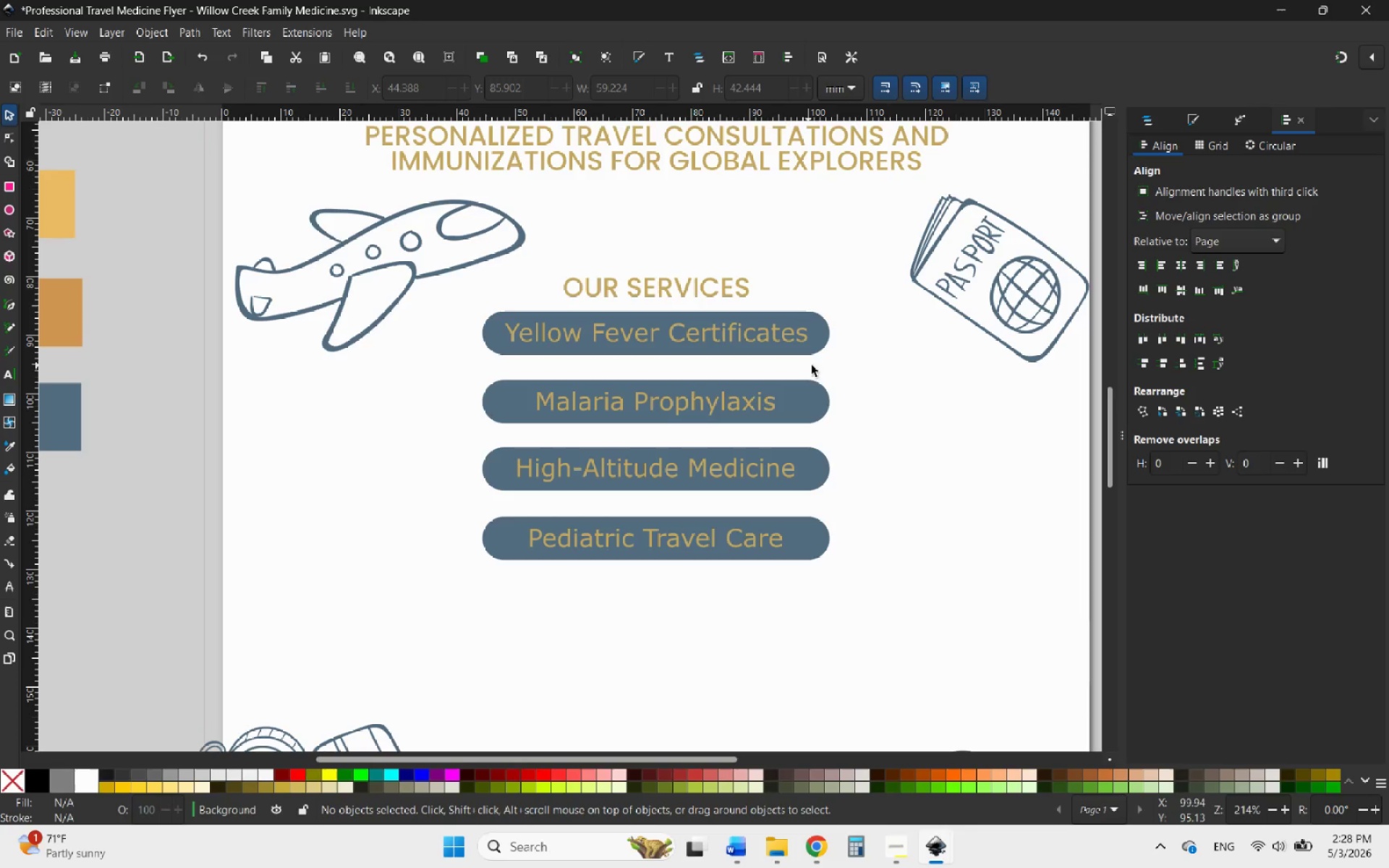 
left_click_drag(start_coordinate=[836, 361], to_coordinate=[768, 326])
 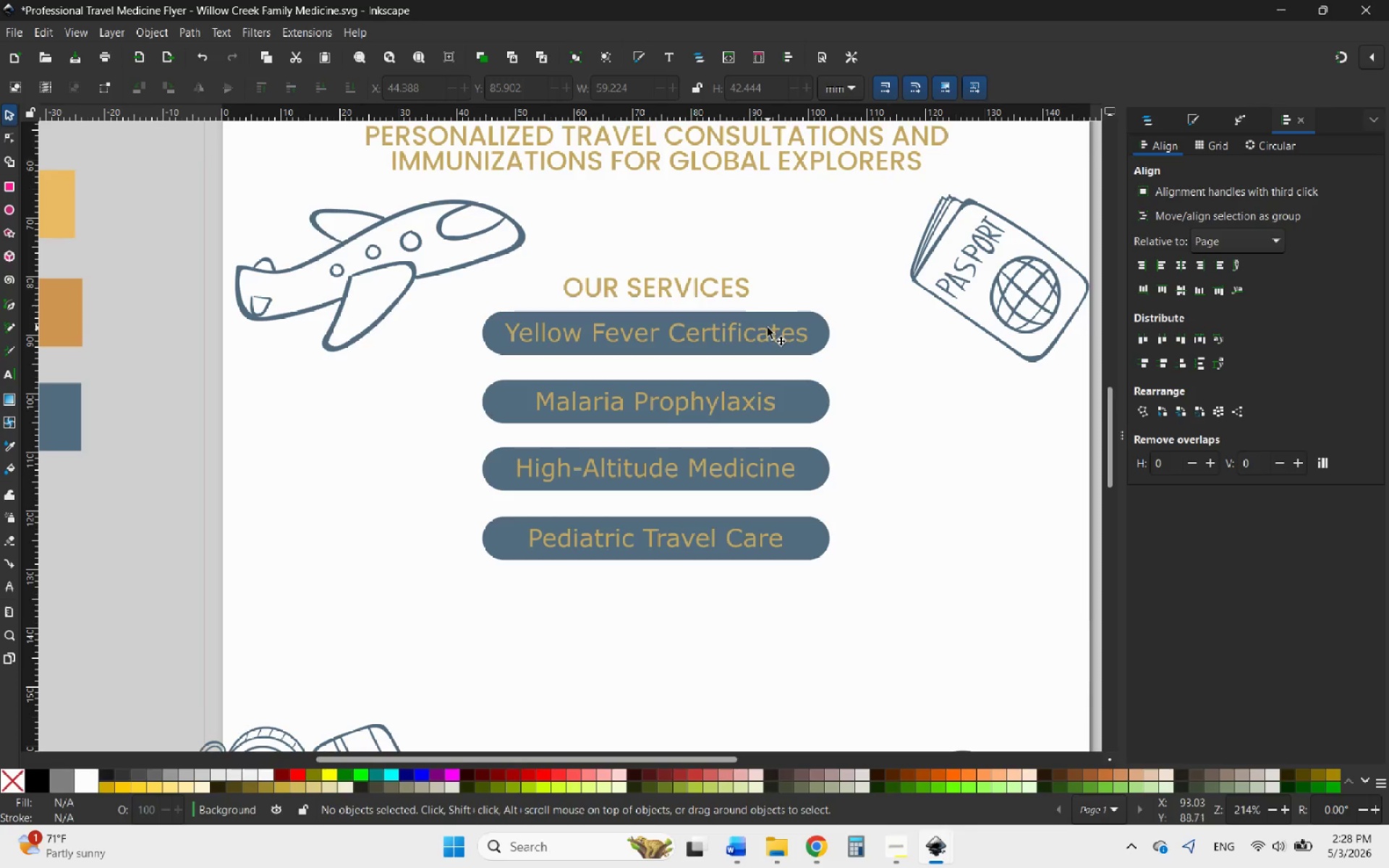 
left_click_drag(start_coordinate=[768, 328], to_coordinate=[775, 369])
 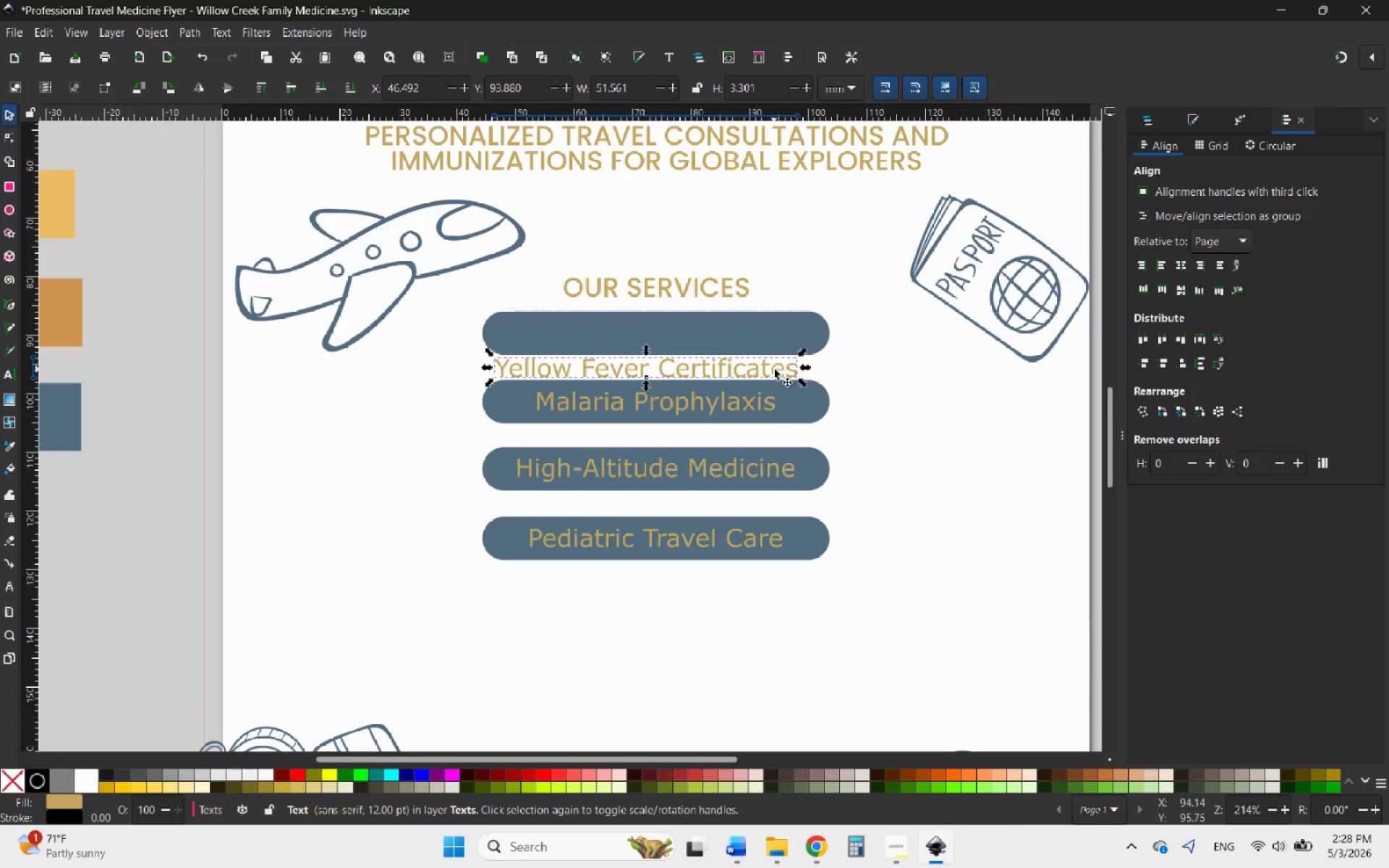 
key(Control+Z)
 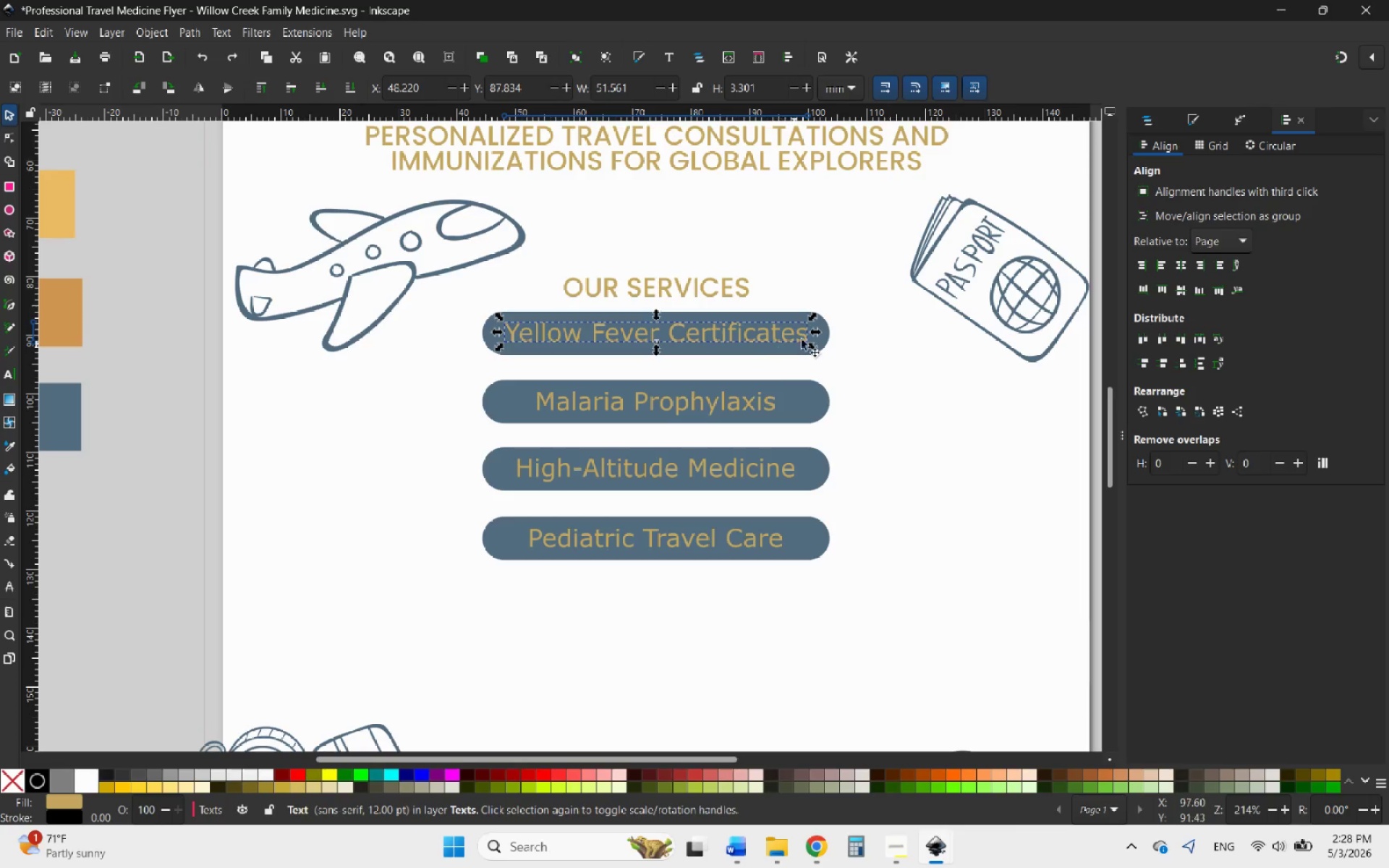 
hold_key(key=ShiftLeft, duration=1.03)
left_click([825, 328])
 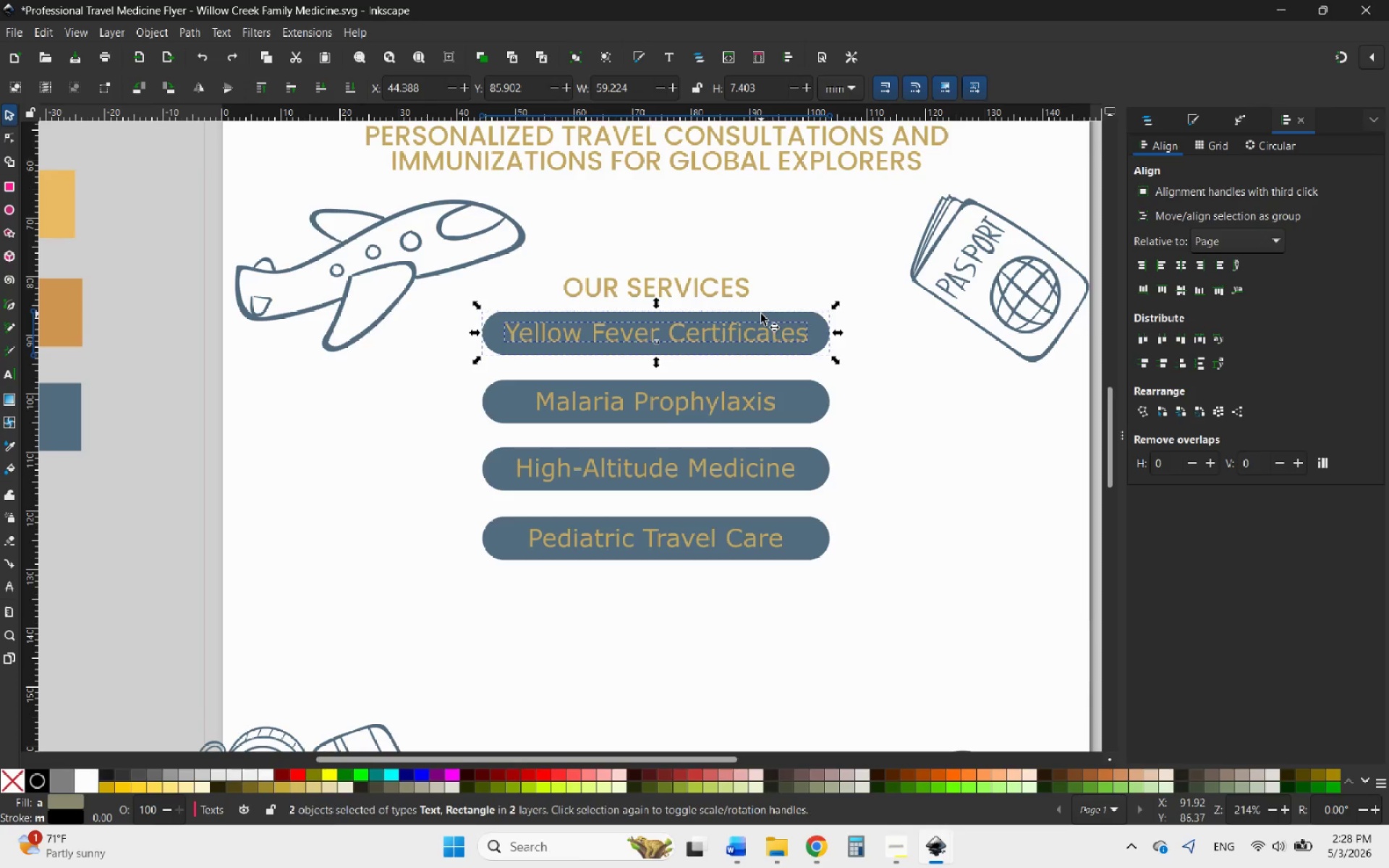 
left_click_drag(start_coordinate=[761, 314], to_coordinate=[768, 333])
 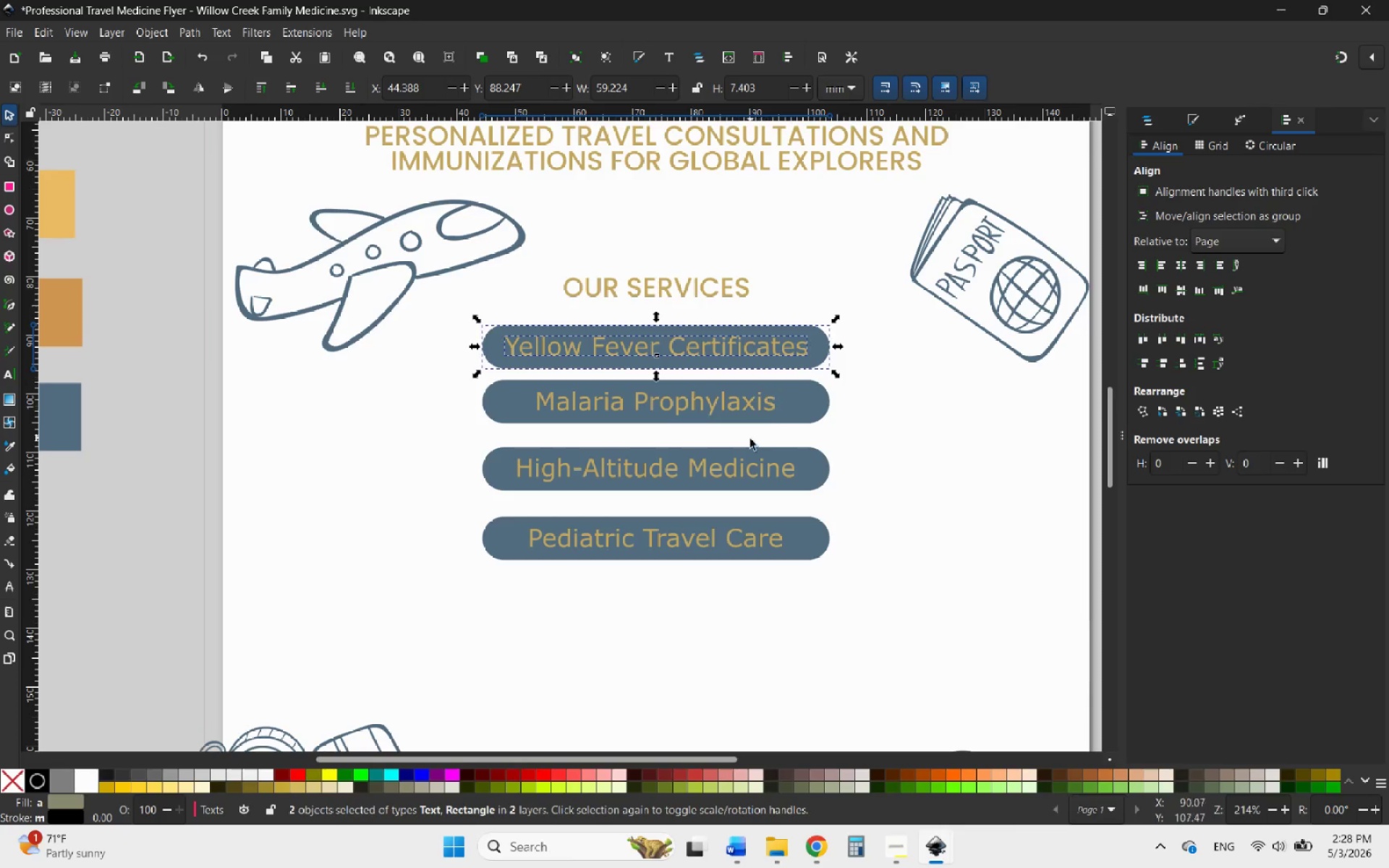 
hold_key(key=ShiftLeft, duration=1.02)
 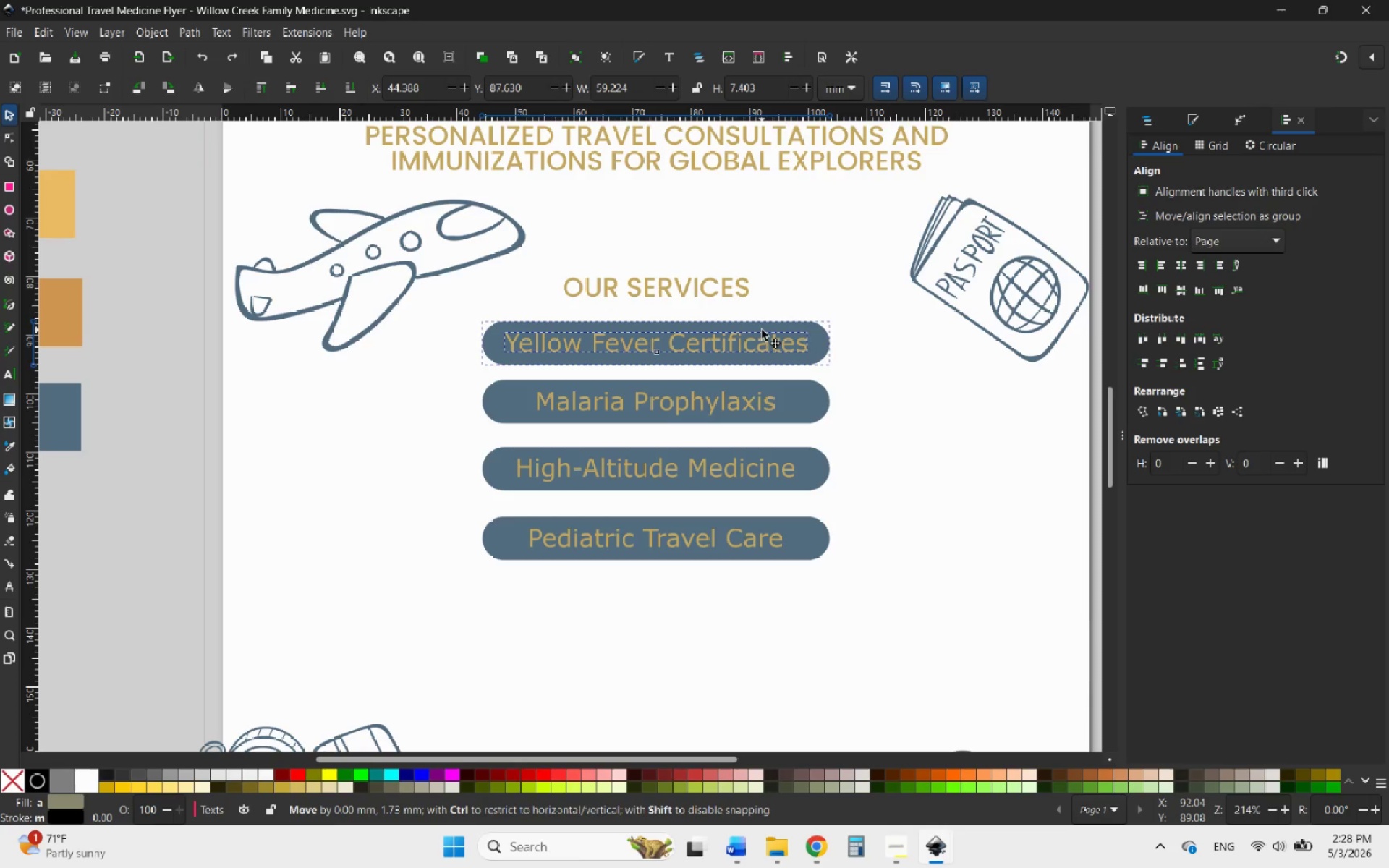 
hold_key(key=ControlLeft, duration=2.73)
 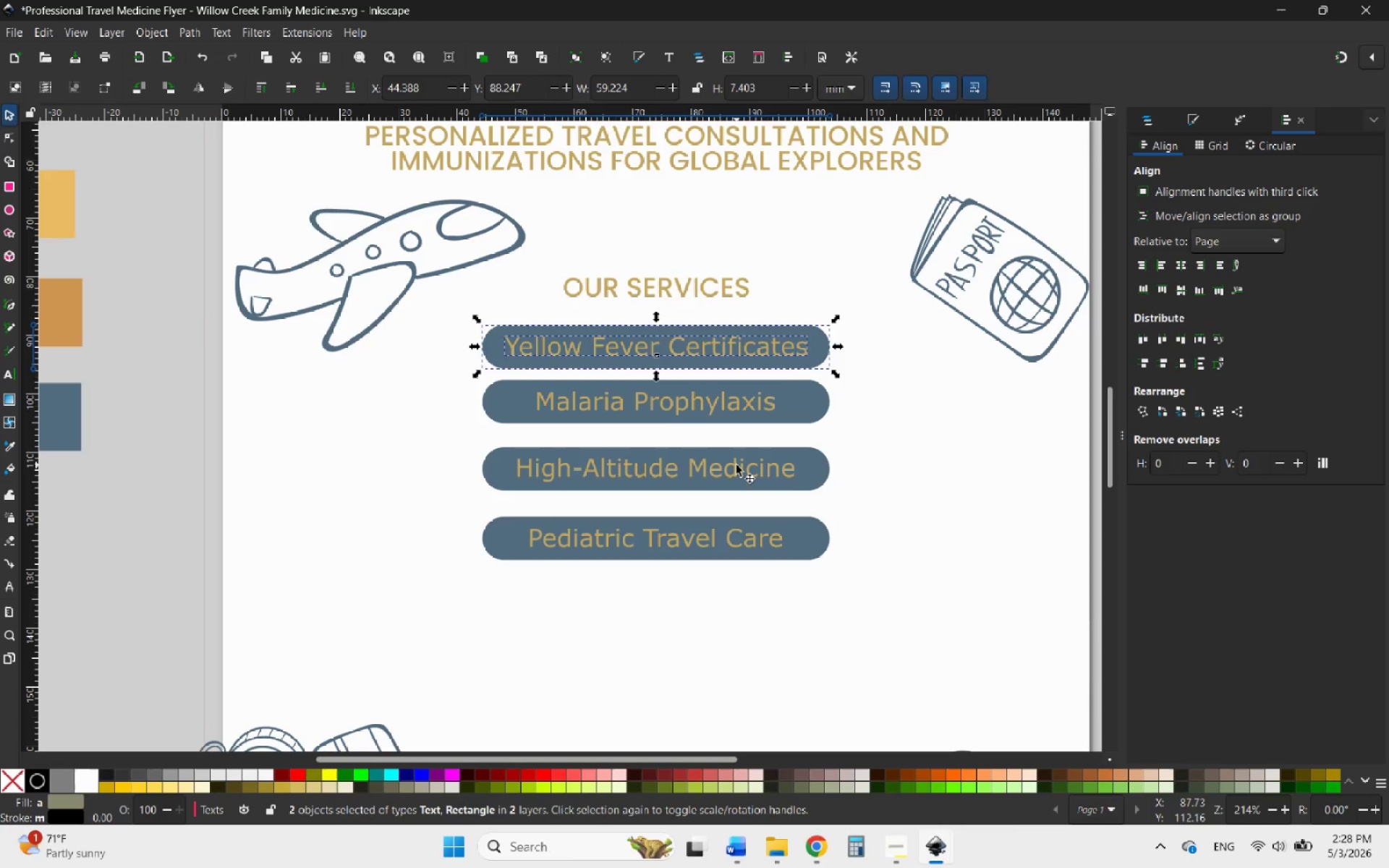 
left_click([736, 467])
 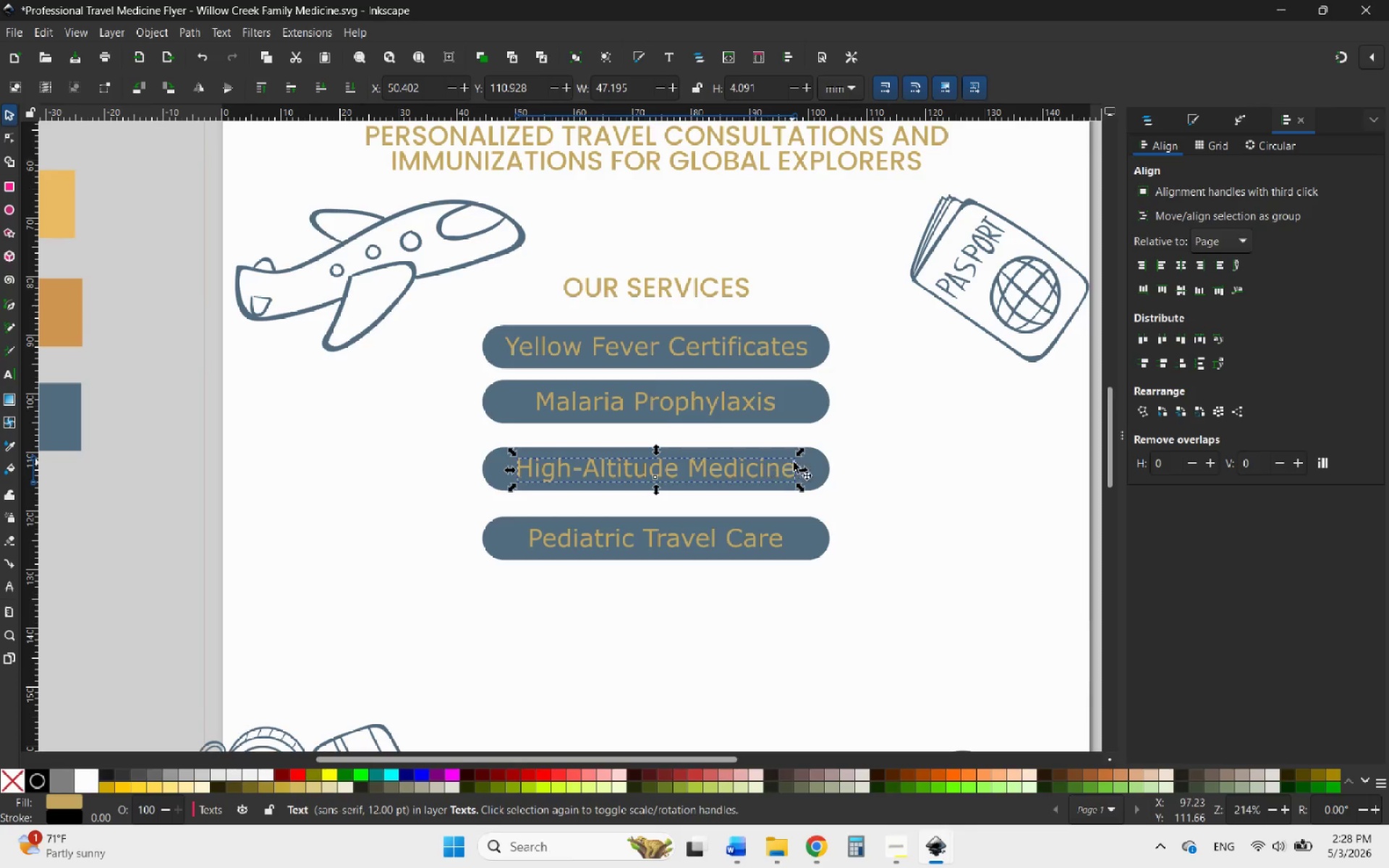 
hold_key(key=ControlLeft, duration=0.7)
left_click([818, 474])
 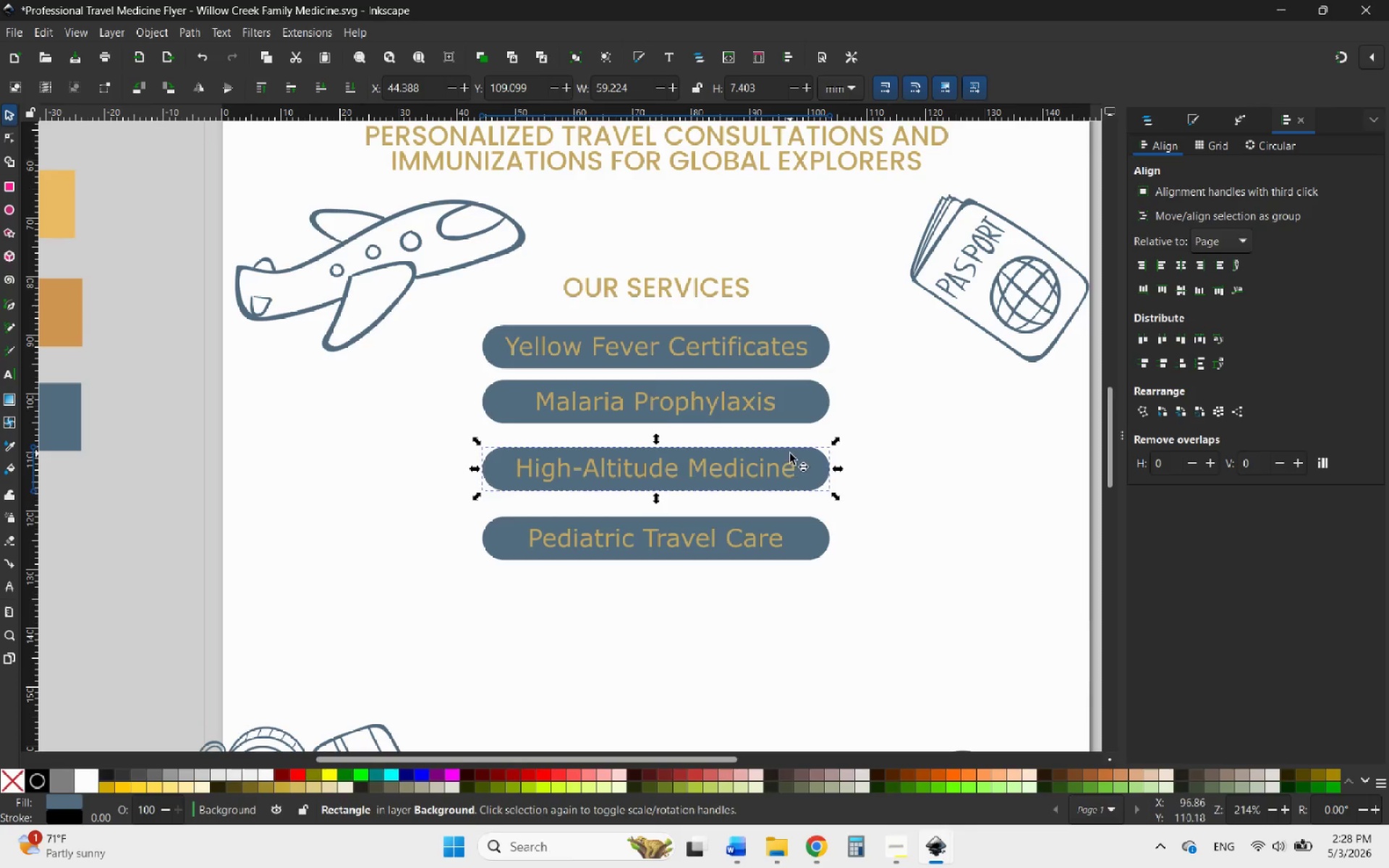 
left_click_drag(start_coordinate=[792, 454], to_coordinate=[793, 430])
 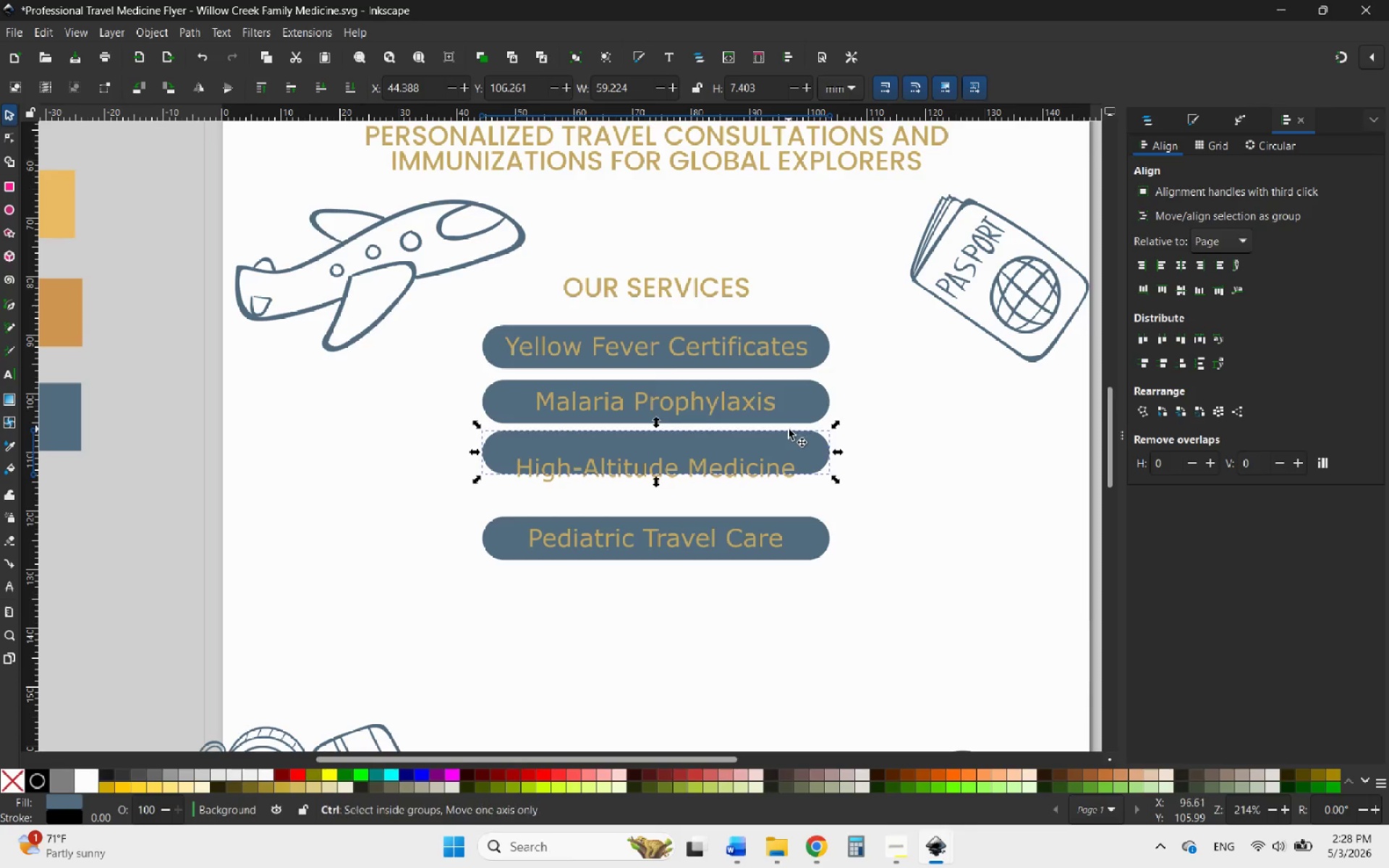 
hold_key(key=ControlLeft, duration=0.89)
 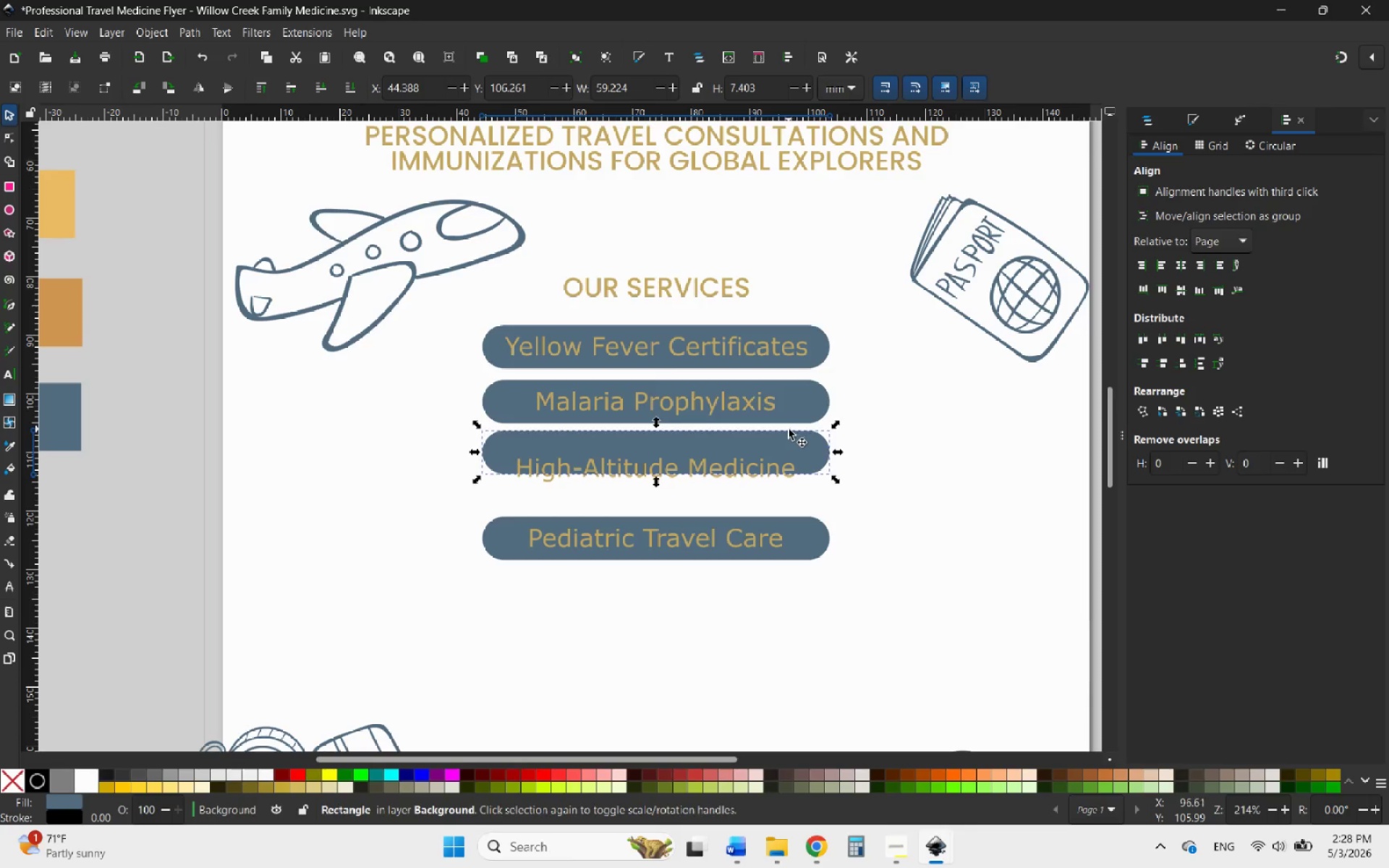 
key(Control+Z)
 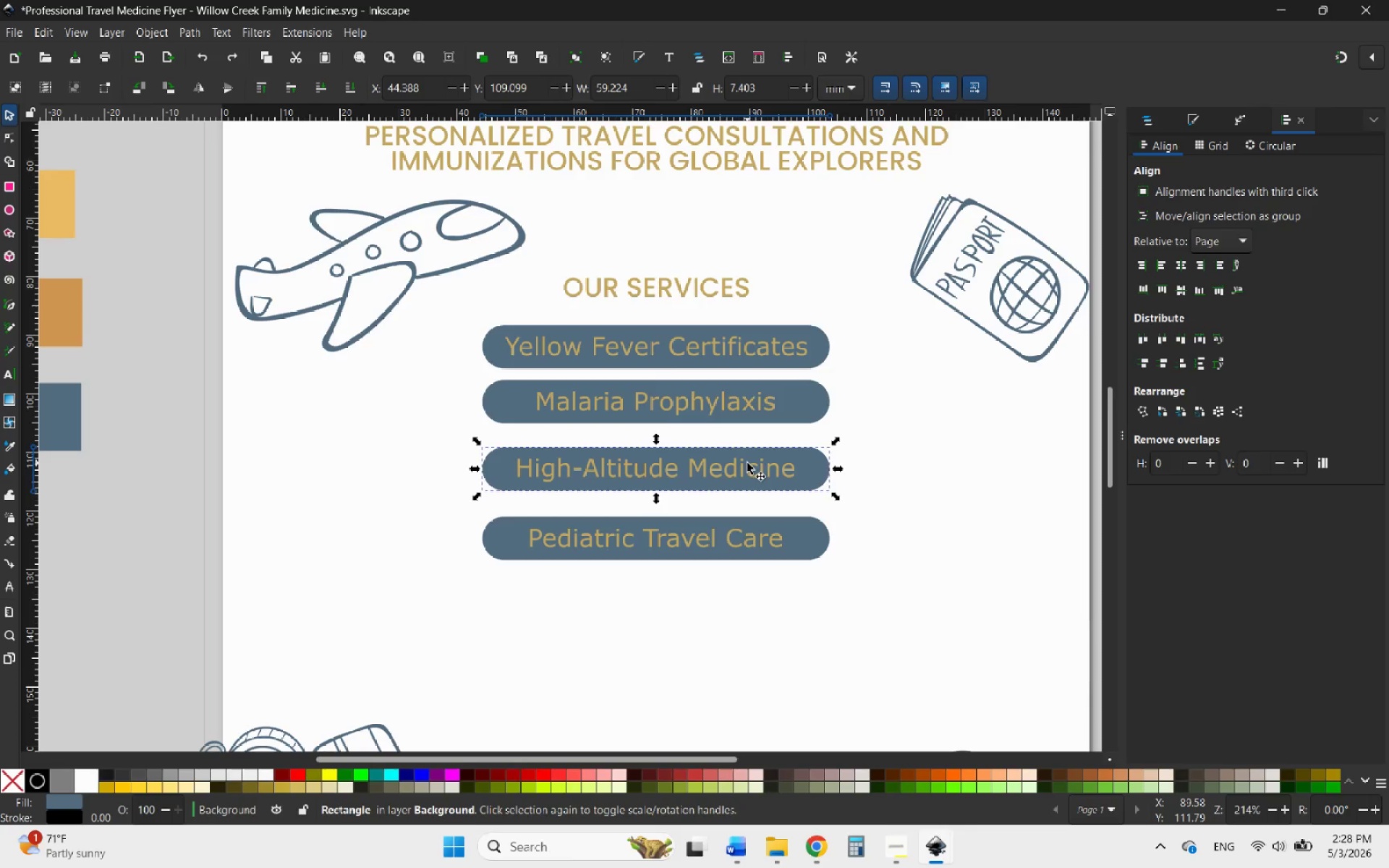 
left_click([746, 466])
 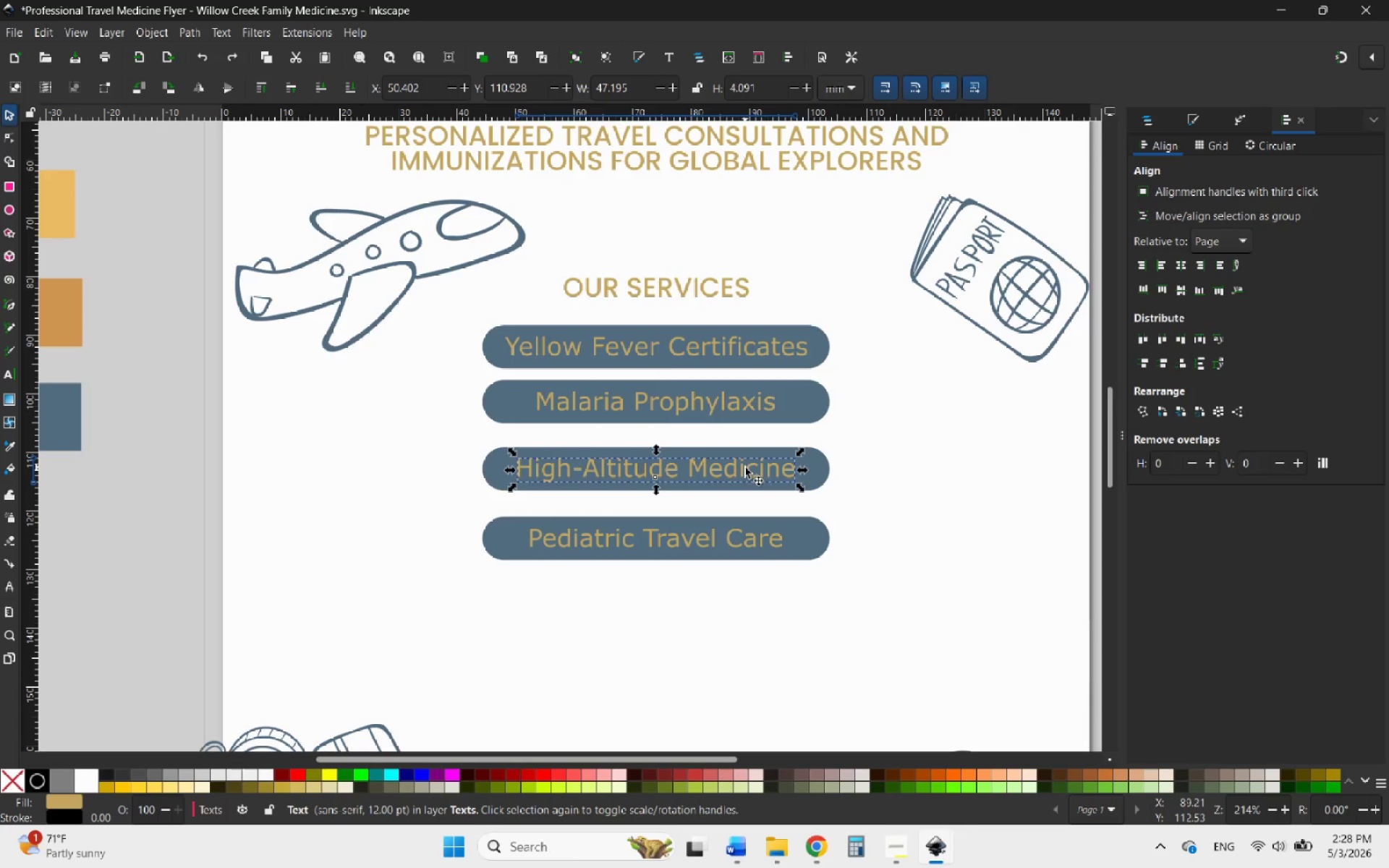 
hold_key(key=ShiftLeft, duration=0.8)
left_click([752, 454])
 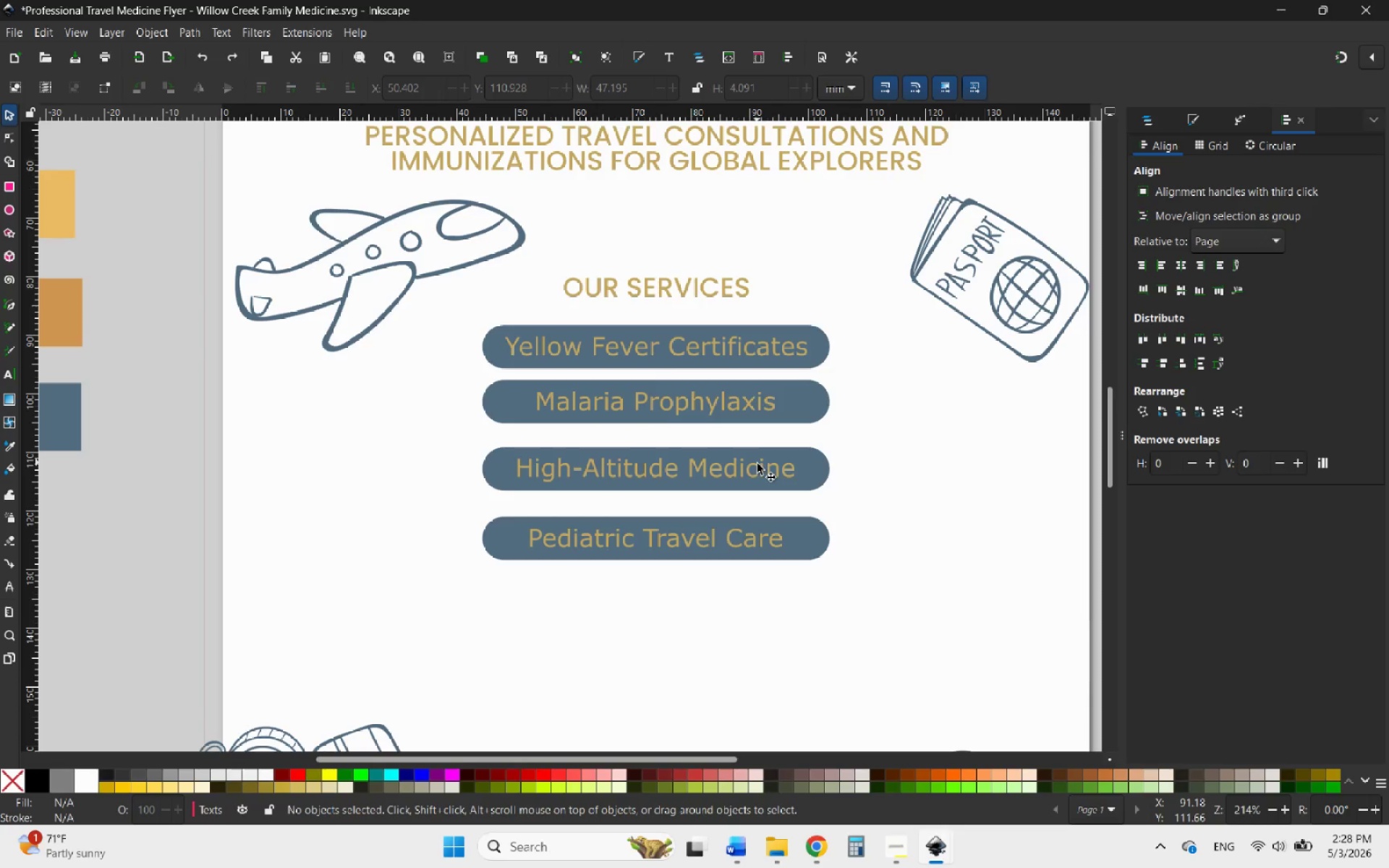 
left_click([758, 465])
 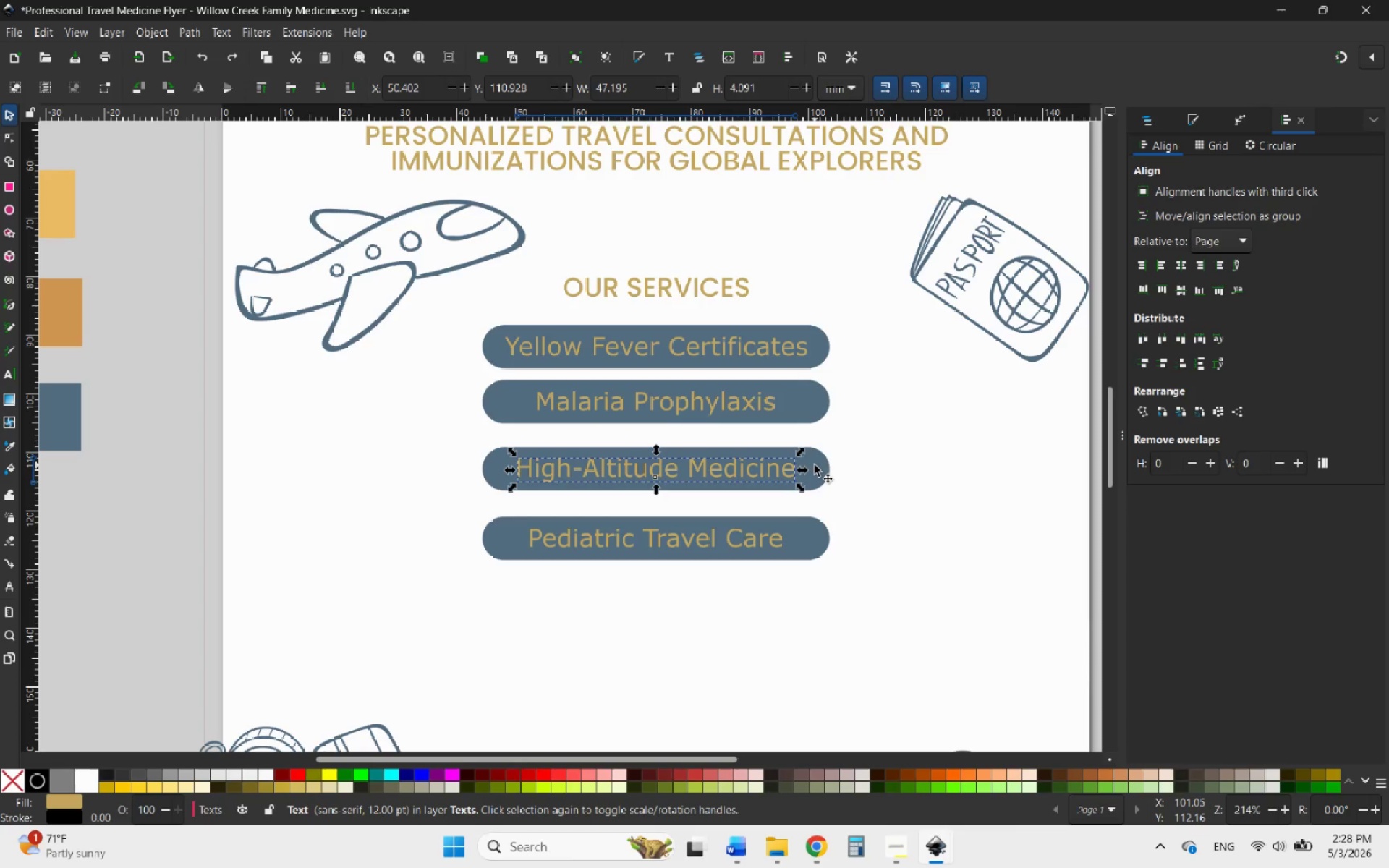 
hold_key(key=ControlLeft, duration=0.86)
left_click([815, 465])
 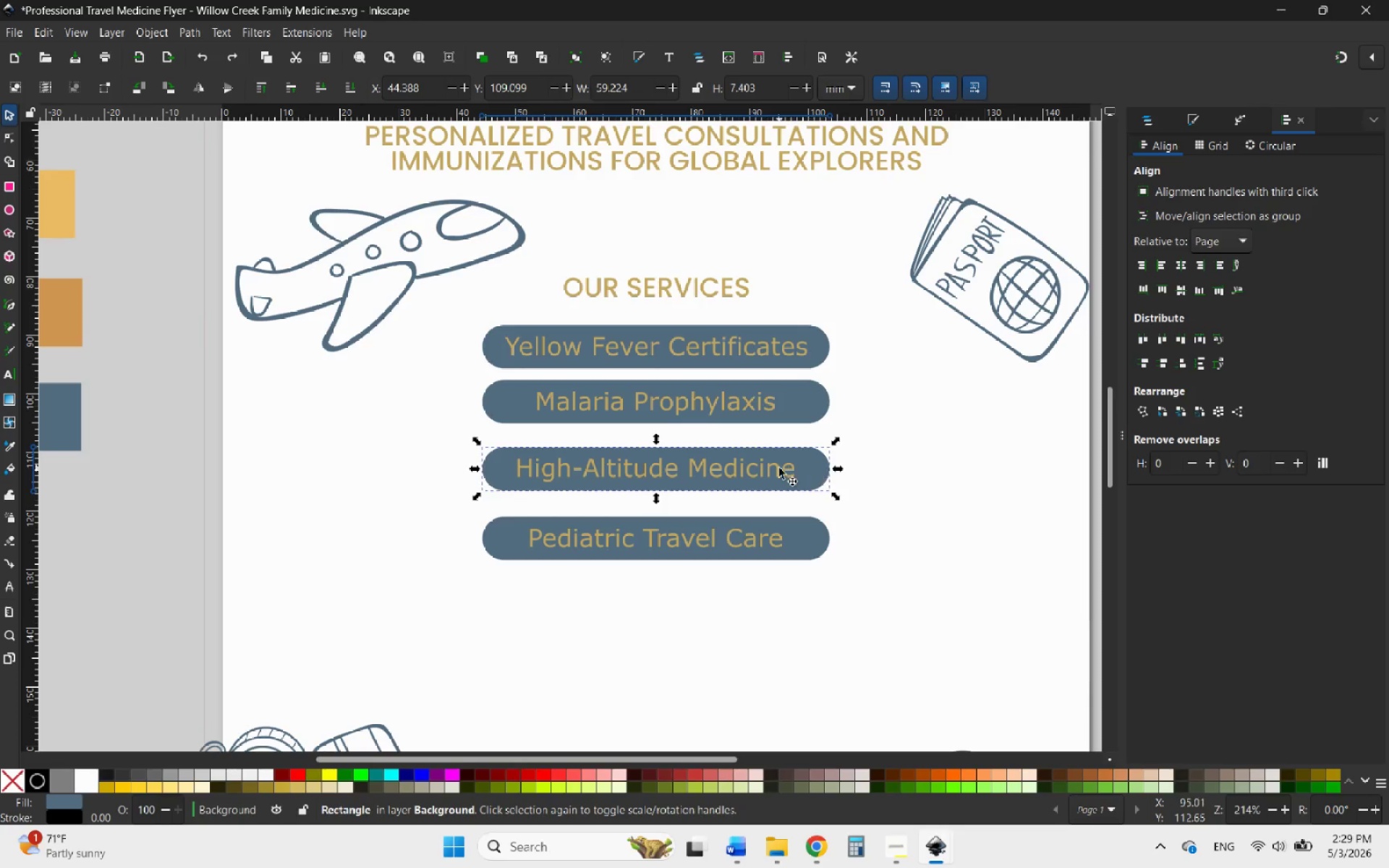 
left_click([778, 468])
 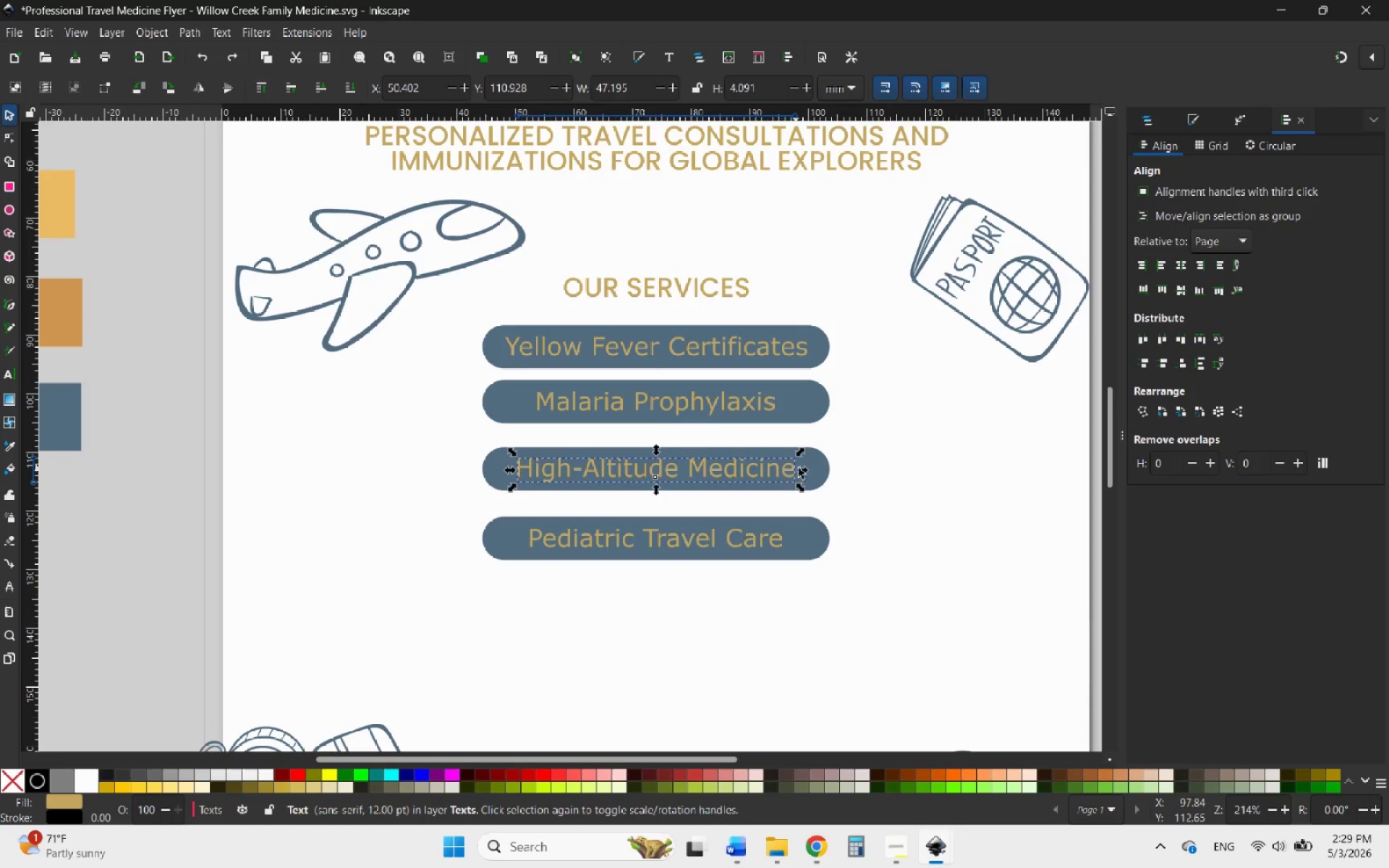 
hold_key(key=ShiftLeft, duration=0.64)
left_click([816, 468])
 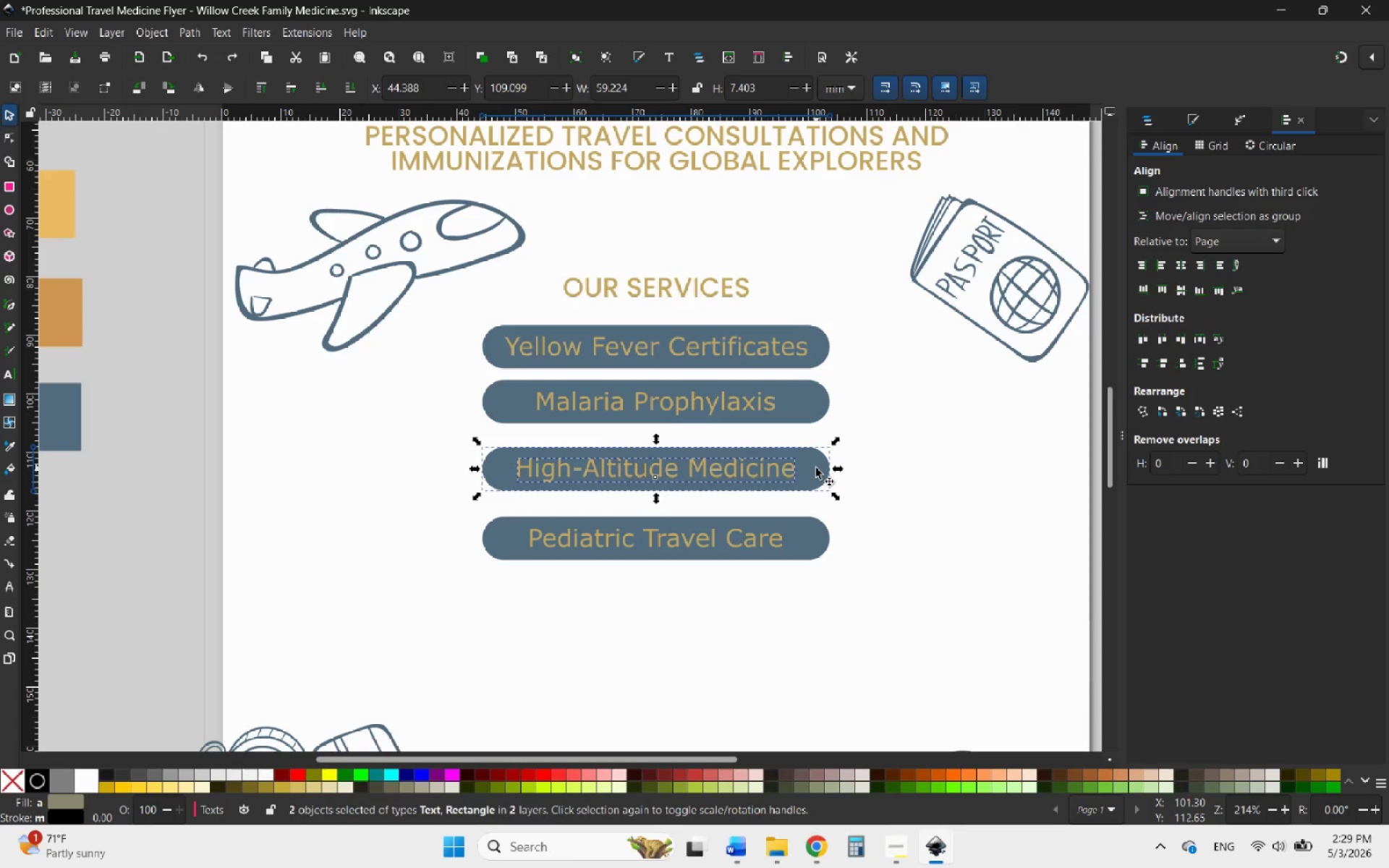 
left_click_drag(start_coordinate=[816, 468], to_coordinate=[820, 450])
 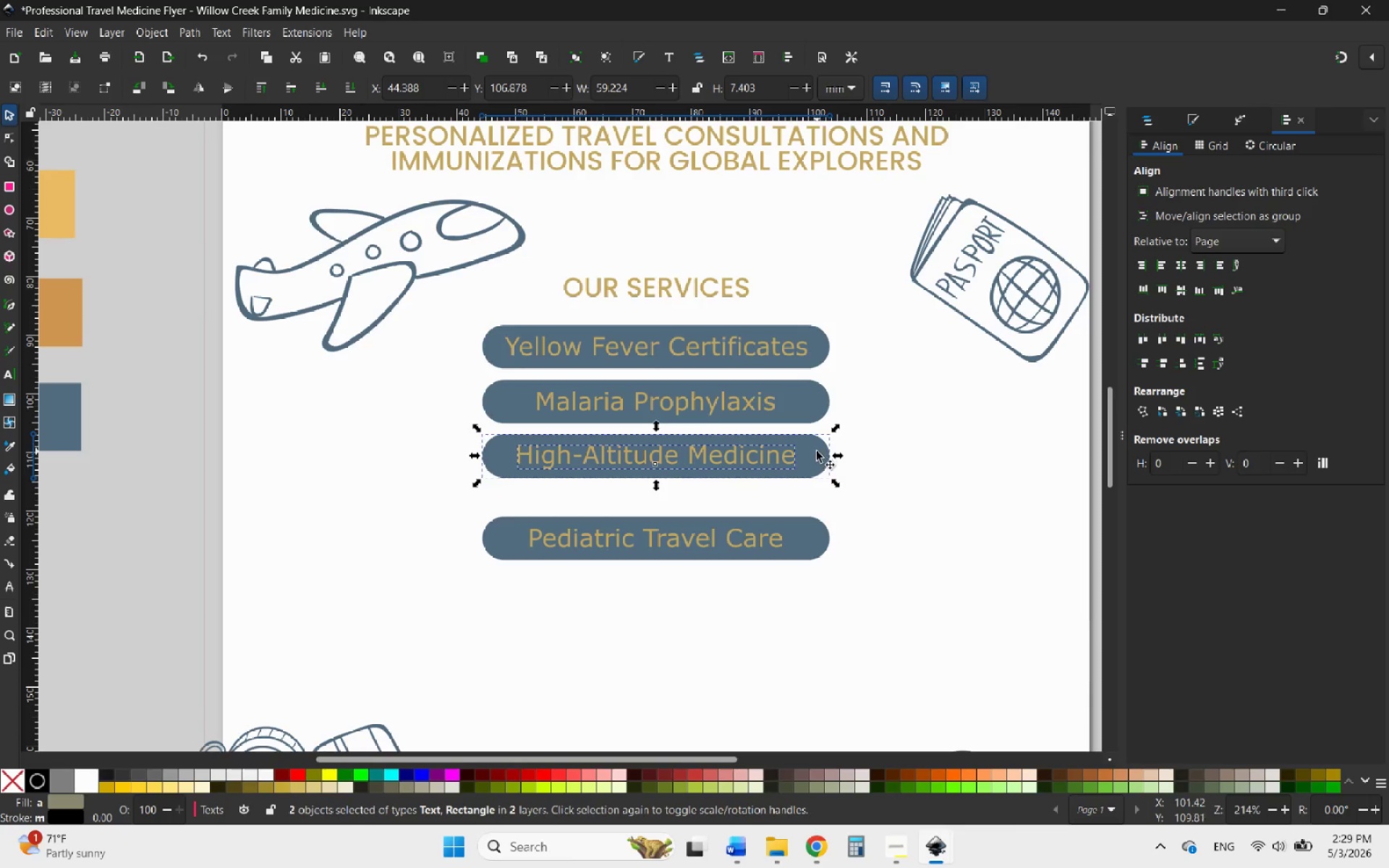 
hold_key(key=ShiftLeft, duration=1.19)
 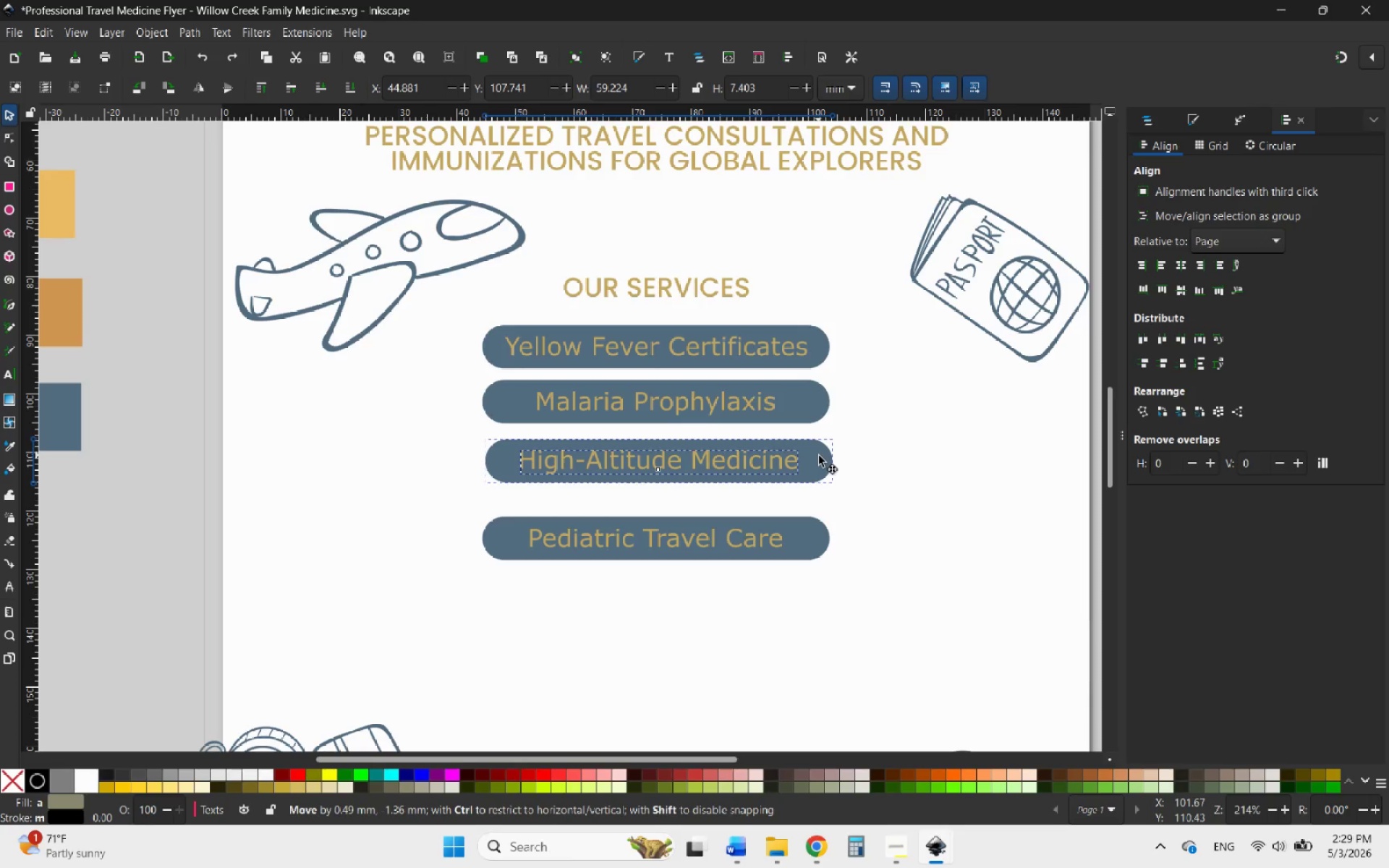 
hold_key(key=ControlLeft, duration=8.31)
 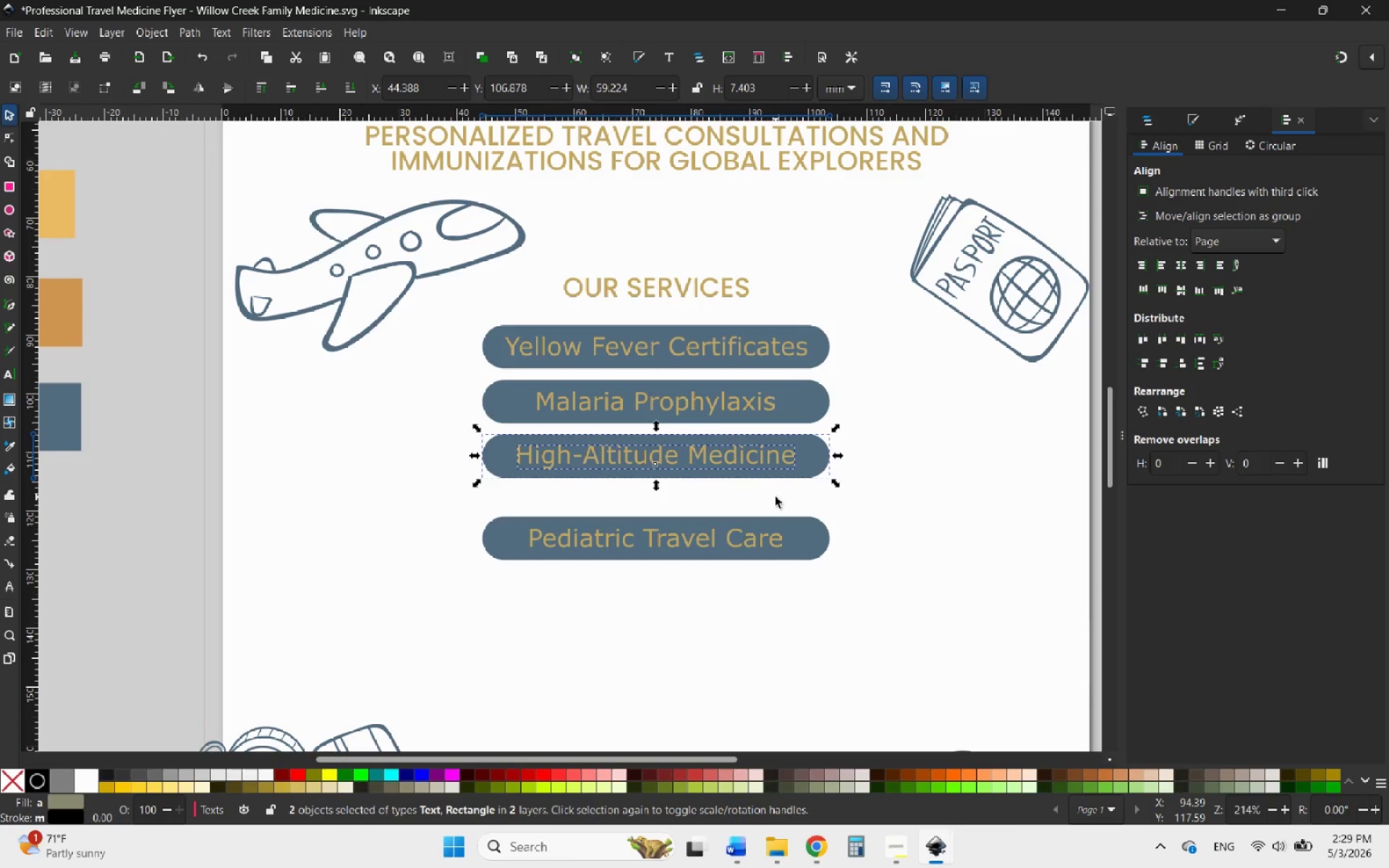 
hold_key(key=ControlLeft, duration=0.39)
 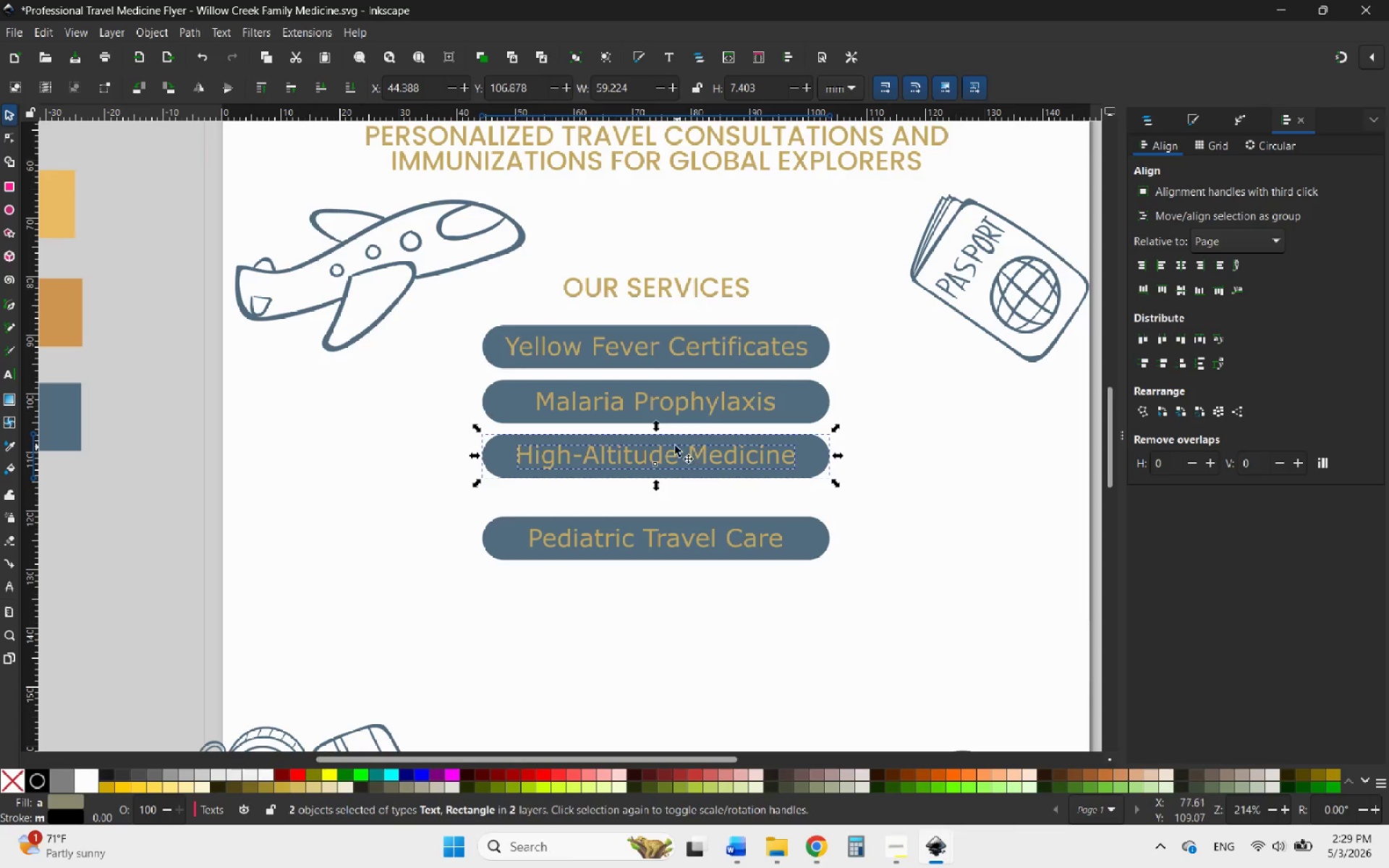 
hold_key(key=AltLeft, duration=0.41)
scroll: coordinate [674, 446], scroll_direction: up, amount: 1.0
 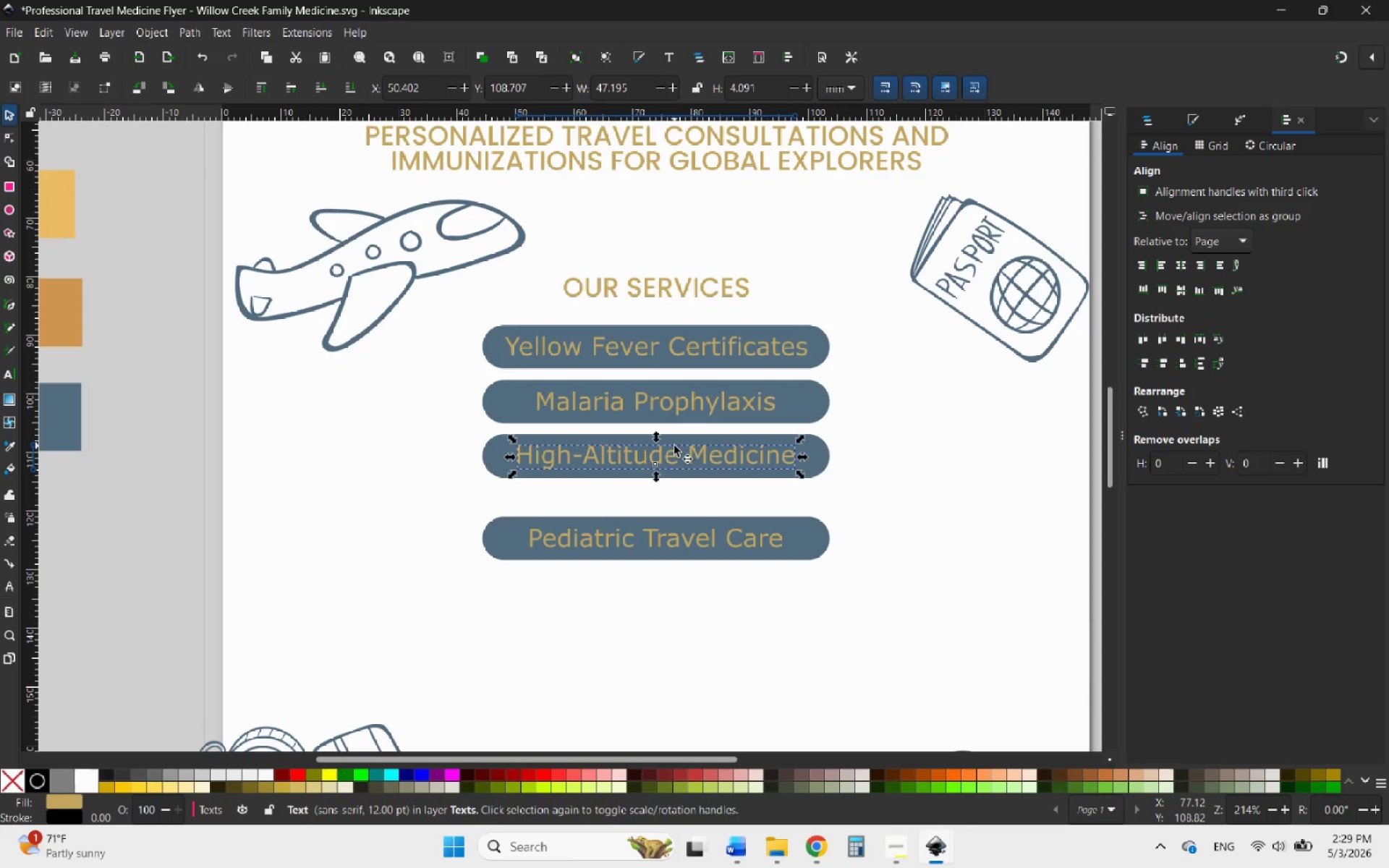 
hold_key(key=ControlLeft, duration=0.39)
 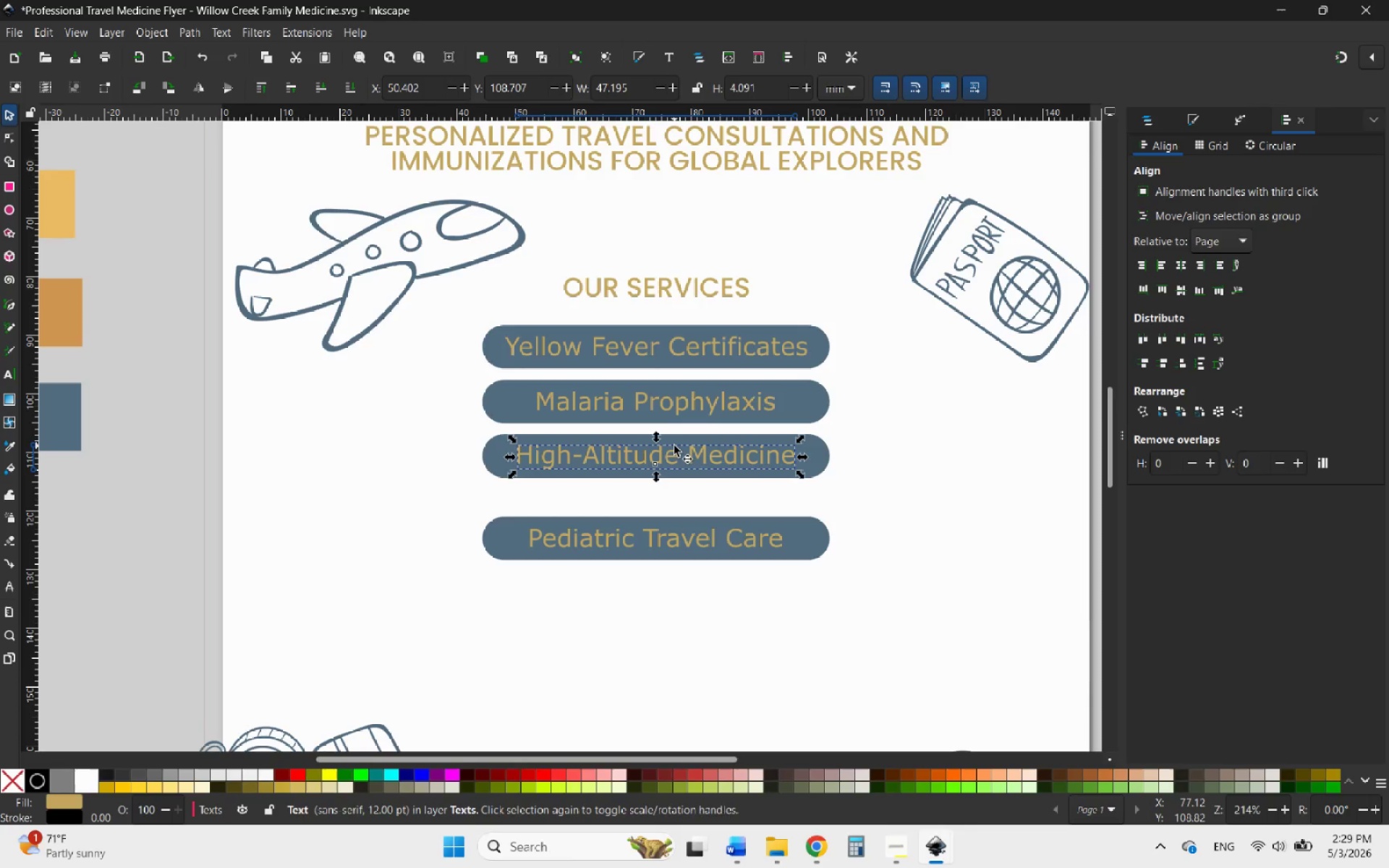 
hold_key(key=AltLeft, duration=1.81)
scroll: coordinate [674, 446], scroll_direction: up, amount: 1.0
 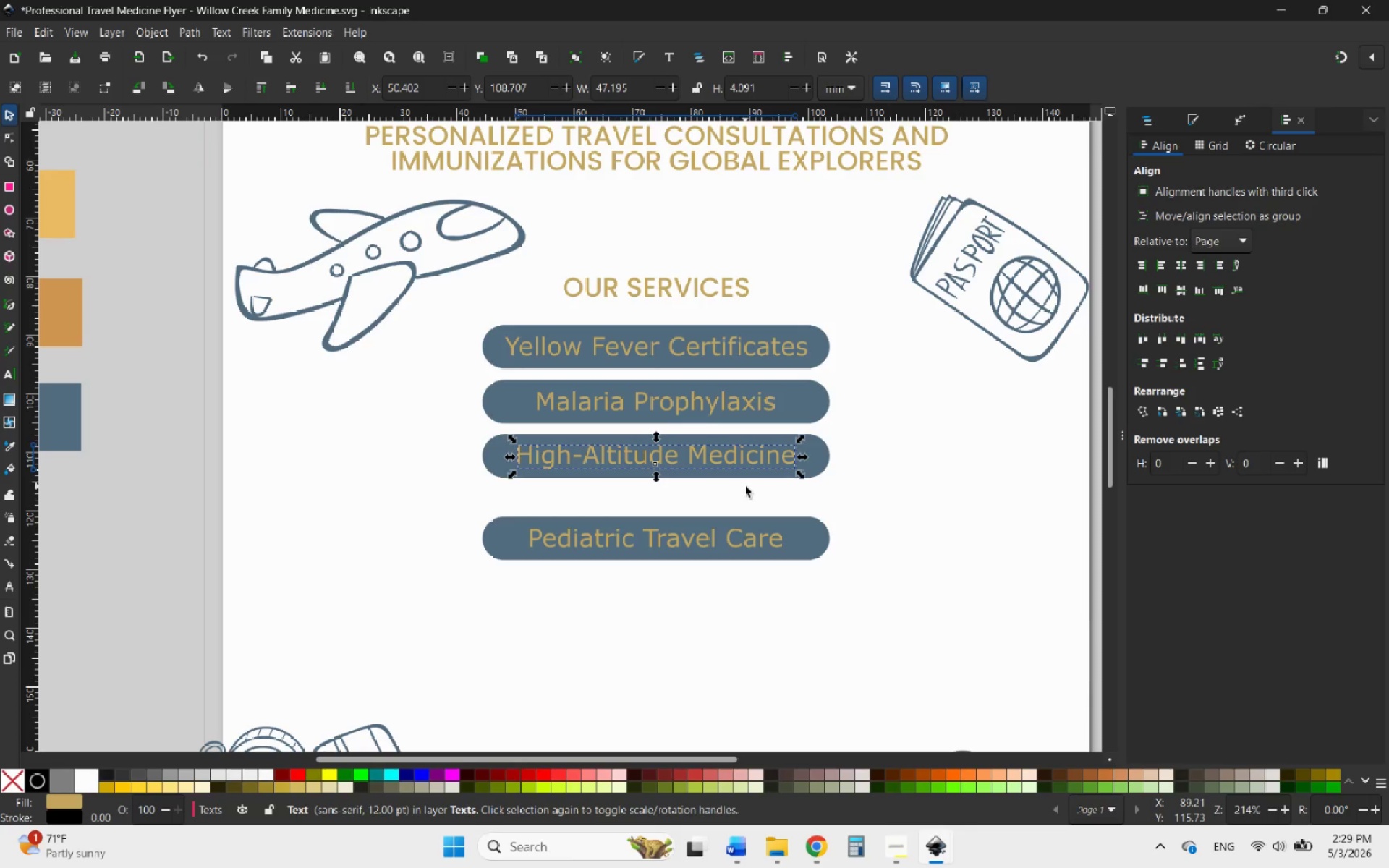 
hold_key(key=ControlLeft, duration=2.22)
scroll: coordinate [731, 430], scroll_direction: up, amount: 3.0
 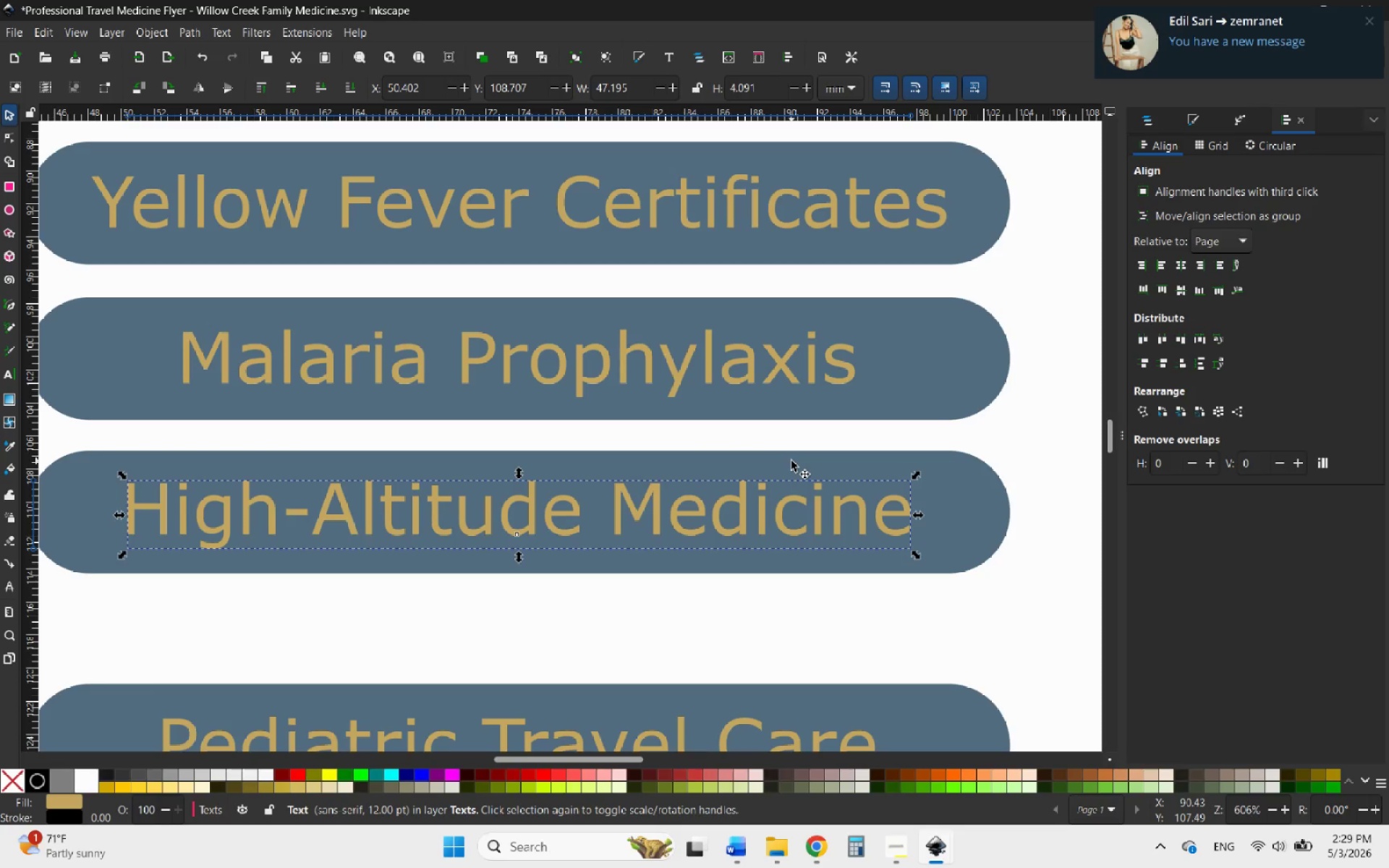 
key(ArrowDown)
 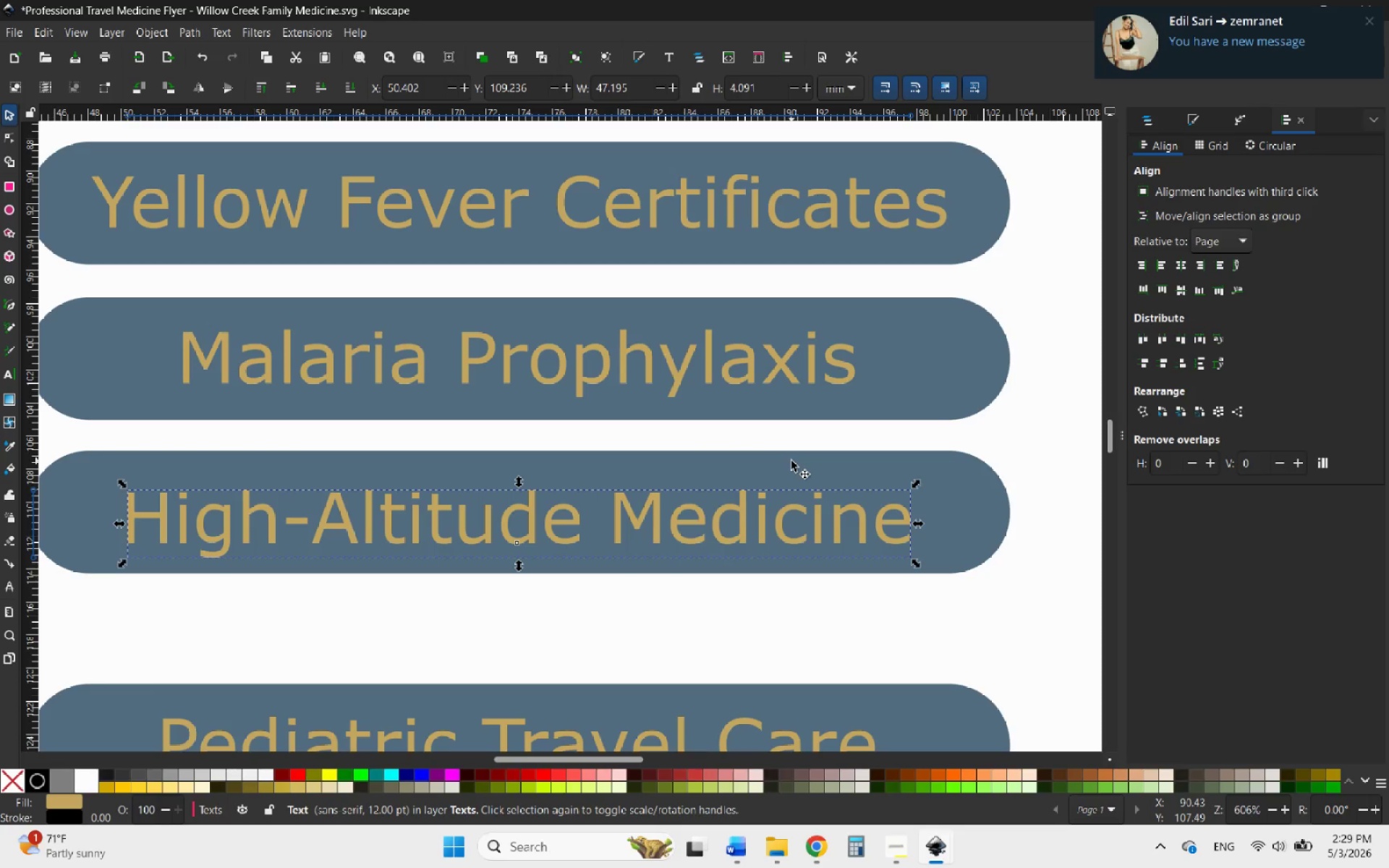 
key(ArrowUp)
 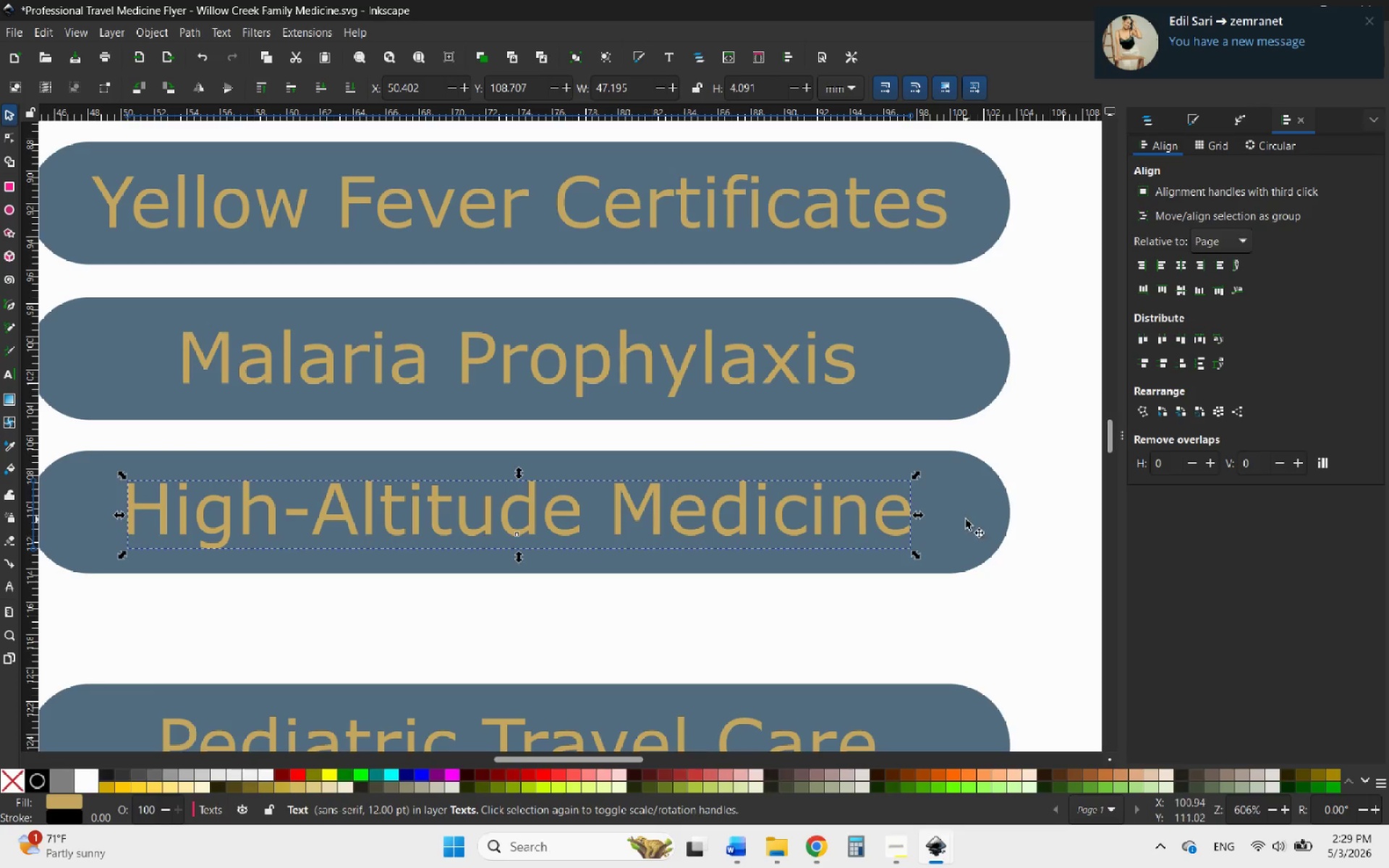 
hold_key(key=ControlLeft, duration=0.61)
left_click([966, 519])
 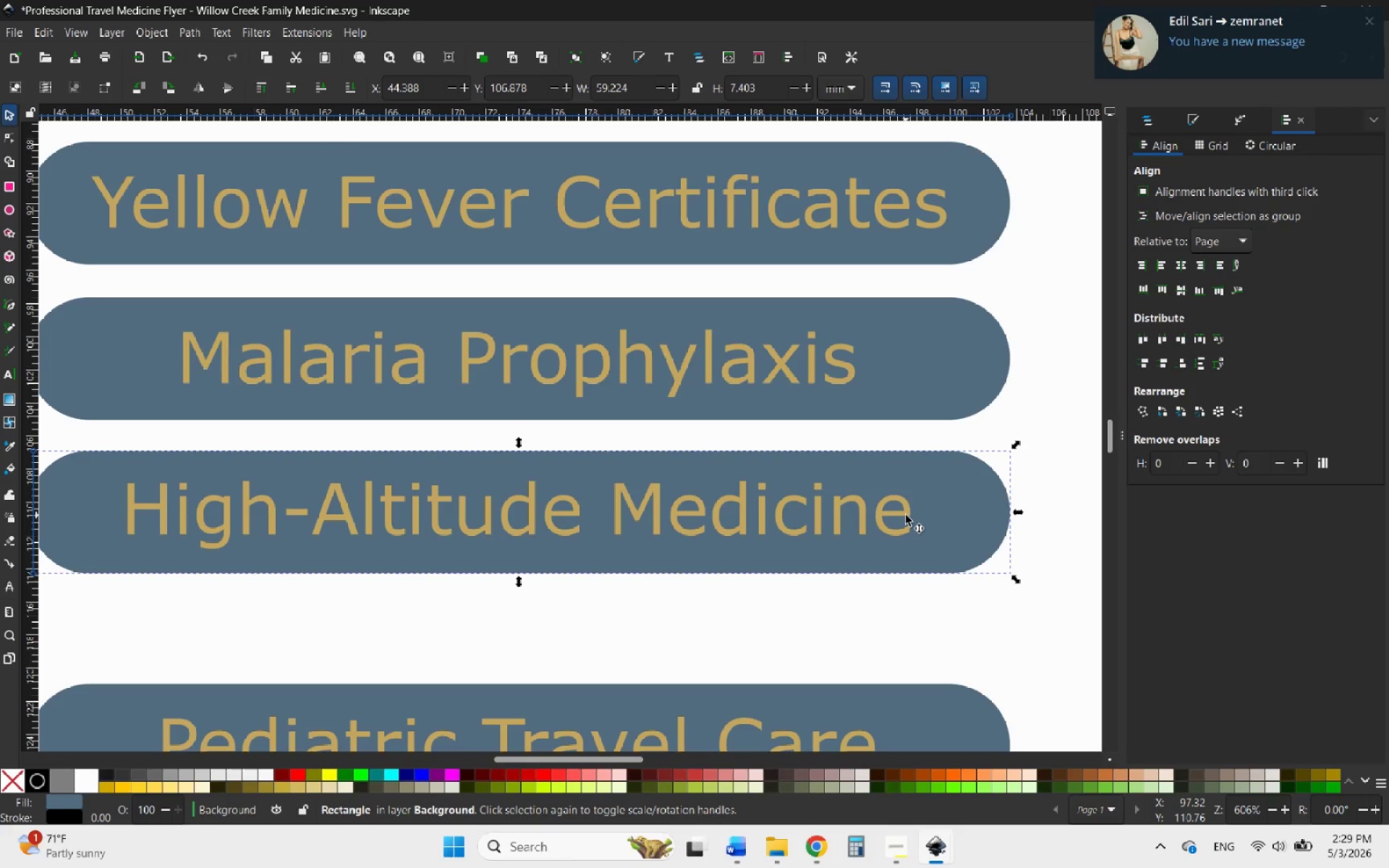 
hold_key(key=ShiftLeft, duration=0.45)
left_click([906, 515])
 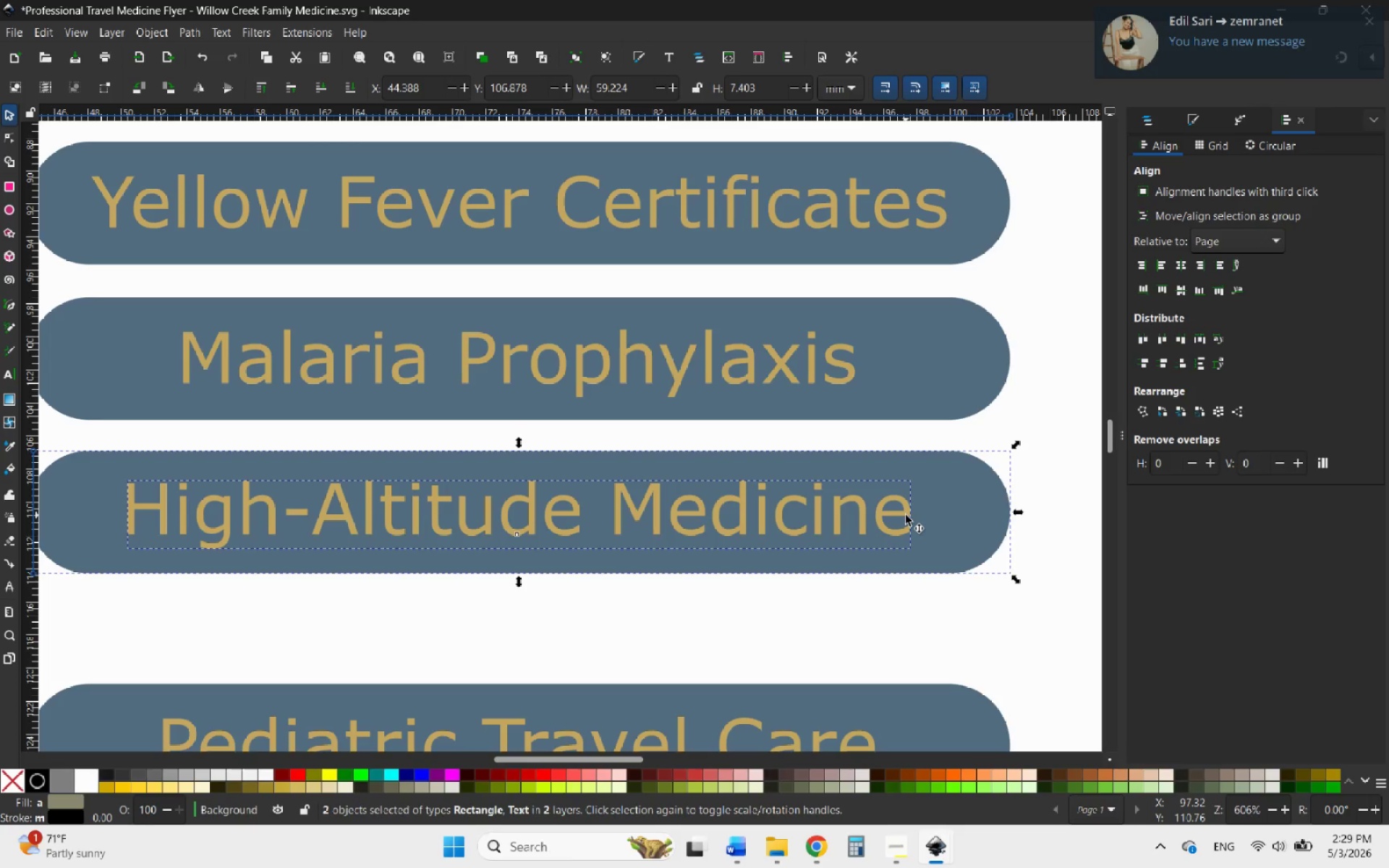 
key(ArrowDown)
 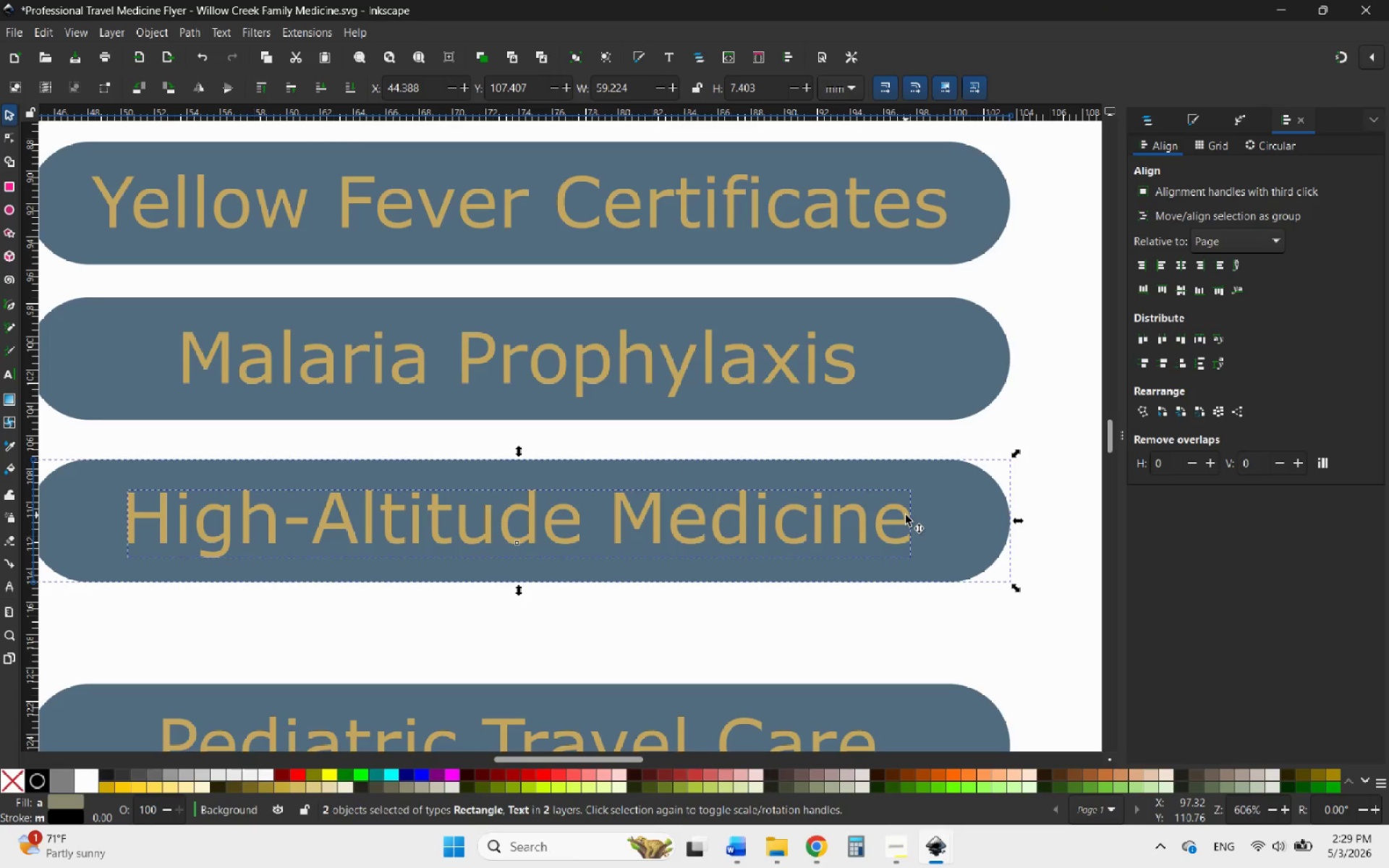 
key(ArrowUp)
 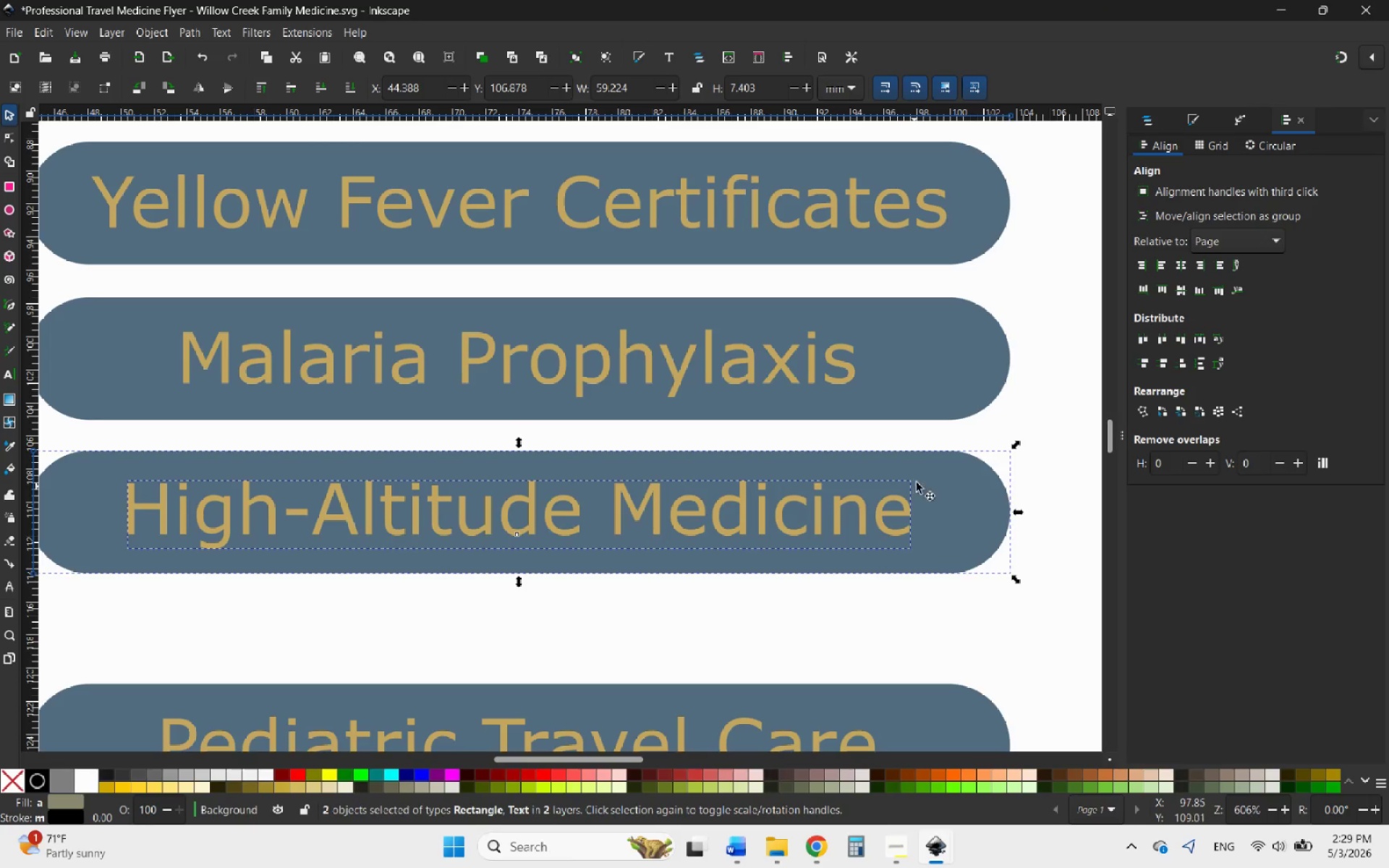 
left_click_drag(start_coordinate=[928, 472], to_coordinate=[935, 480])
 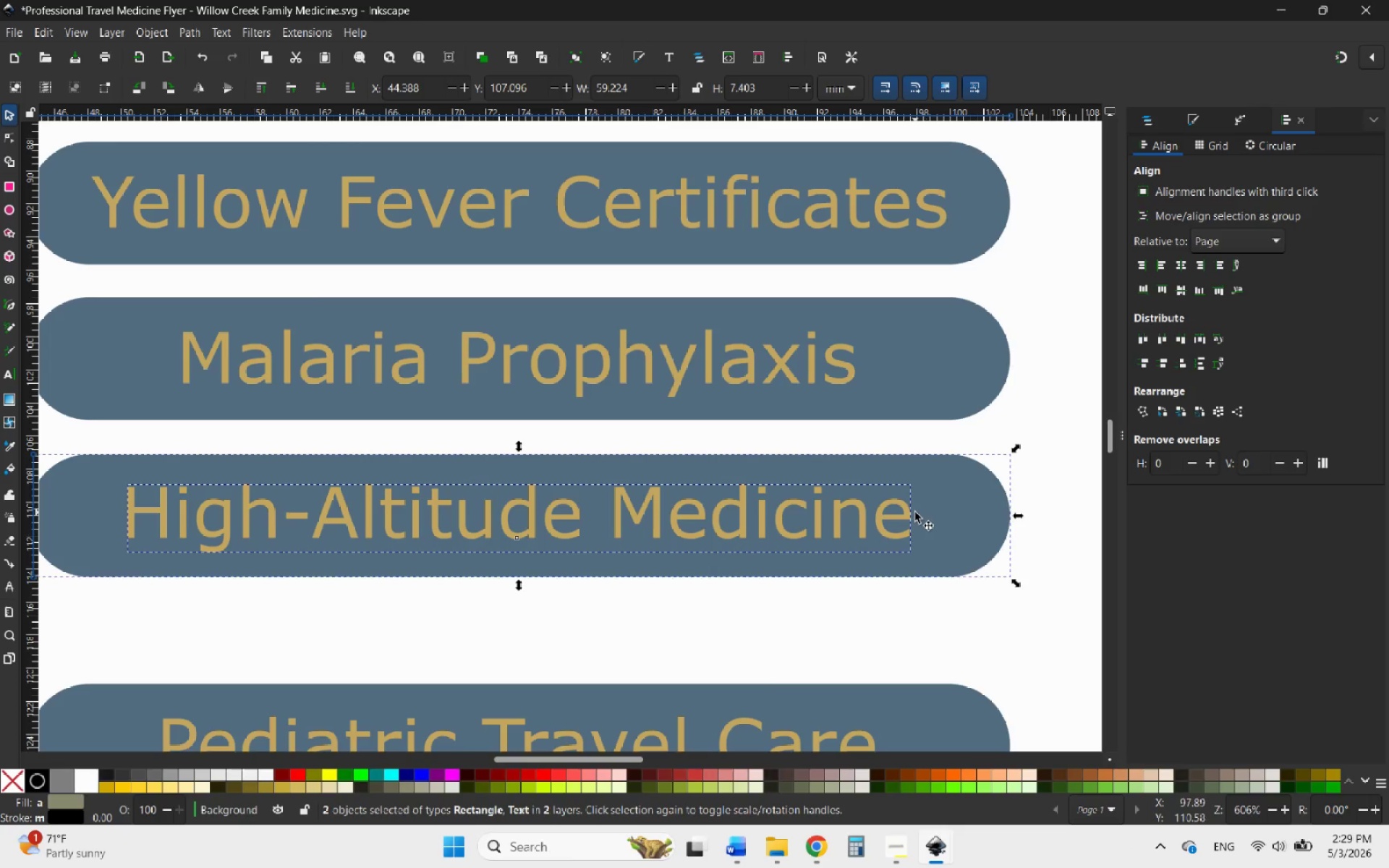 
hold_key(key=ShiftLeft, duration=1.03)
 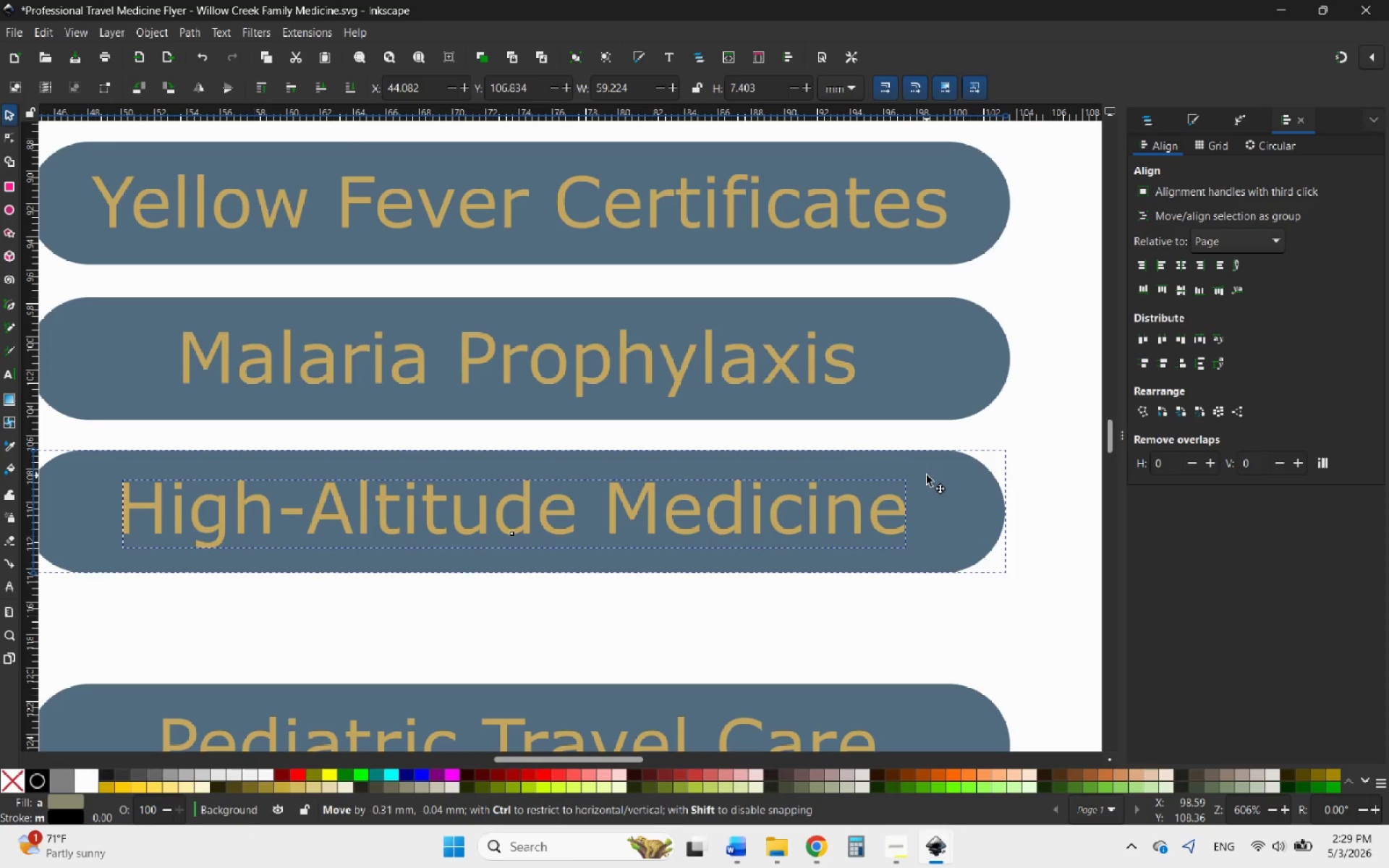 
hold_key(key=ControlLeft, duration=4.69)
 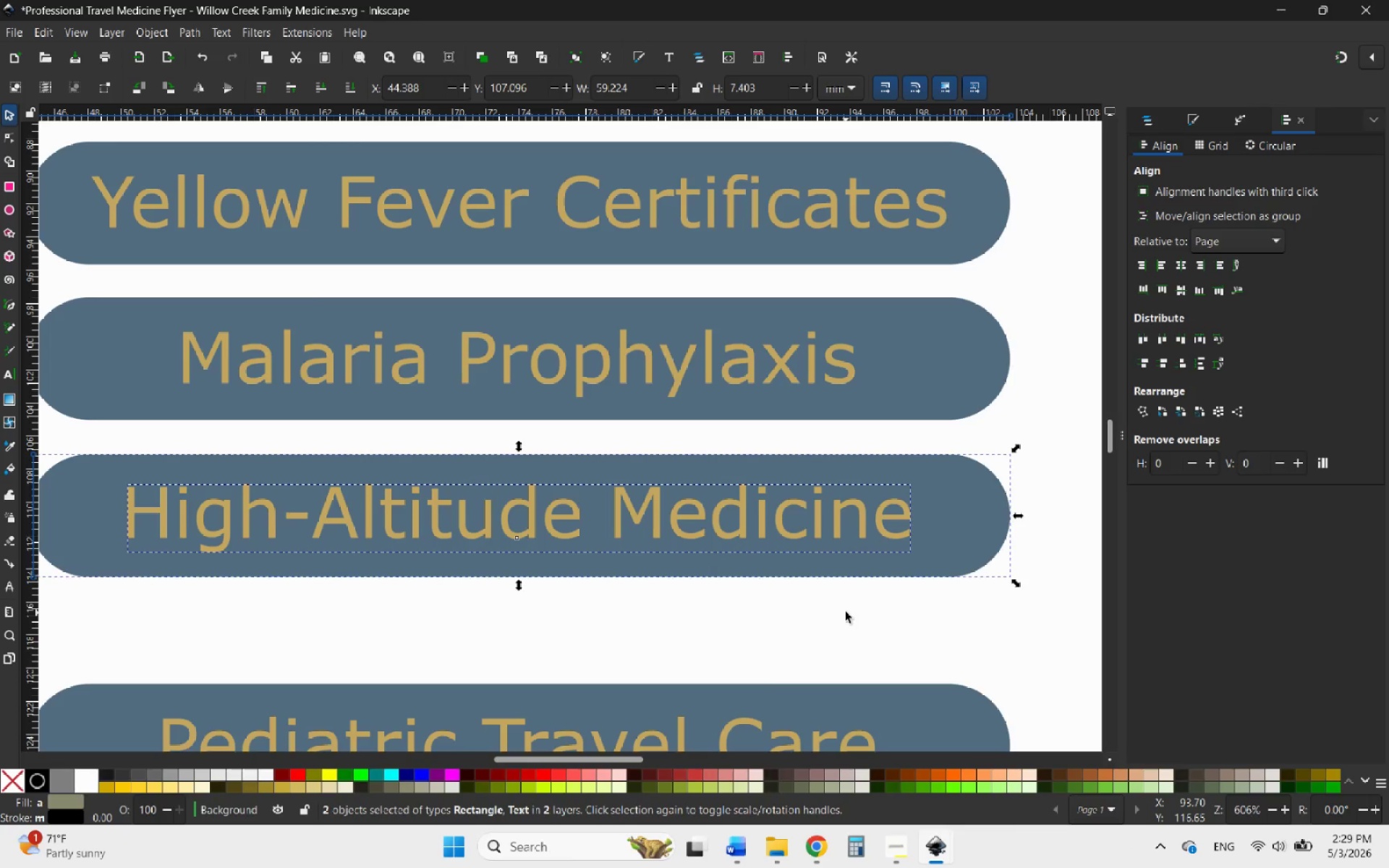 
hold_key(key=ControlLeft, duration=0.77)
scroll: coordinate [930, 465], scroll_direction: down, amount: 1.0
 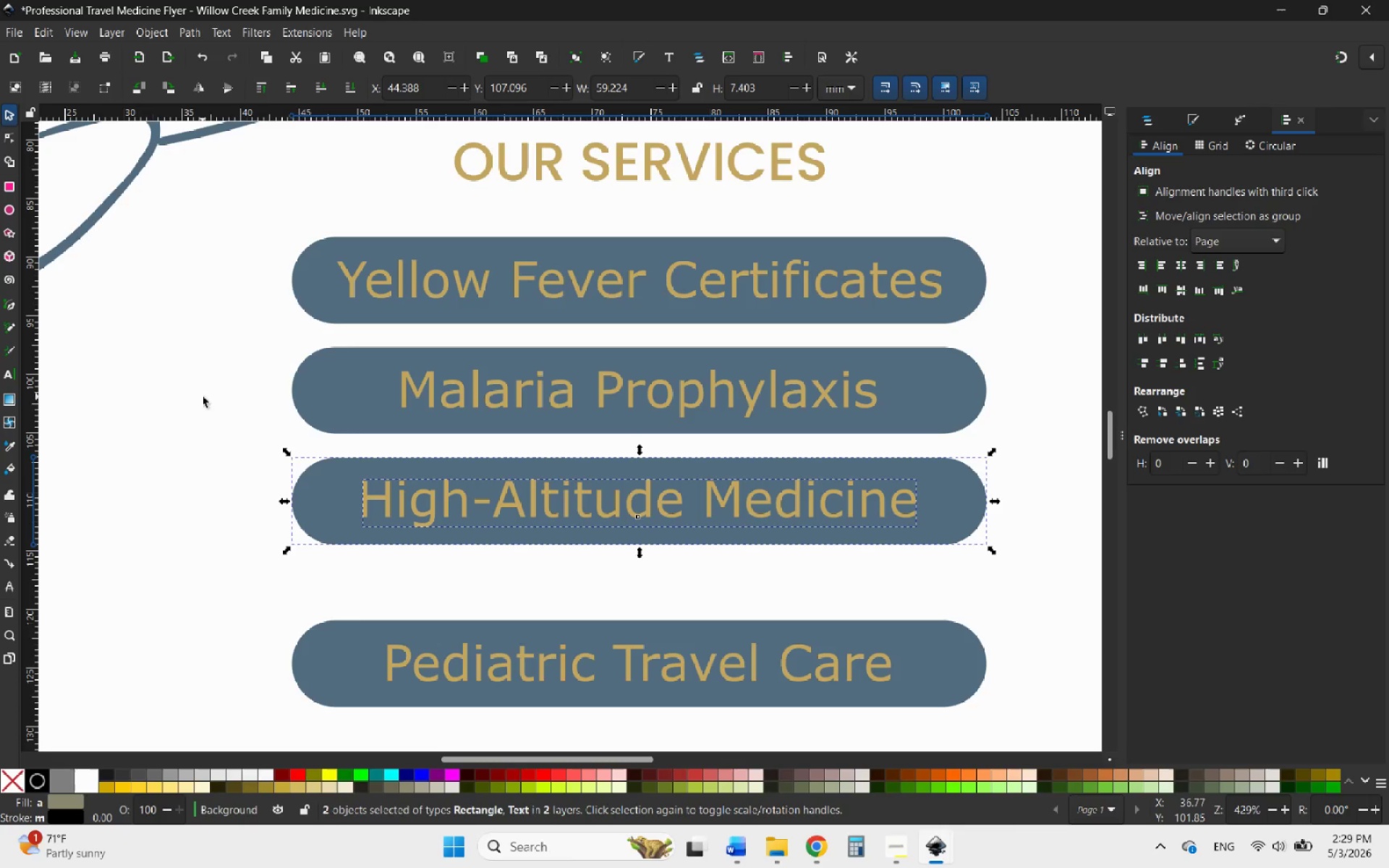 
left_click([326, 399])
 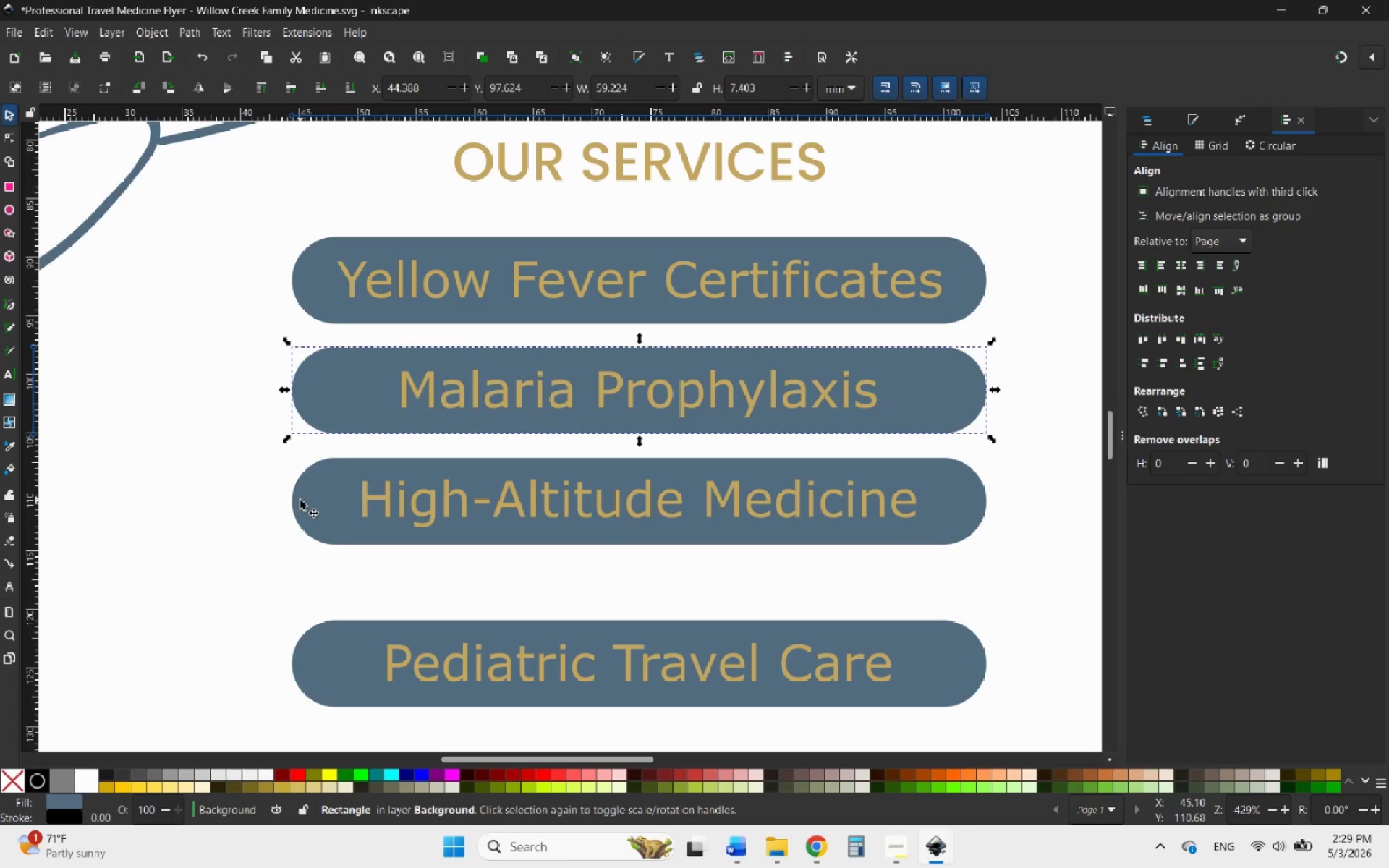 
hold_key(key=ControlLeft, duration=0.8)
left_click([300, 500])
 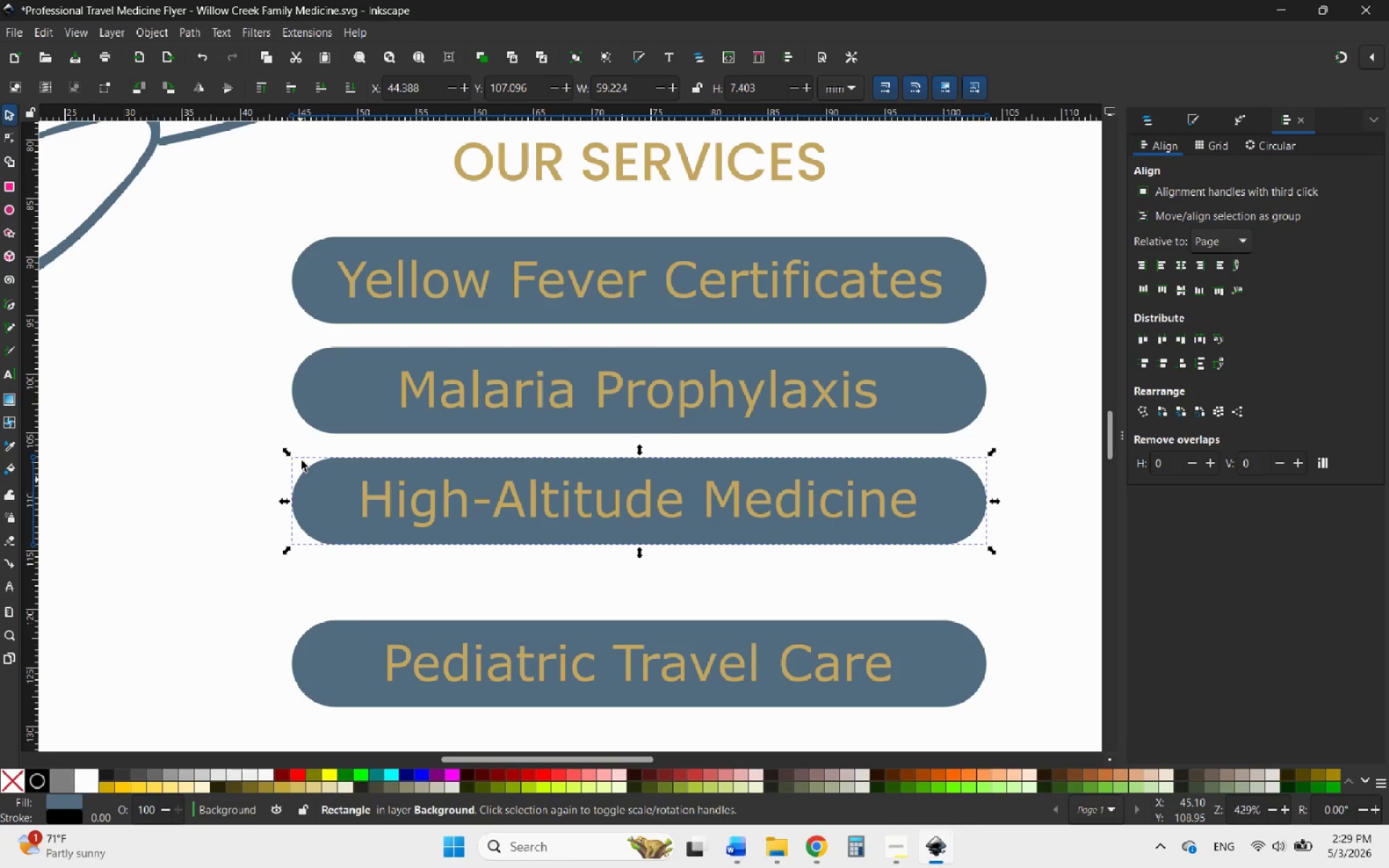 
hold_key(key=ShiftLeft, duration=0.95)
left_click([313, 406])
 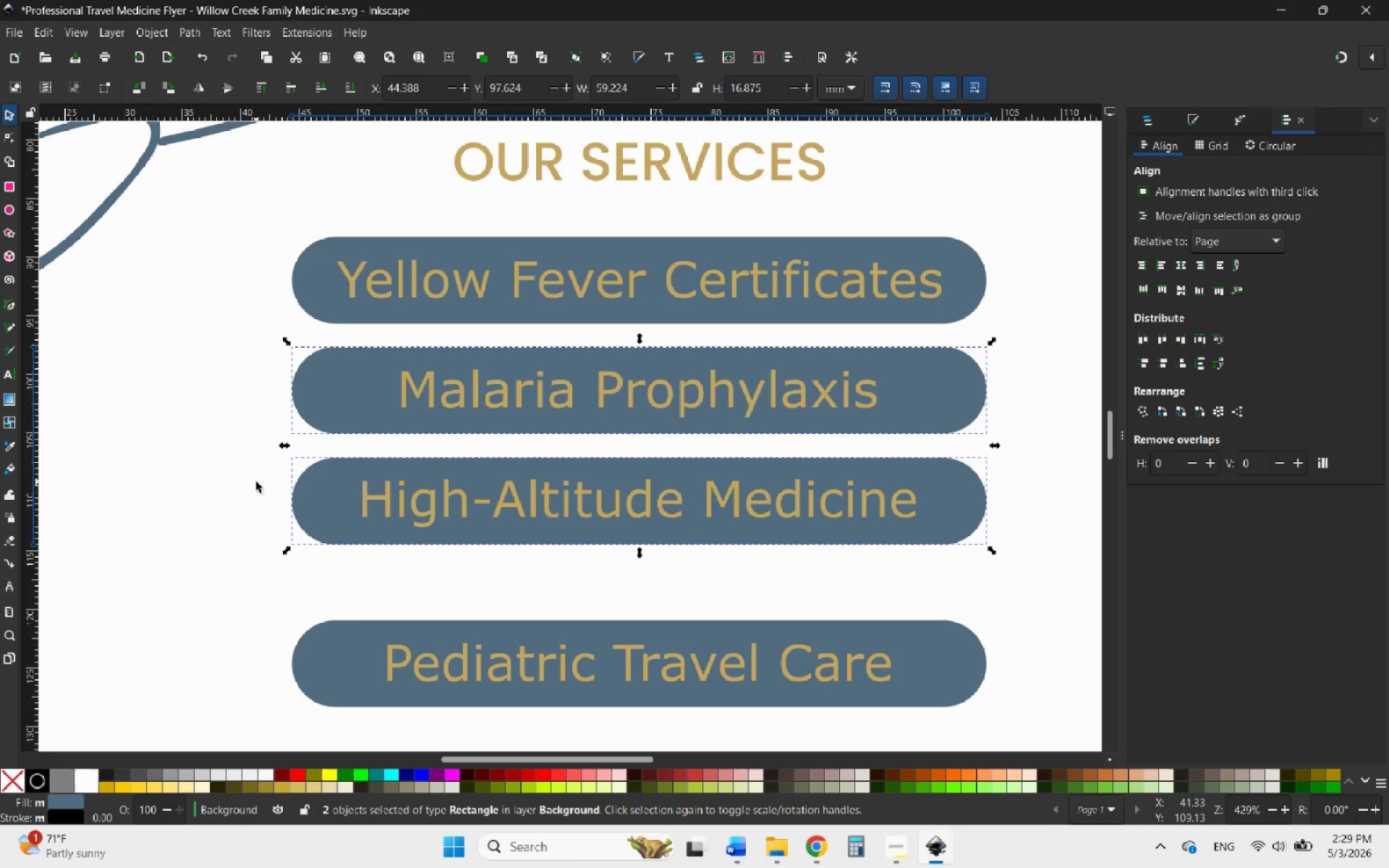 
left_click([256, 482])
 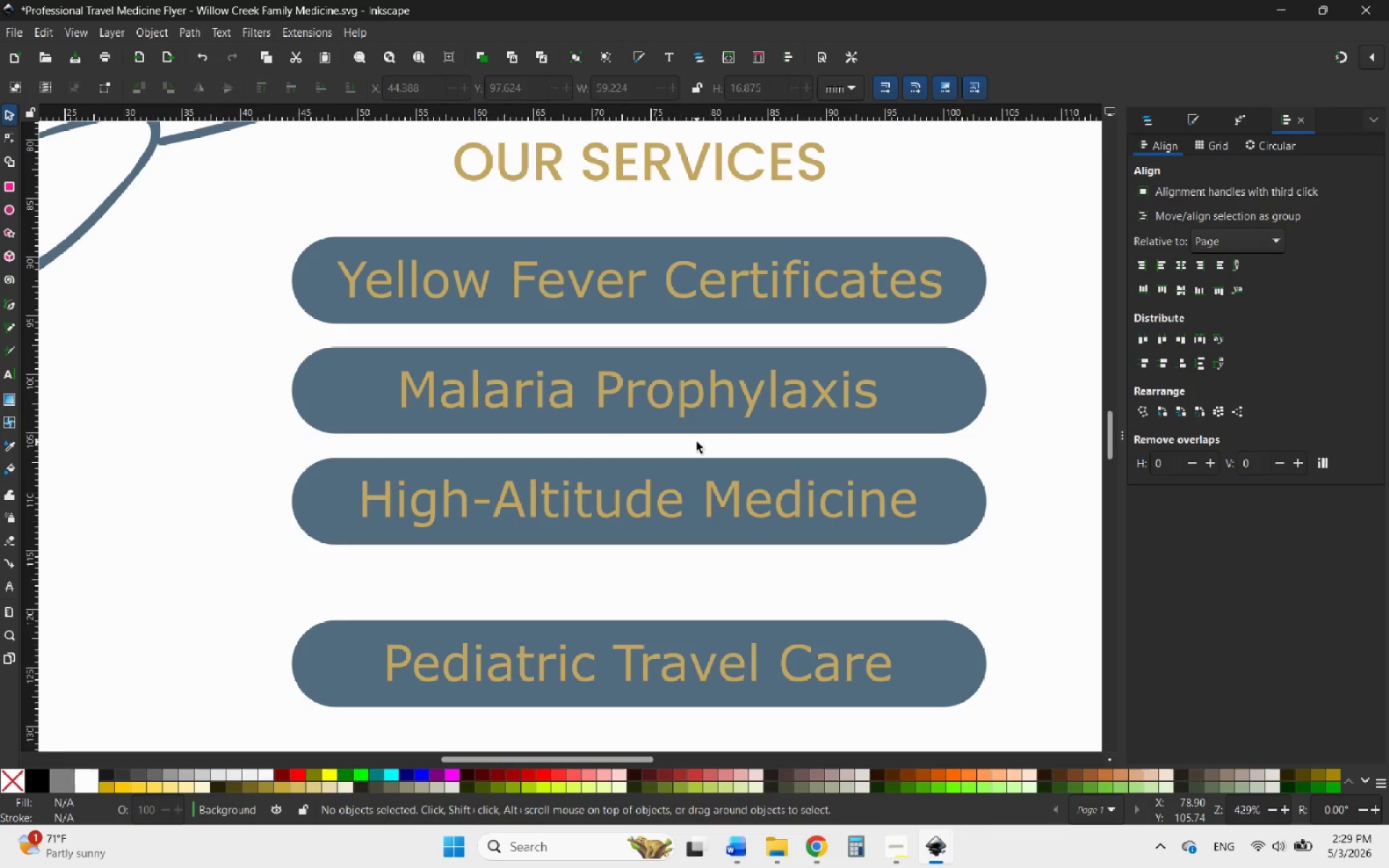 
hold_key(key=ControlLeft, duration=1.98)
scroll: coordinate [697, 442], scroll_direction: down, amount: 4.0
 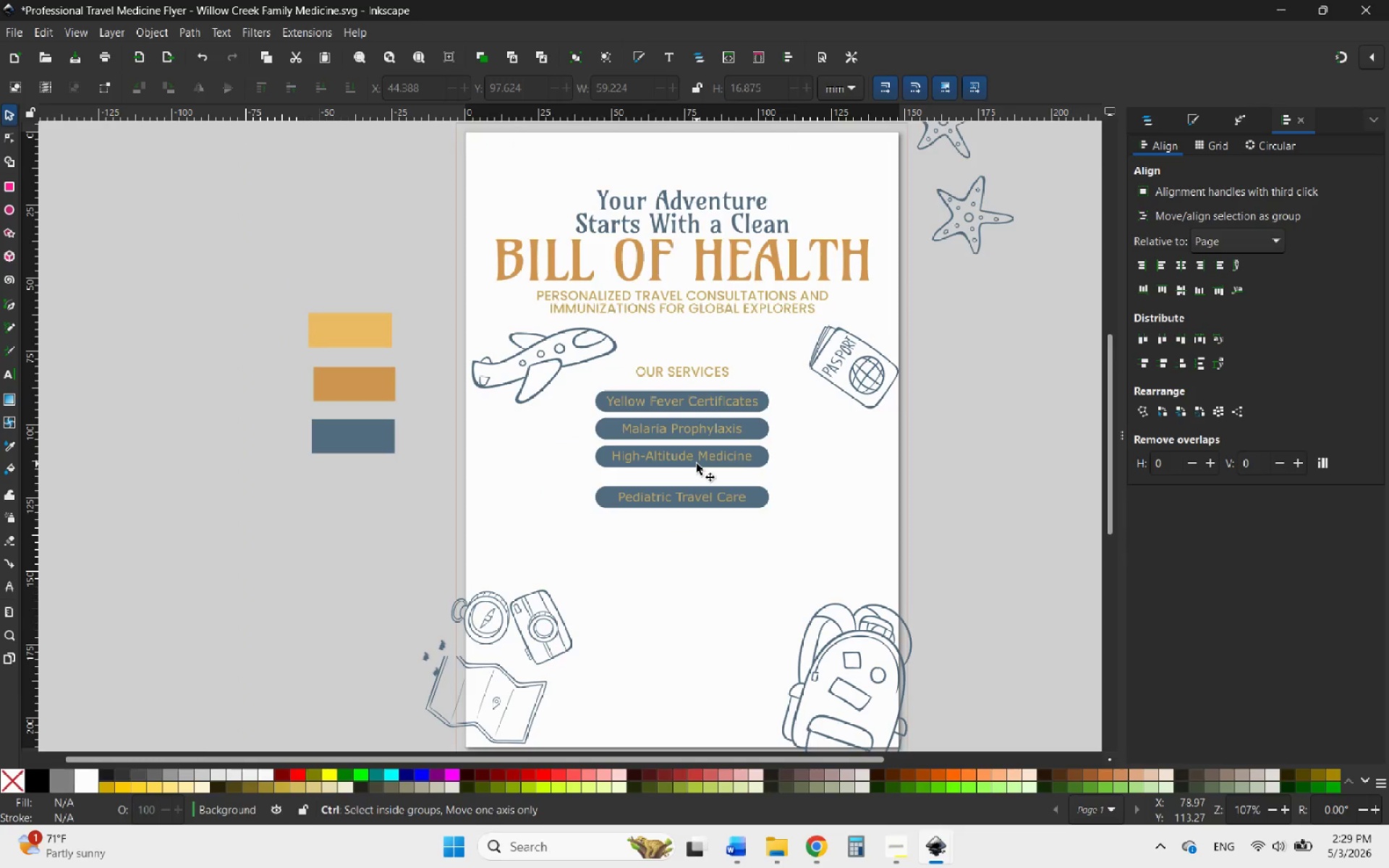 
scroll: coordinate [697, 464], scroll_direction: up, amount: 3.0
 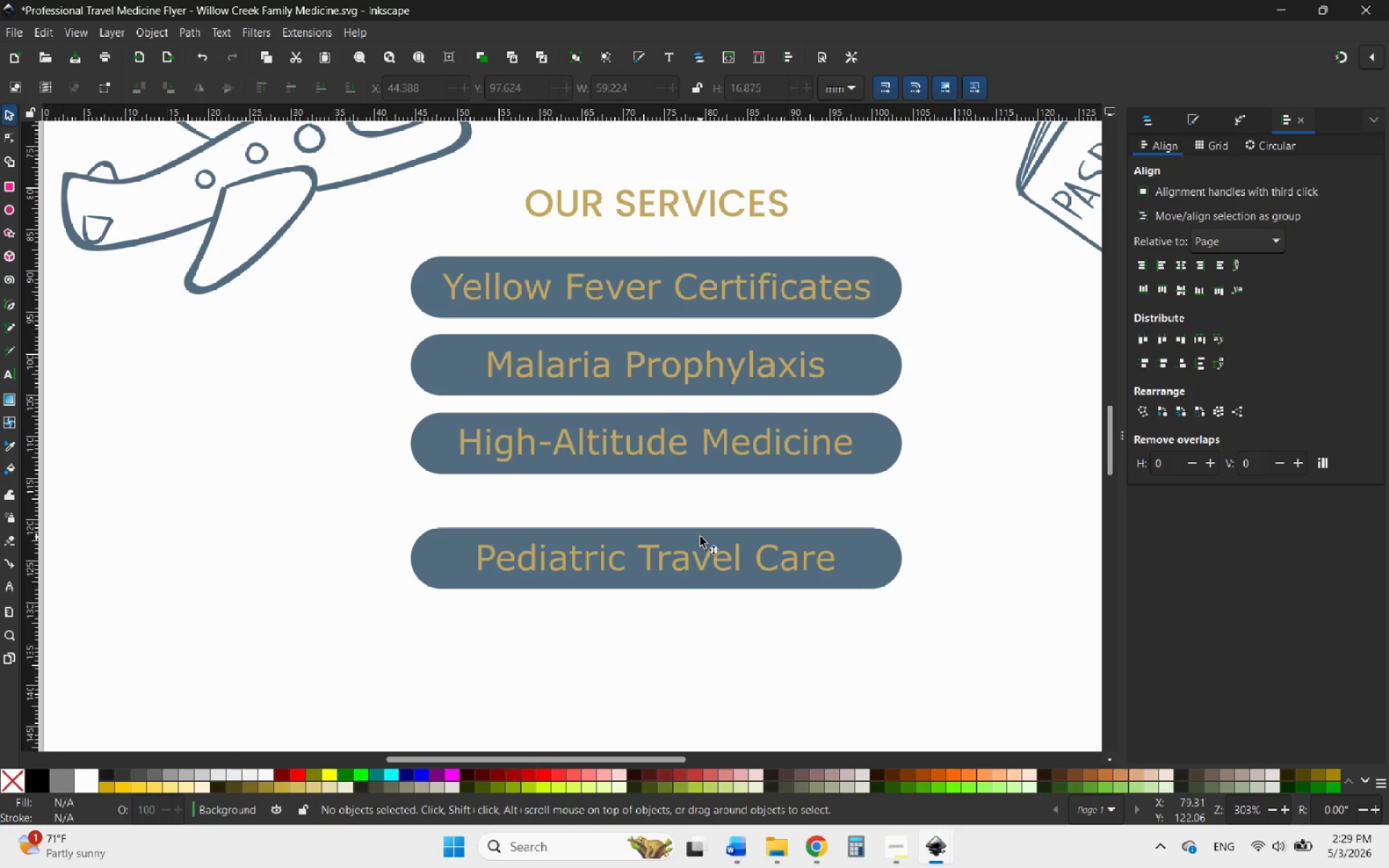 
left_click([700, 537])
 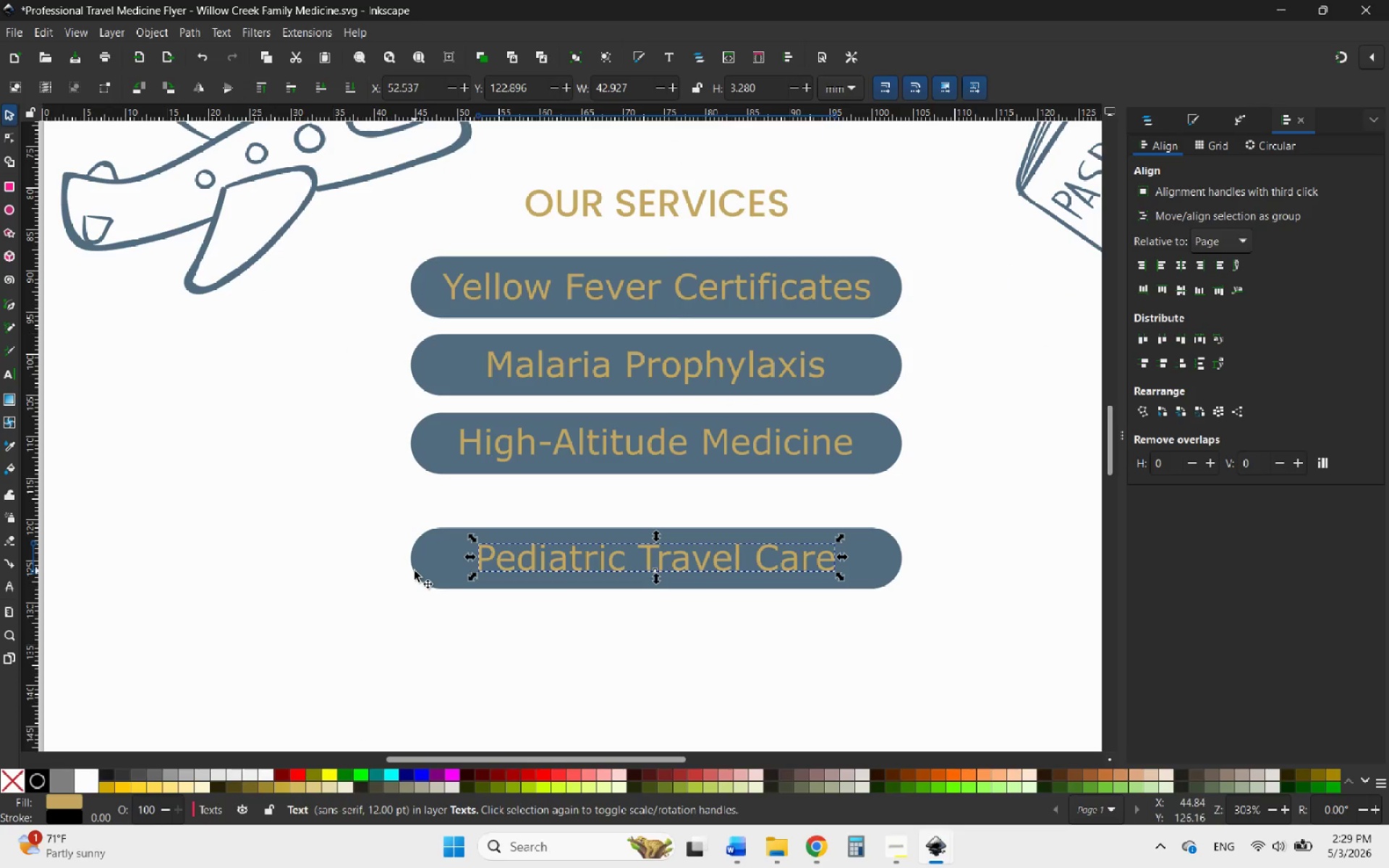 
hold_key(key=ControlLeft, duration=0.72)
left_click([415, 571])
 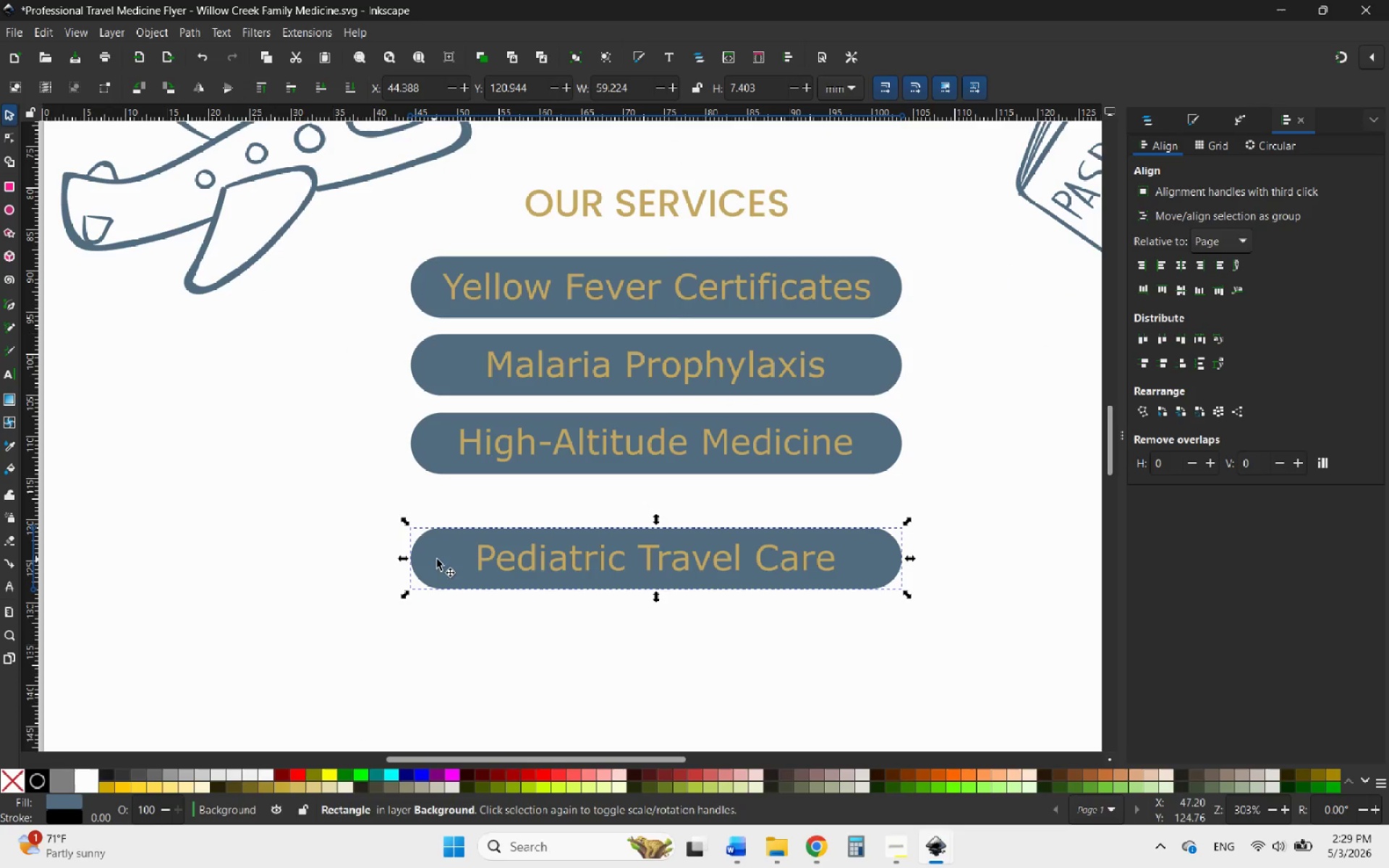 
hold_key(key=ShiftLeft, duration=0.8)
left_click([496, 558])
 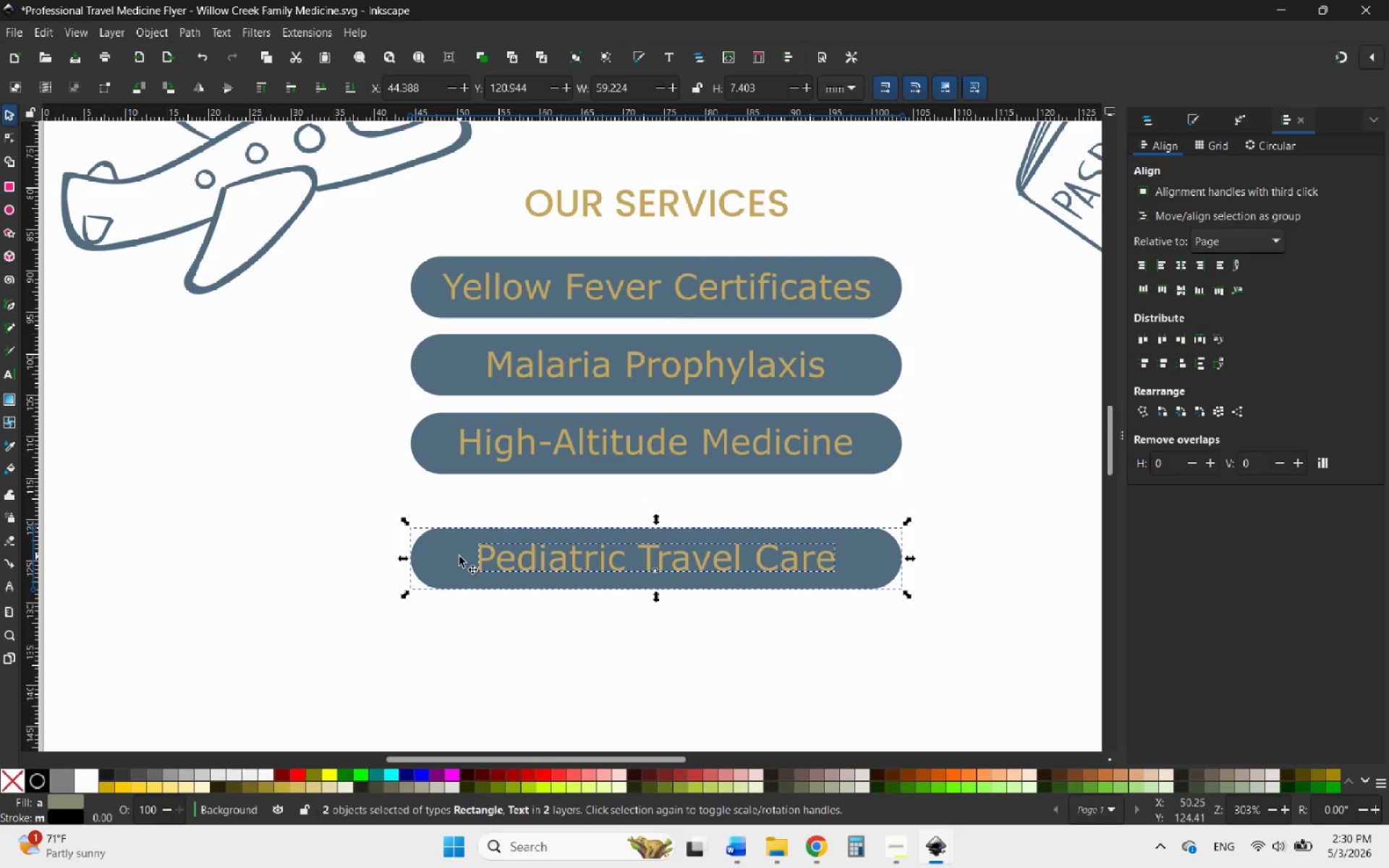 
left_click_drag(start_coordinate=[459, 556], to_coordinate=[458, 514])
 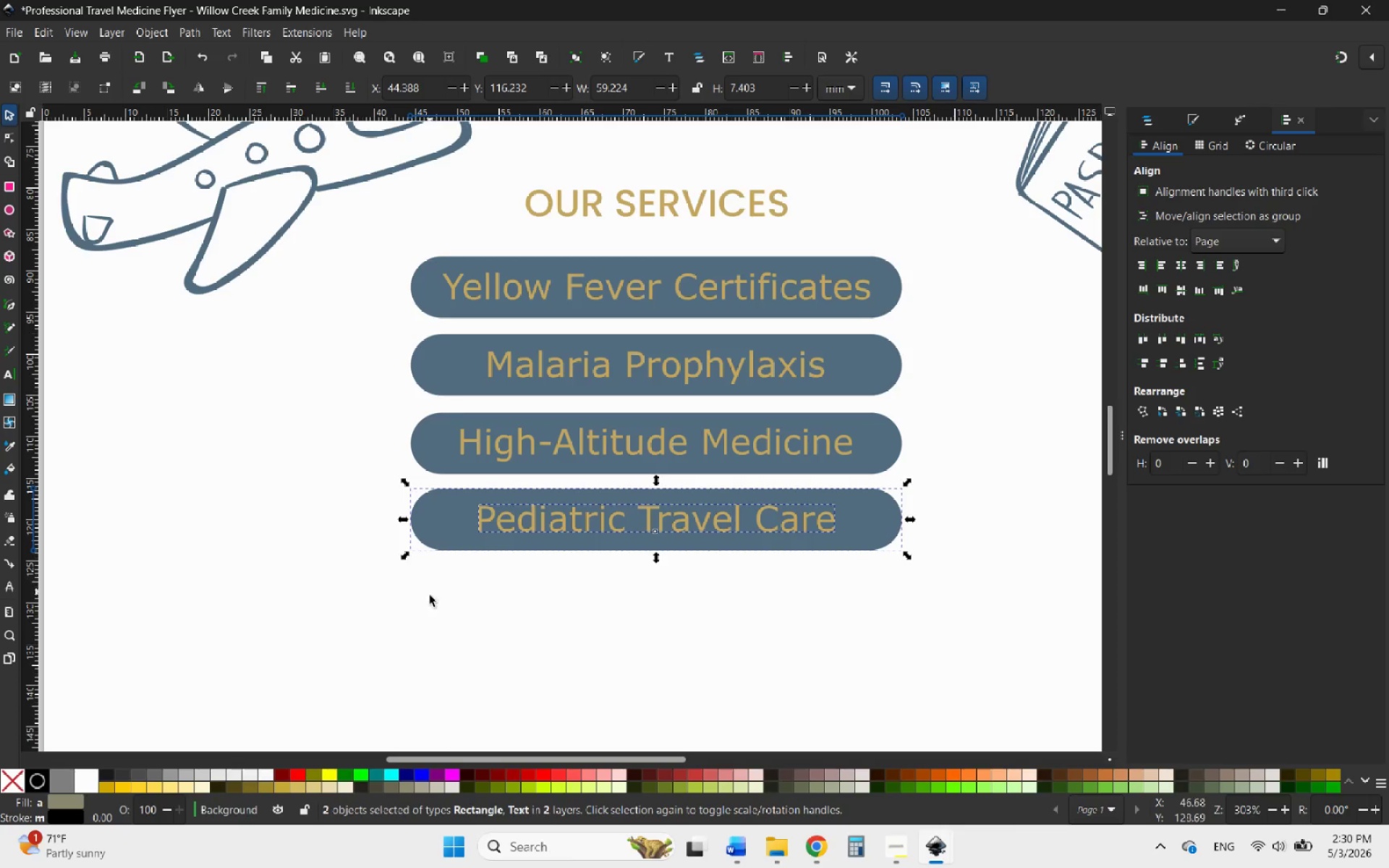 
hold_key(key=ControlLeft, duration=4.33)
 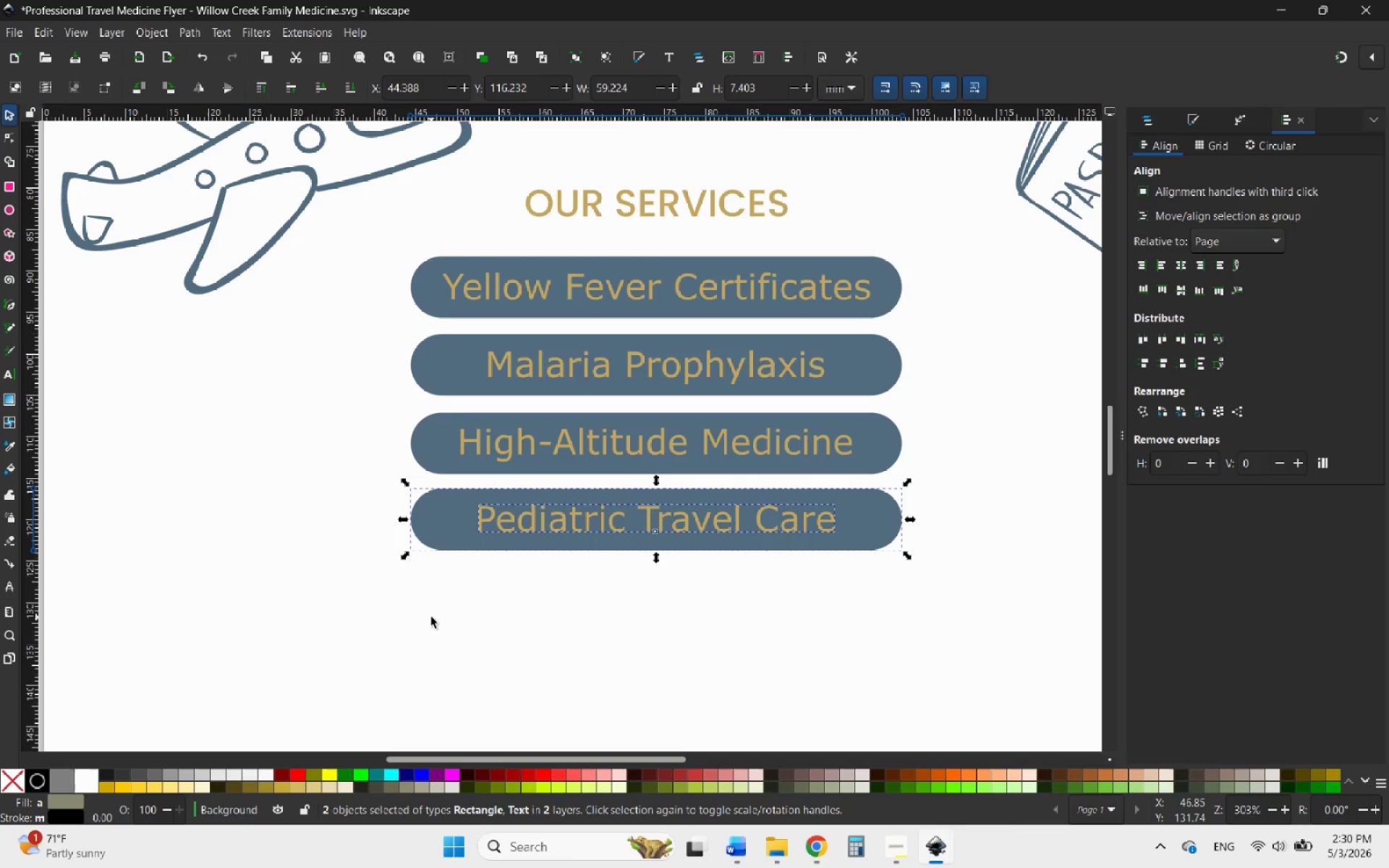 
left_click([431, 617])
 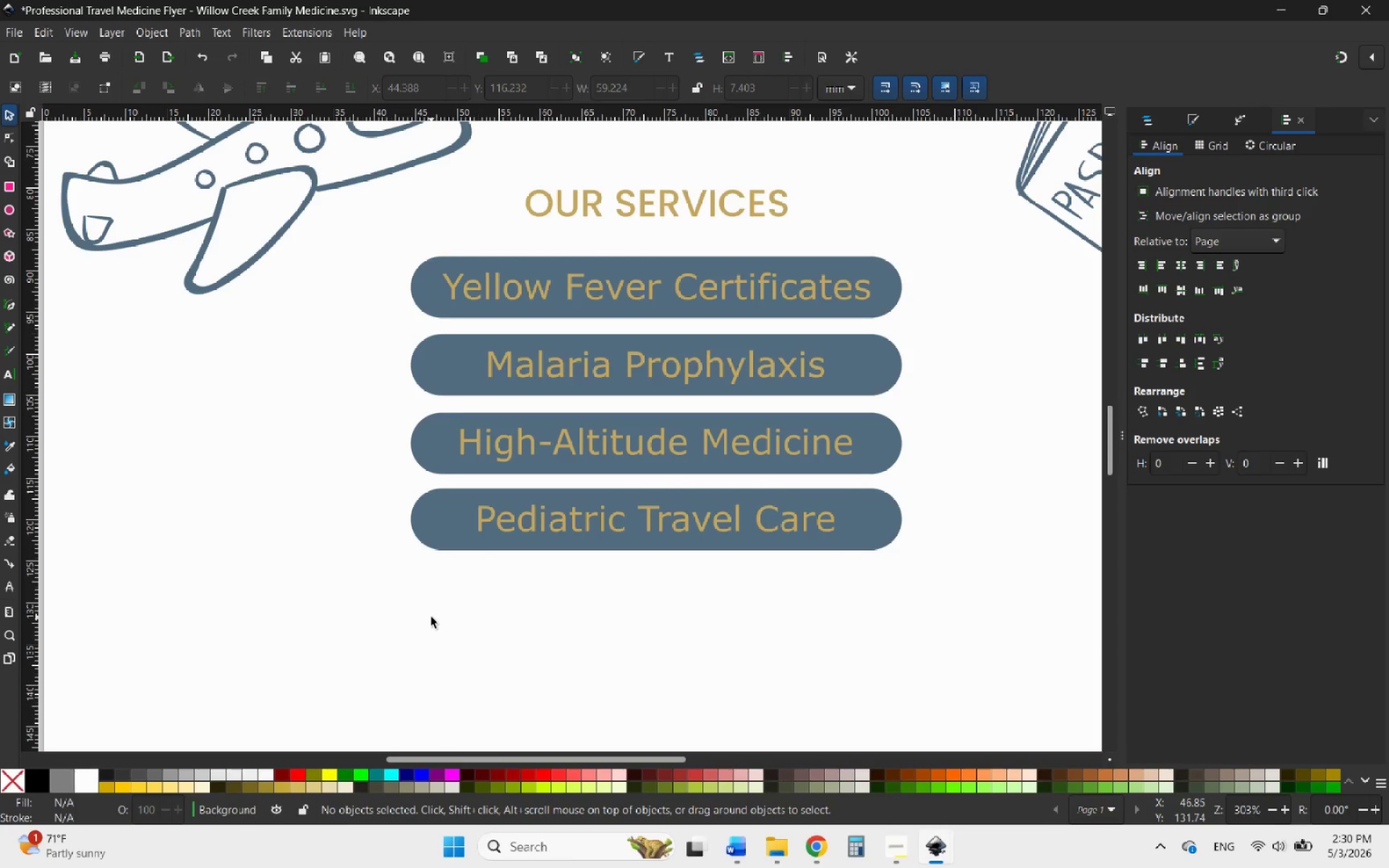 
hold_key(key=ControlLeft, duration=2.47)
scroll: coordinate [579, 608], scroll_direction: down, amount: 4.0
 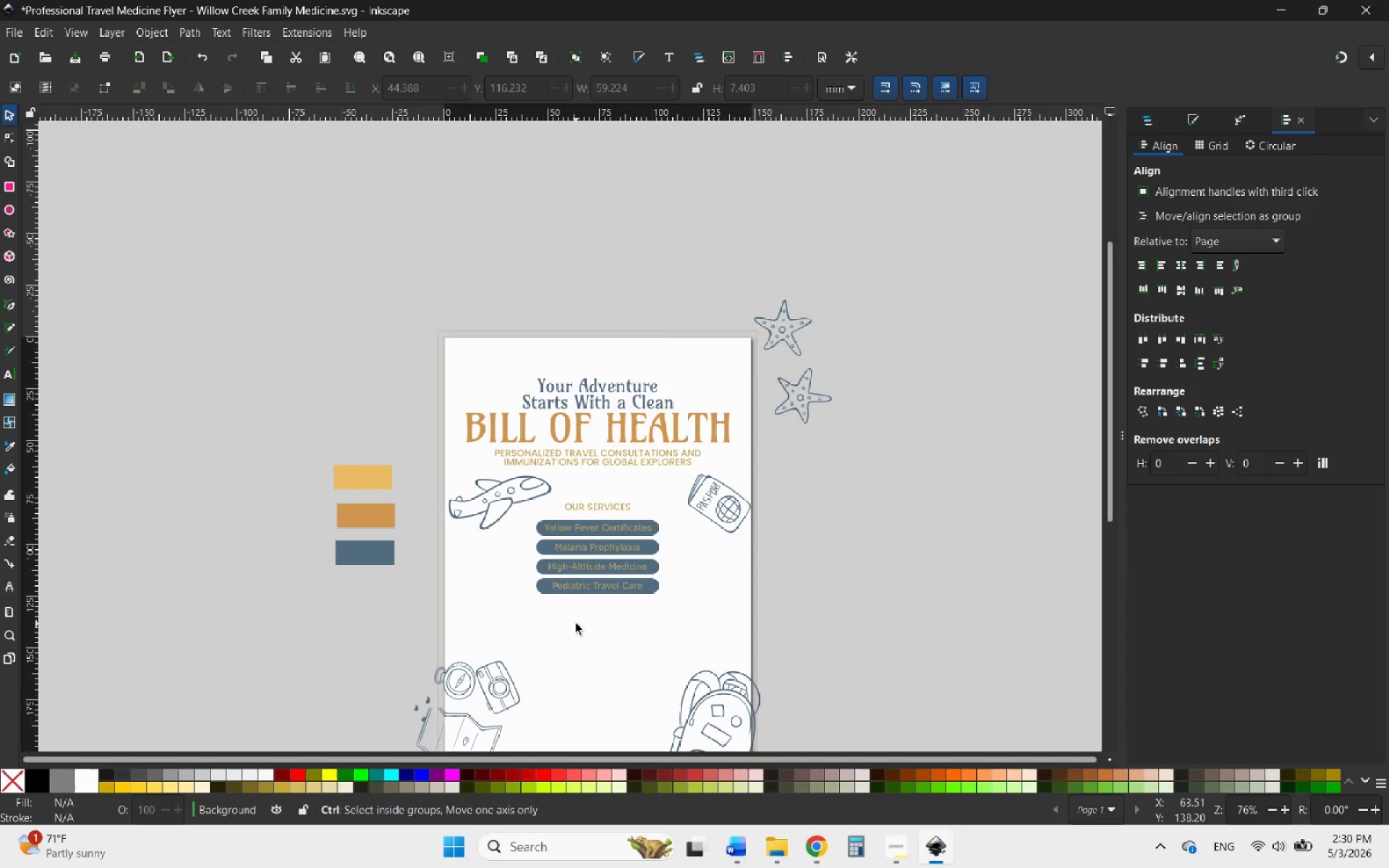 
scroll: coordinate [576, 624], scroll_direction: up, amount: 3.0
 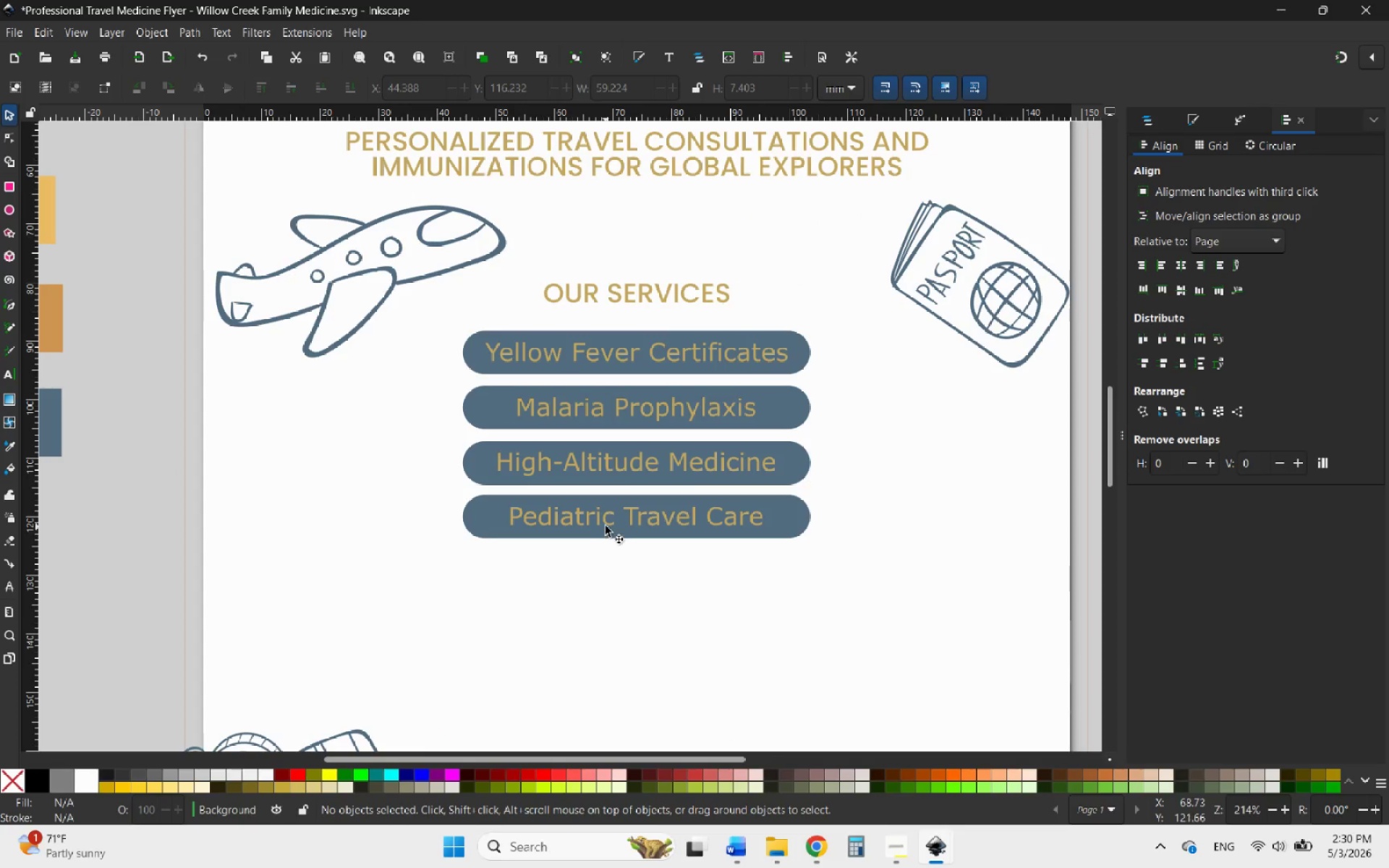 
left_click([604, 524])
 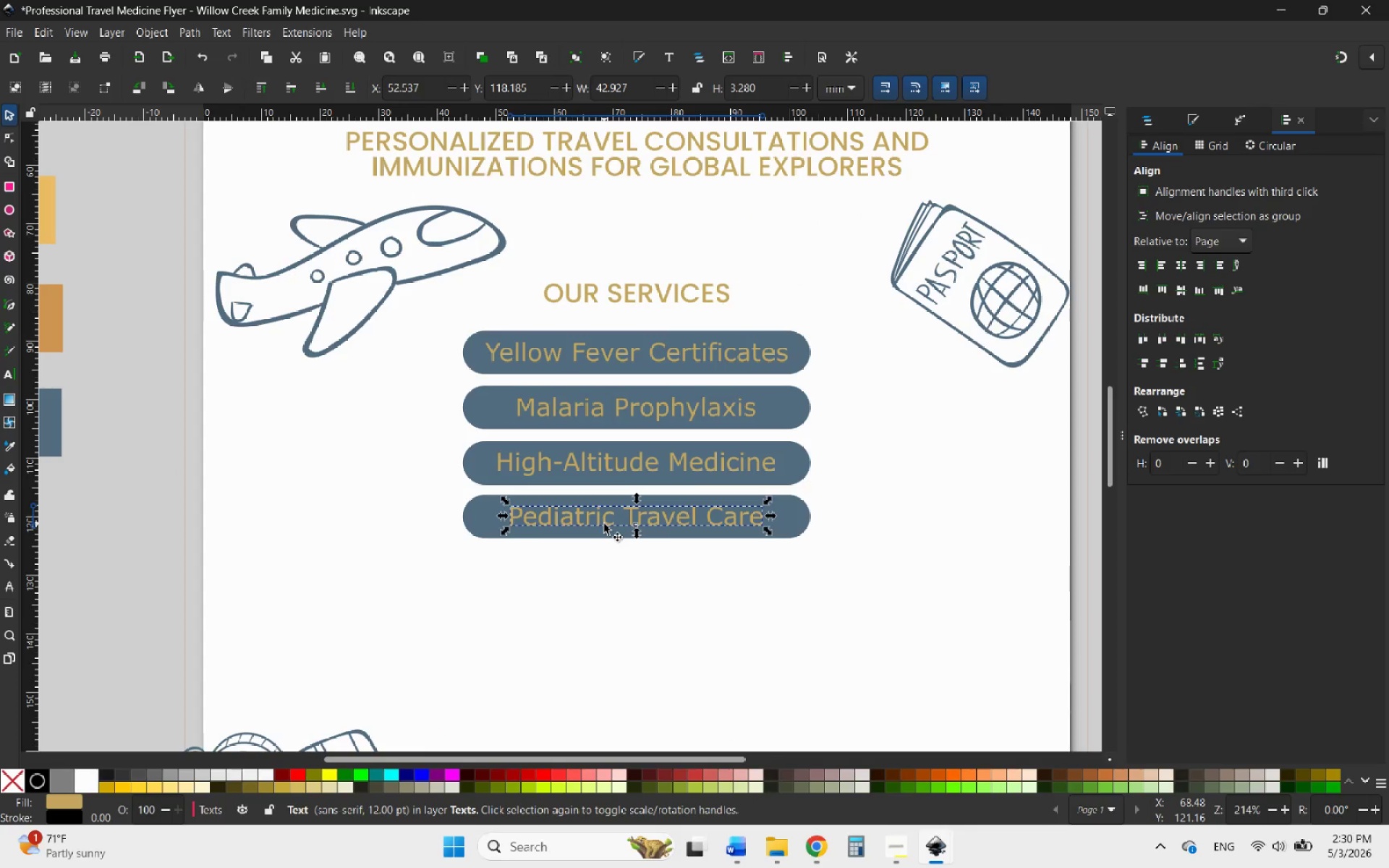 
hold_key(key=ShiftLeft, duration=3.92)
left_click([611, 472])
 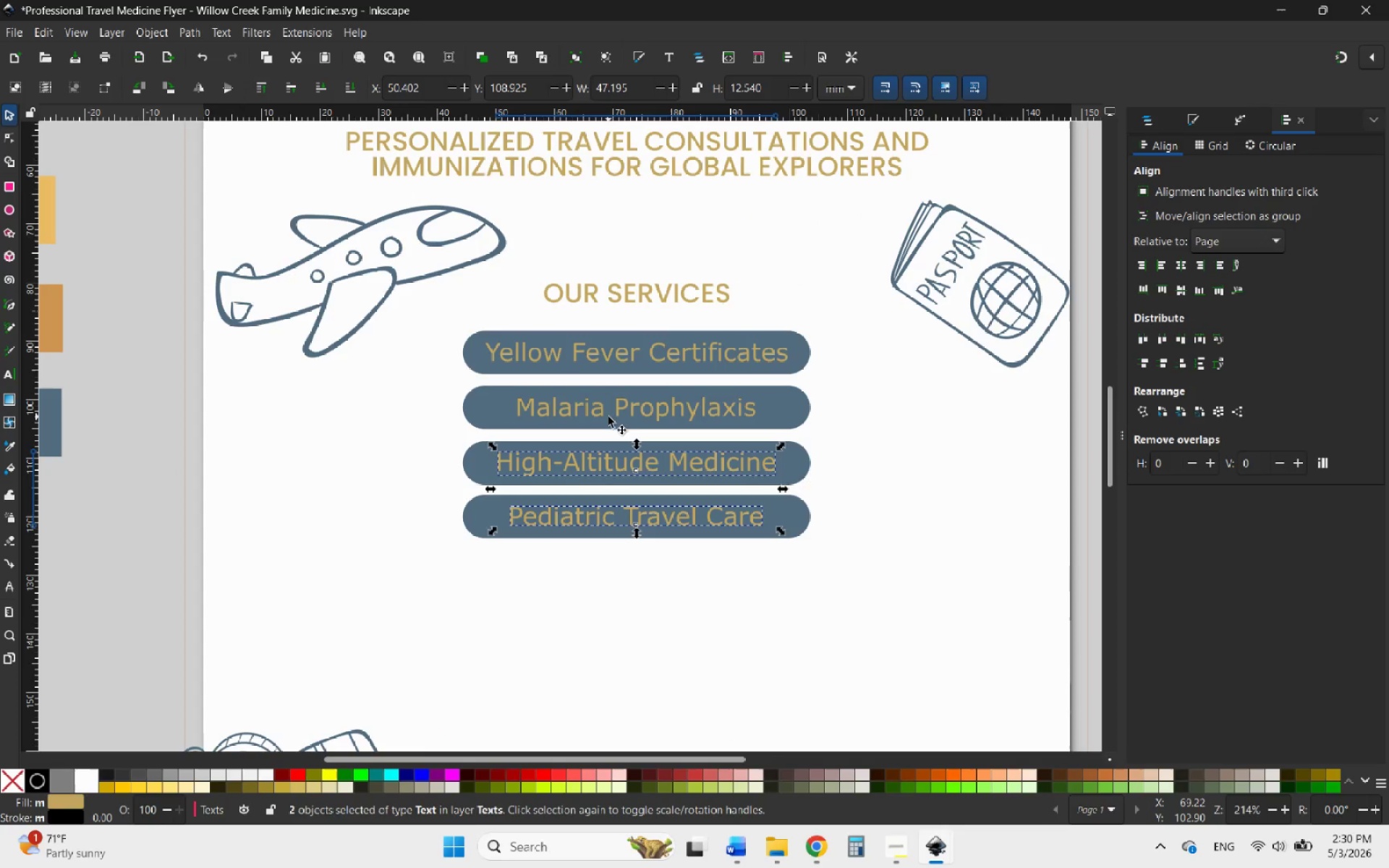 
left_click([602, 414])
 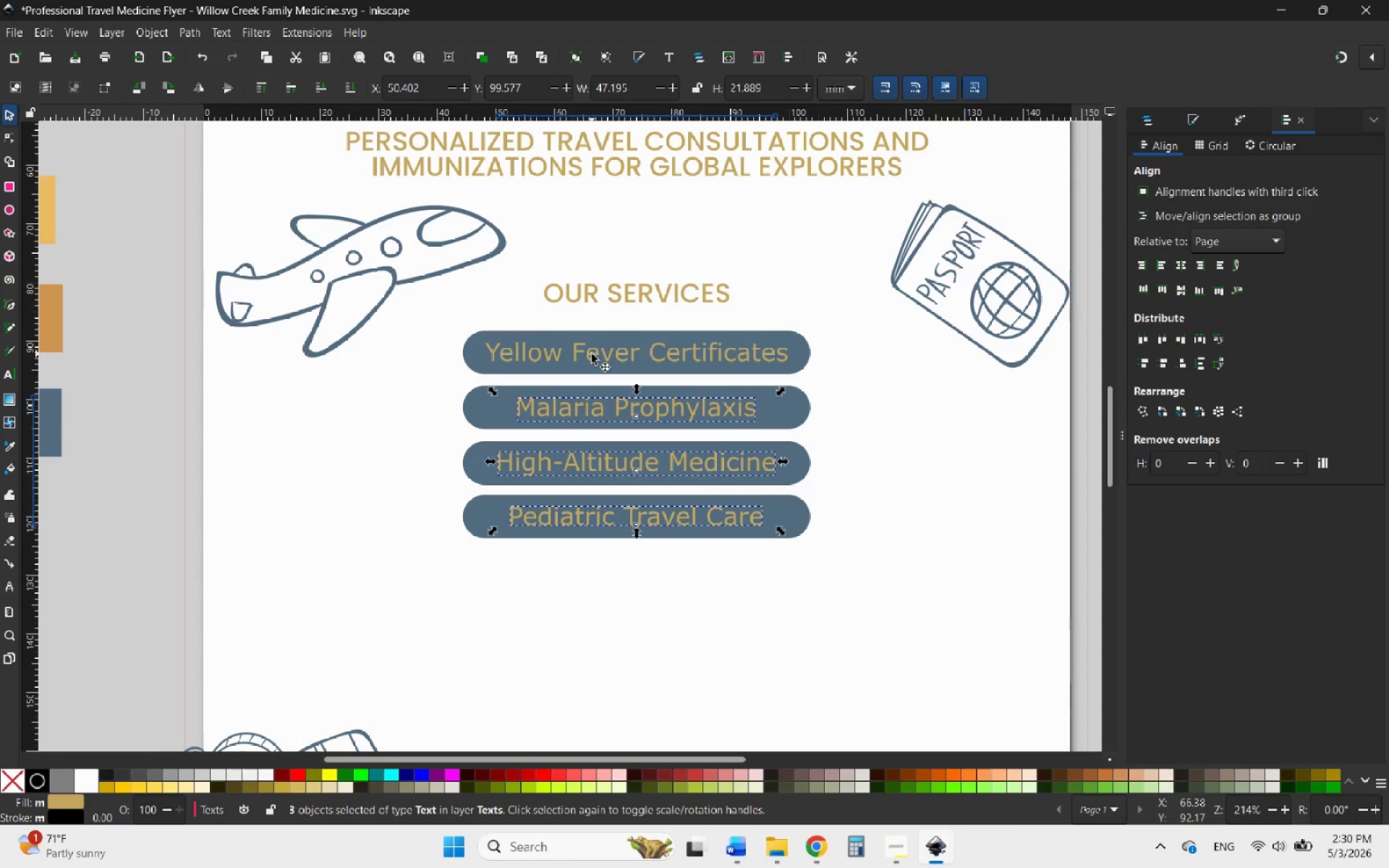 
left_click([592, 355])
 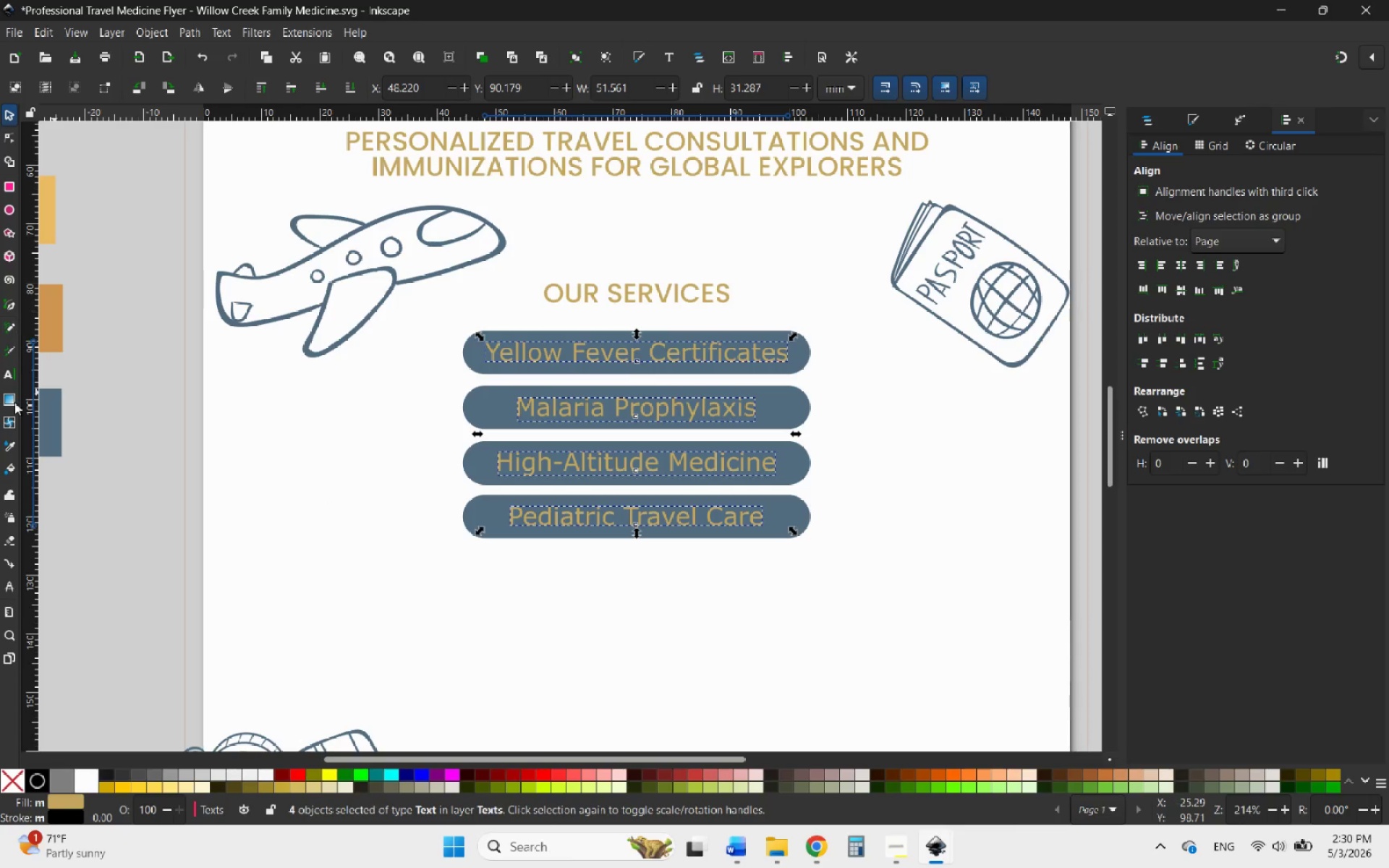 
left_click([9, 441])
 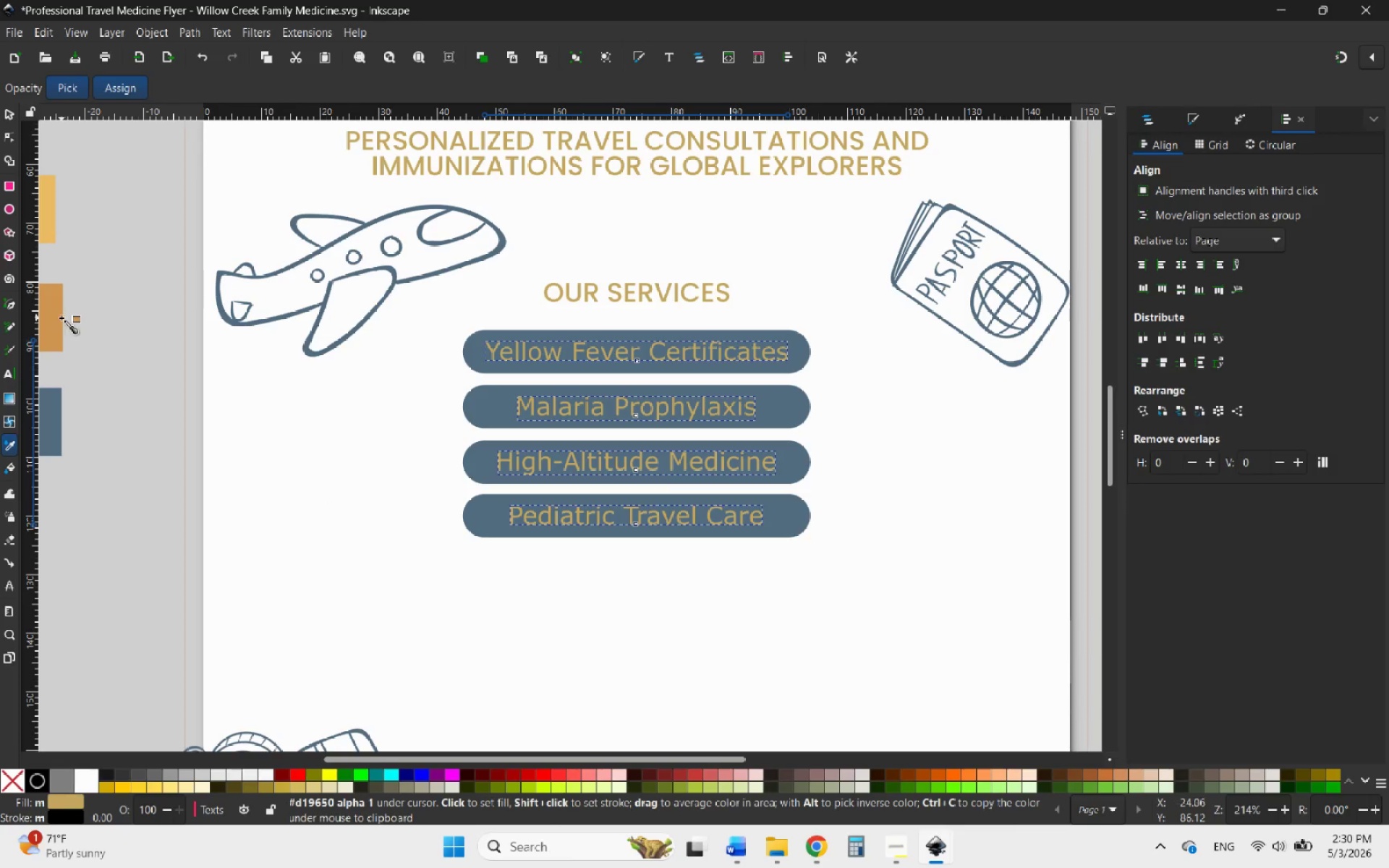 
left_click([56, 321])
 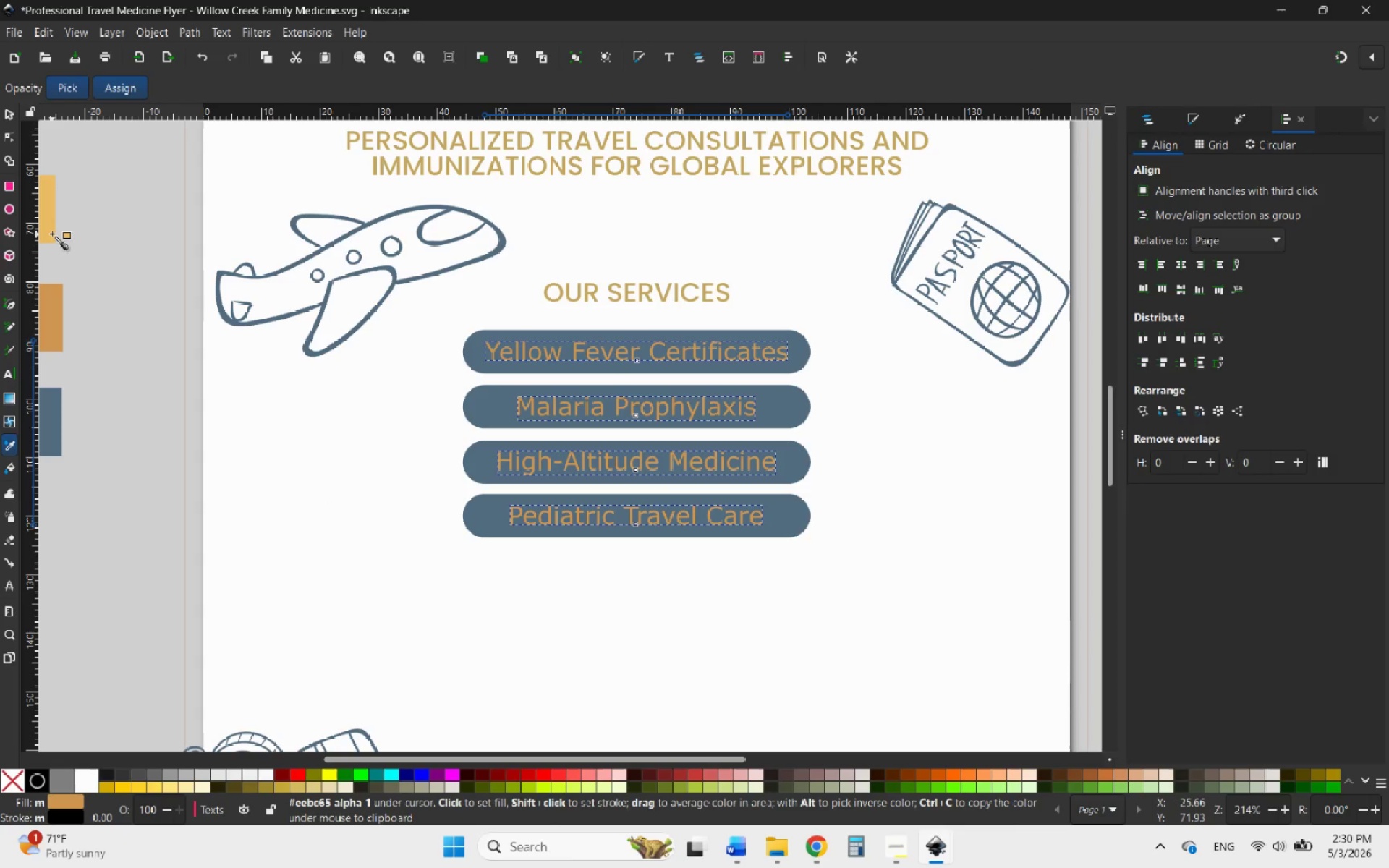 
left_click([52, 234])
 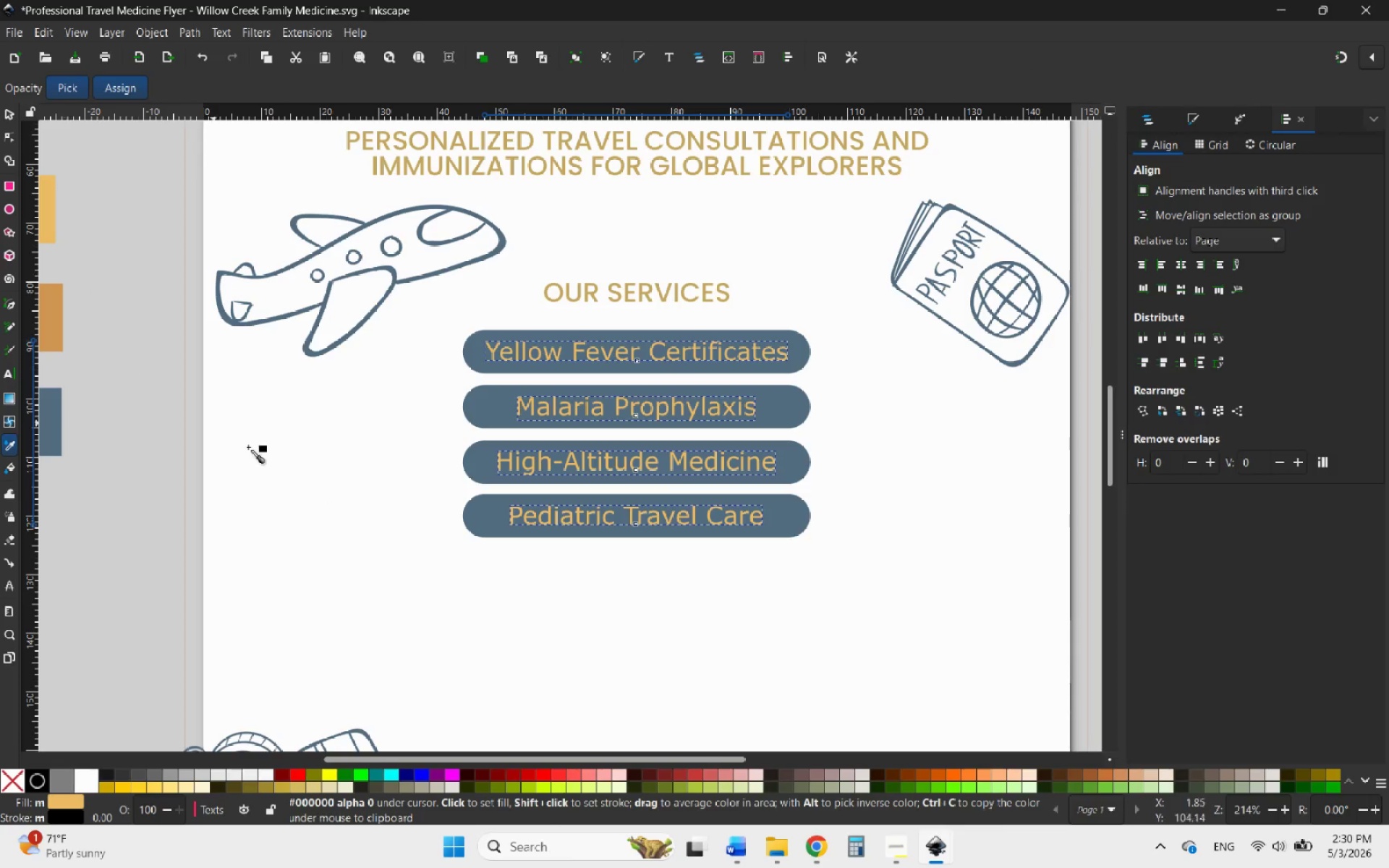 
scroll: coordinate [341, 556], scroll_direction: up, amount: 2.0
 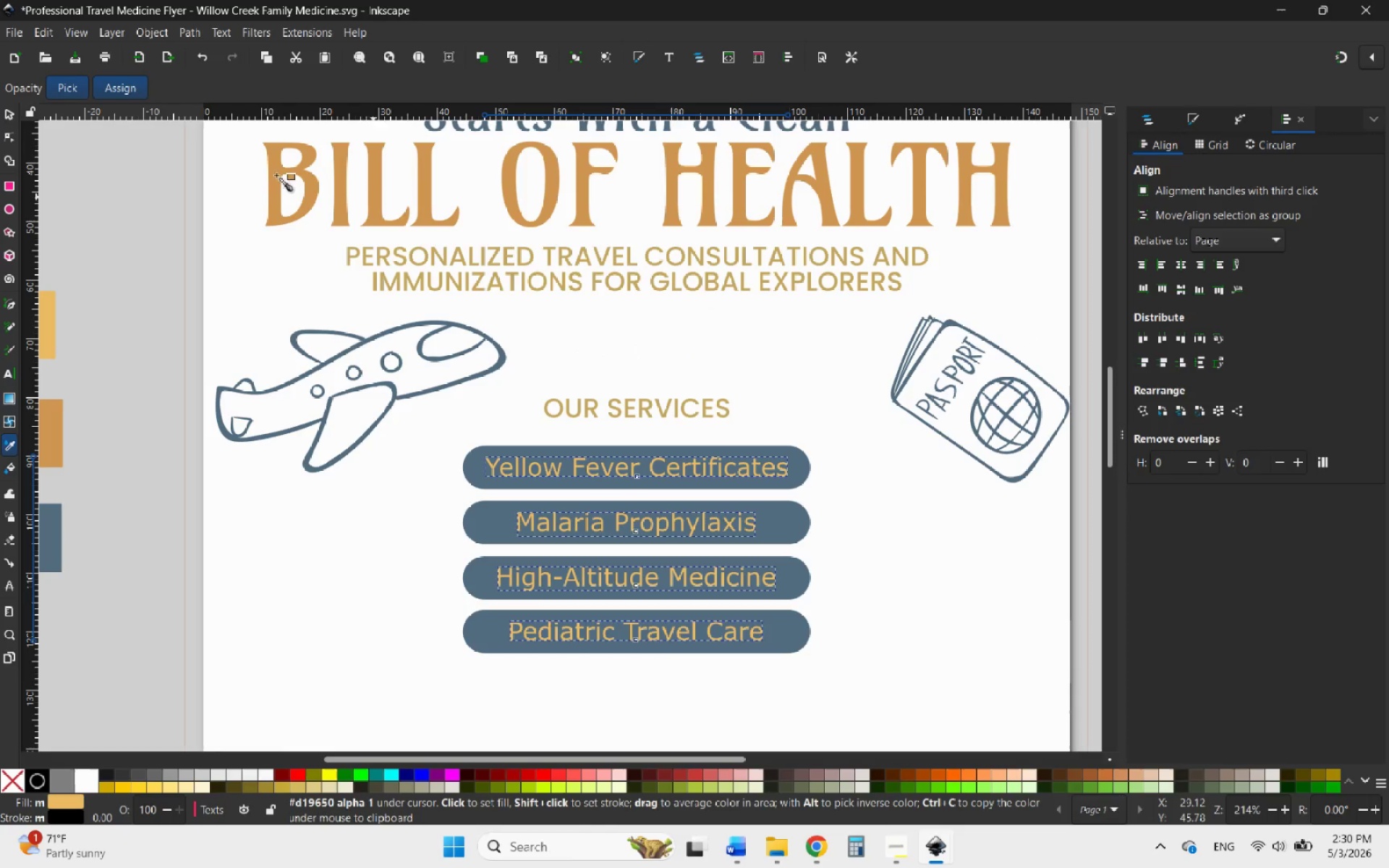 
left_click([9, 113])
 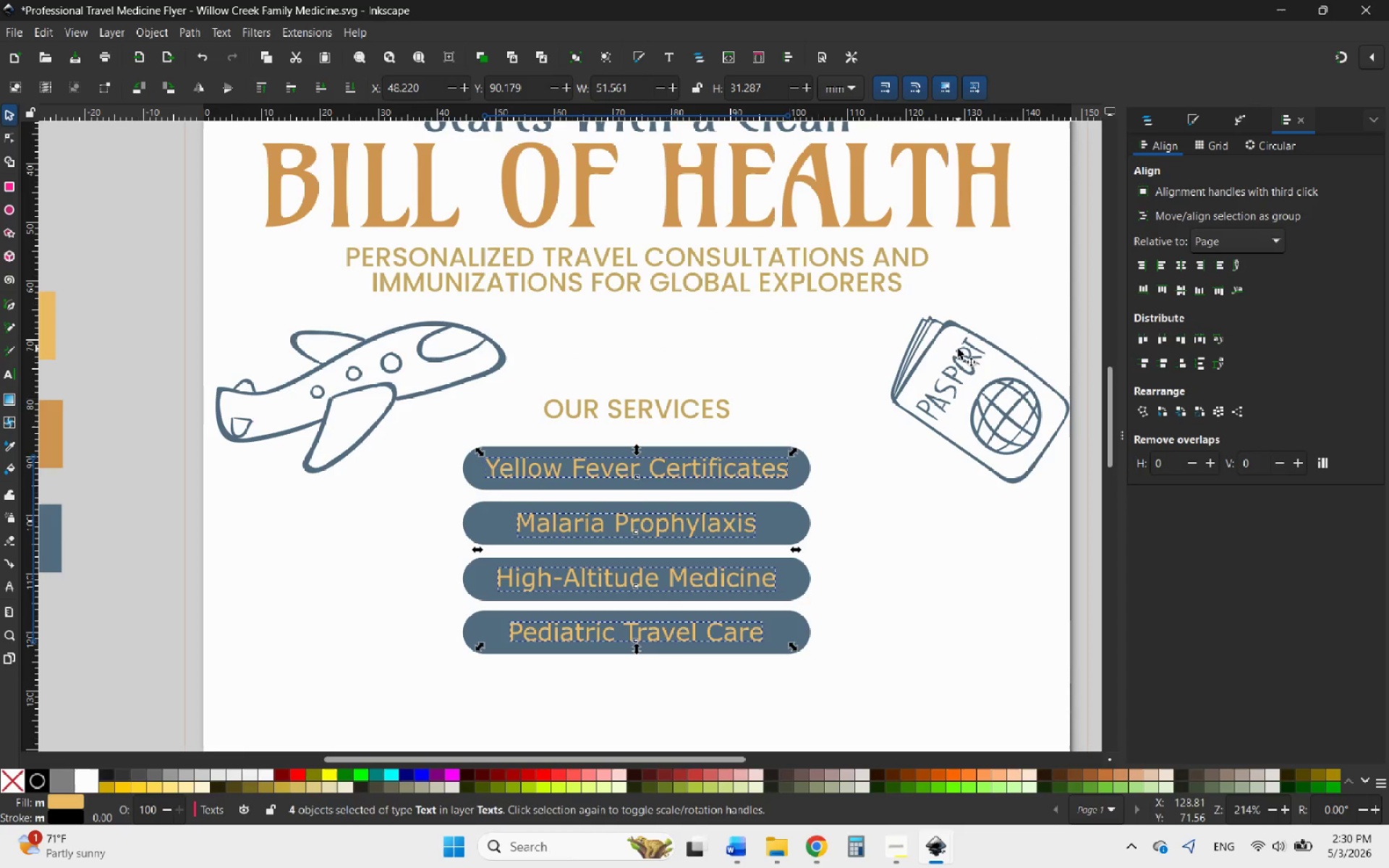 
mouse_move([47, 394])
 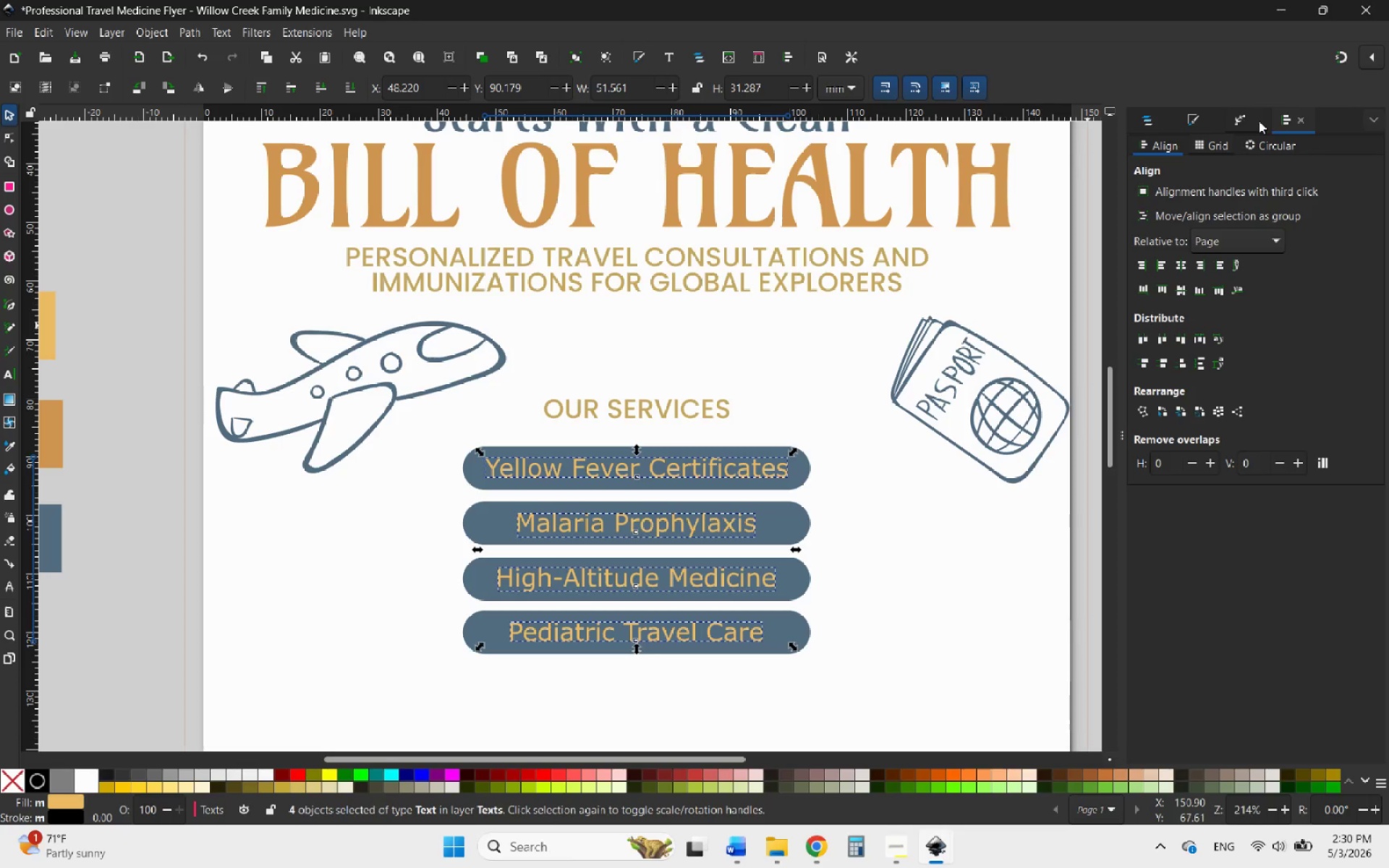 
left_click([1369, 121])
 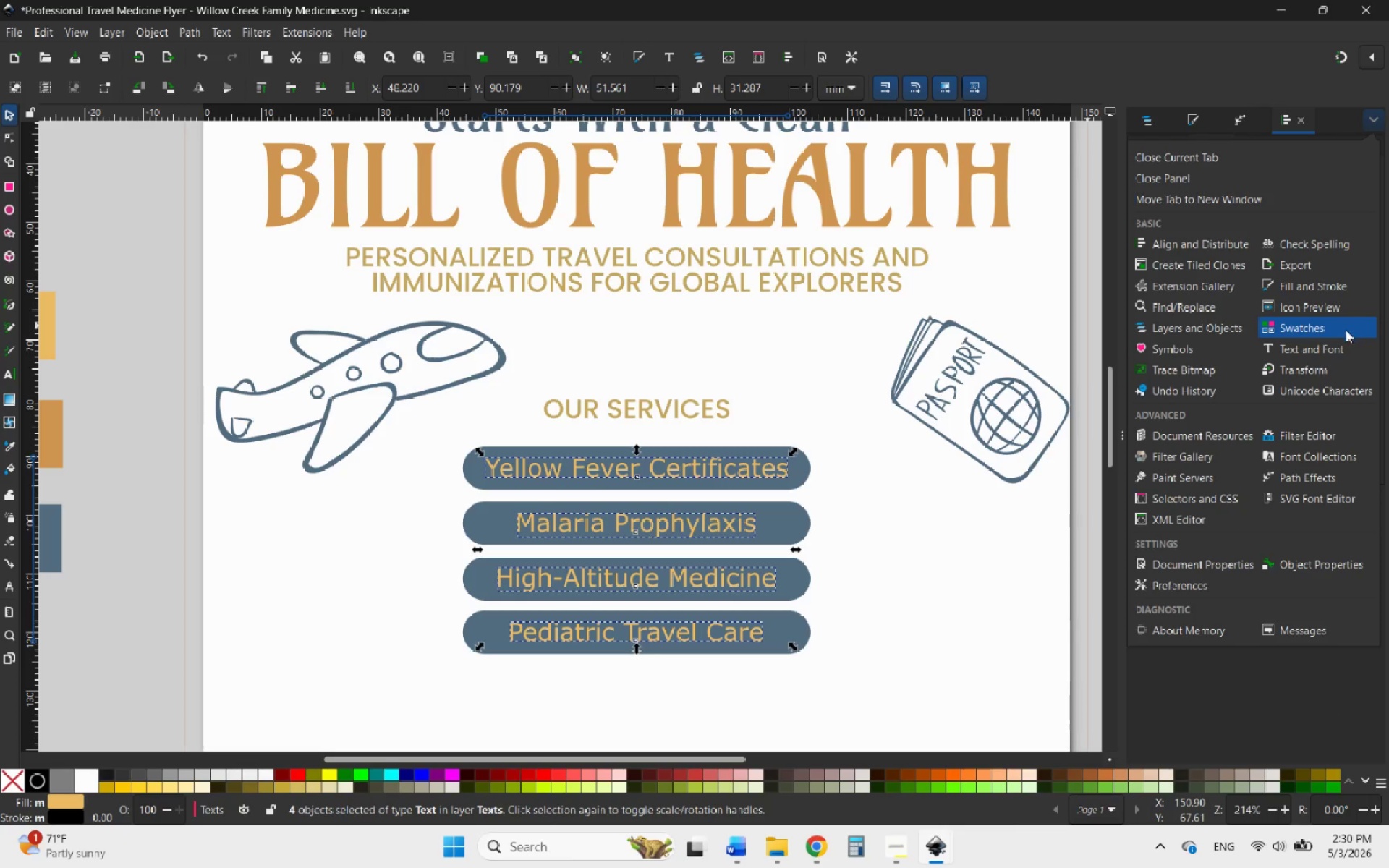 
left_click([1323, 347])
 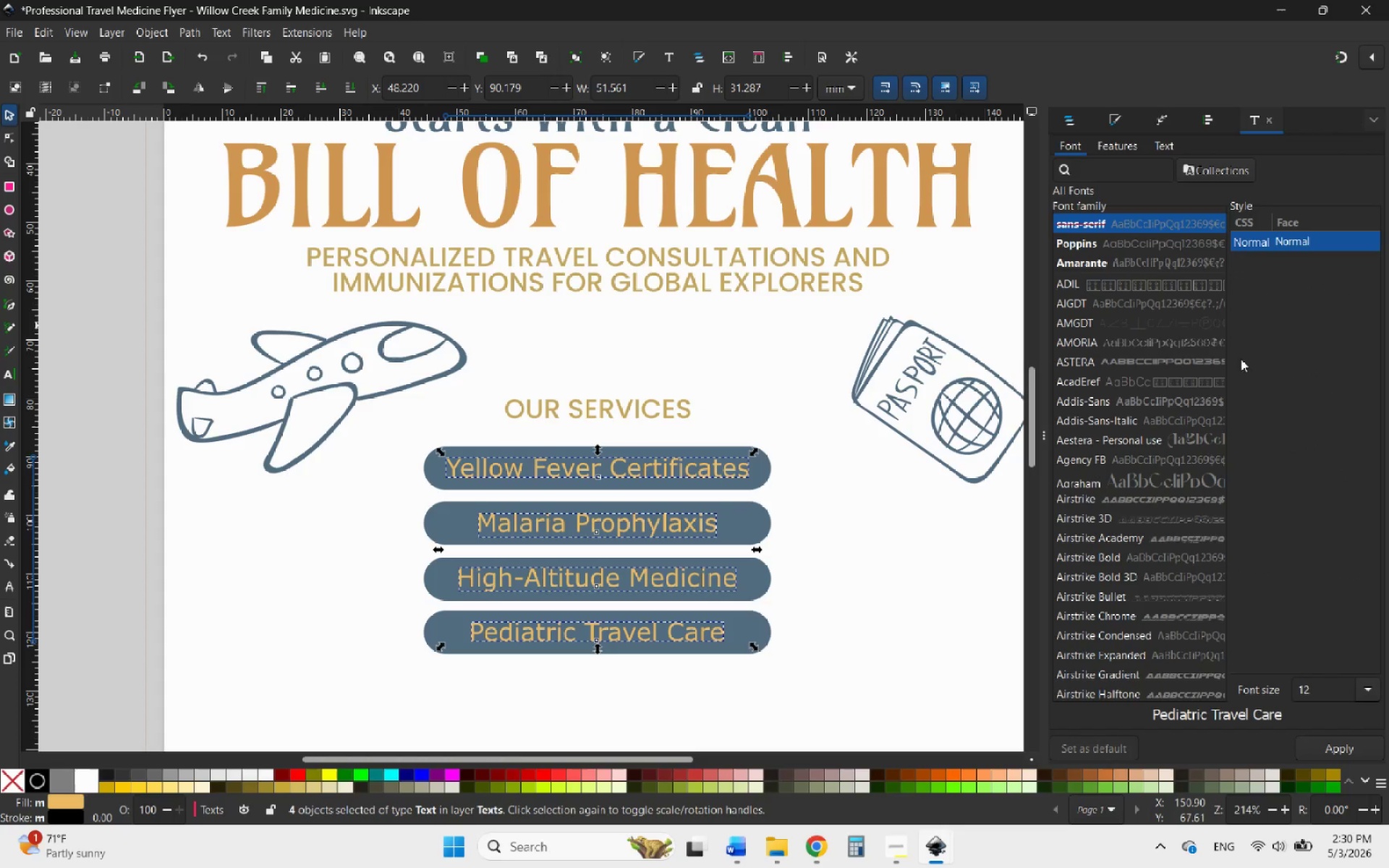 
wait(5.48)
 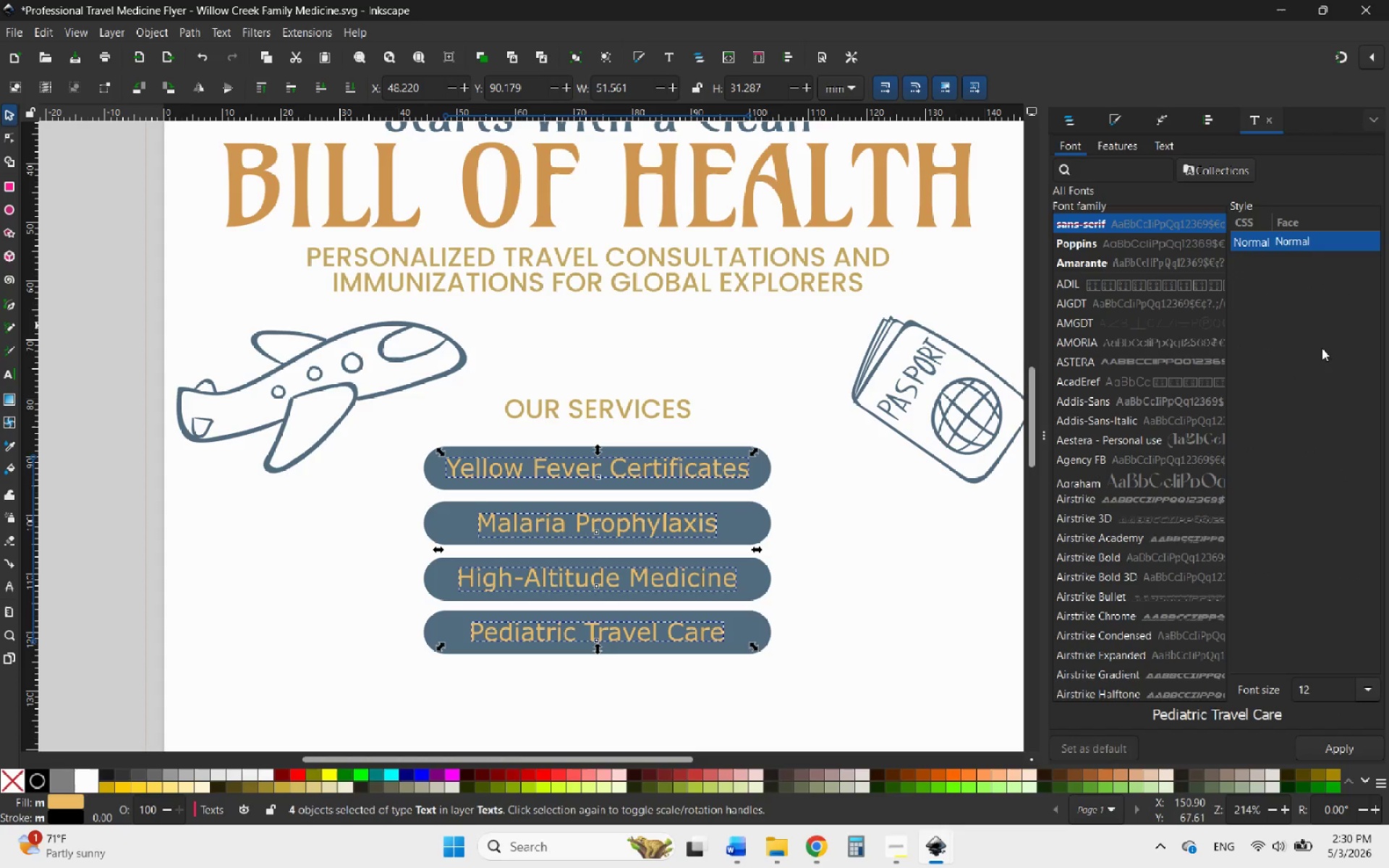 
scroll: coordinate [1182, 391], scroll_direction: down, amount: 9.0
 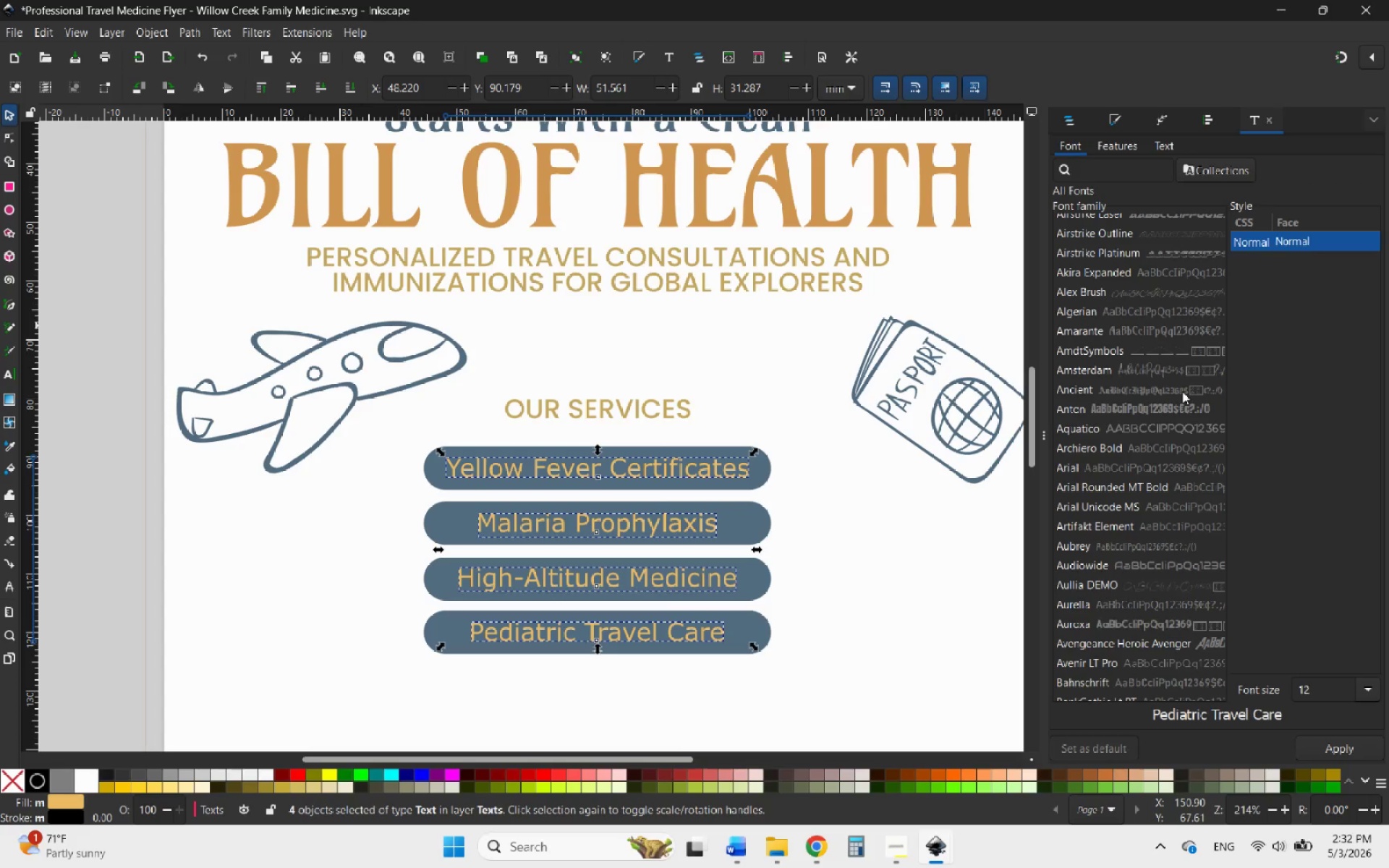 
wait(87.78)
 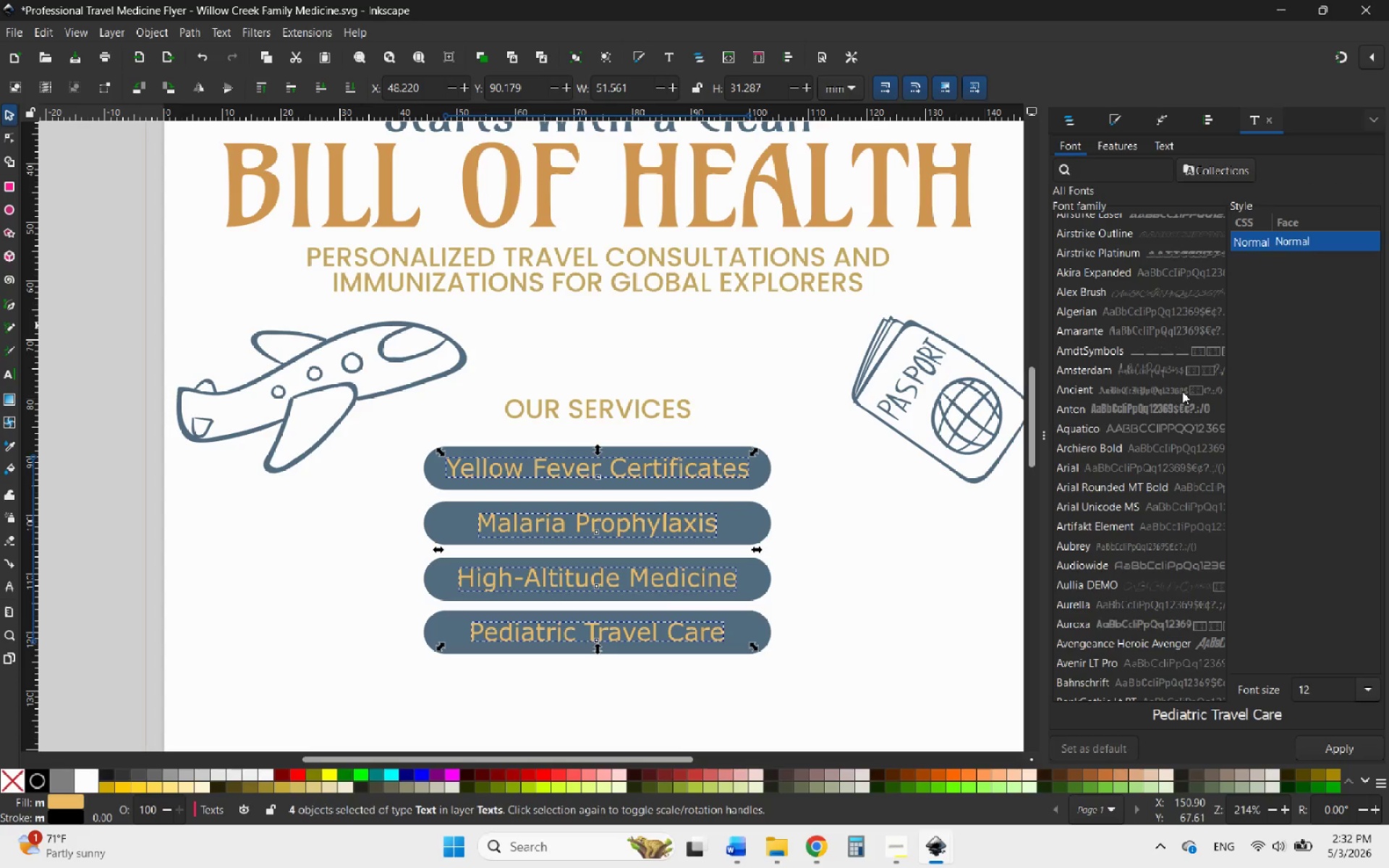 
left_click([749, 516])
 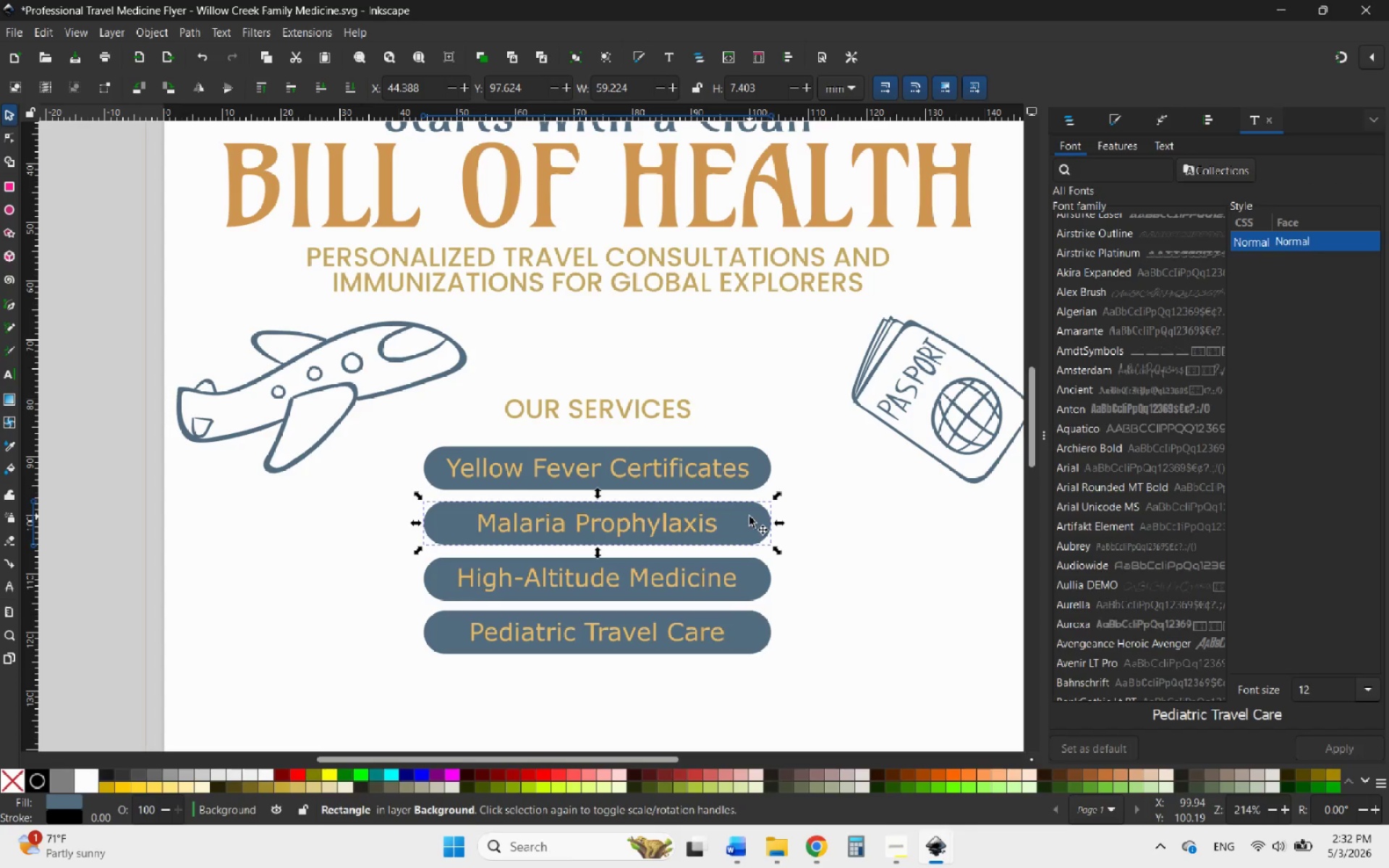 
hold_key(key=ShiftLeft, duration=0.47)
 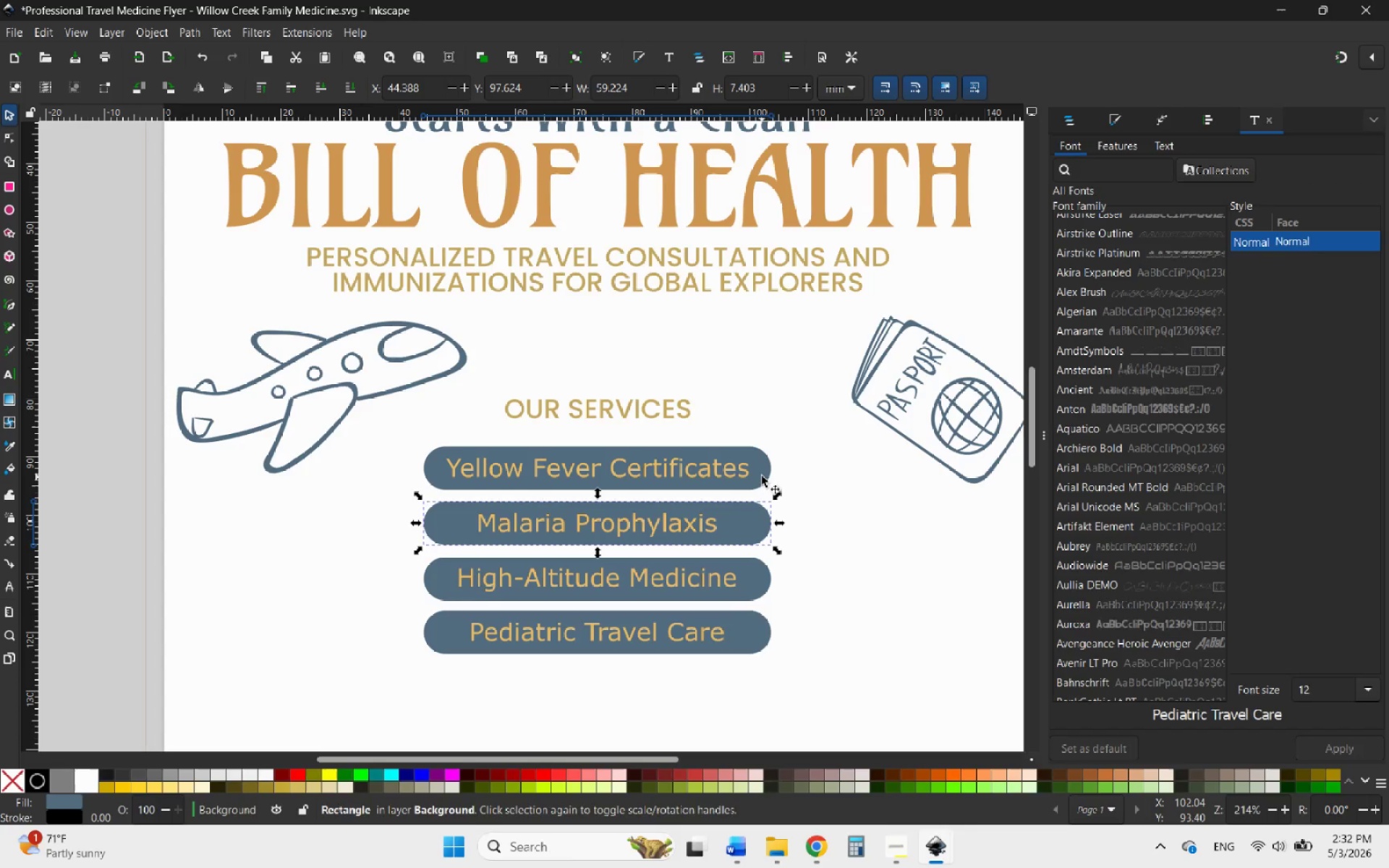 
hold_key(key=ControlLeft, duration=1.2)
left_click([762, 476])
 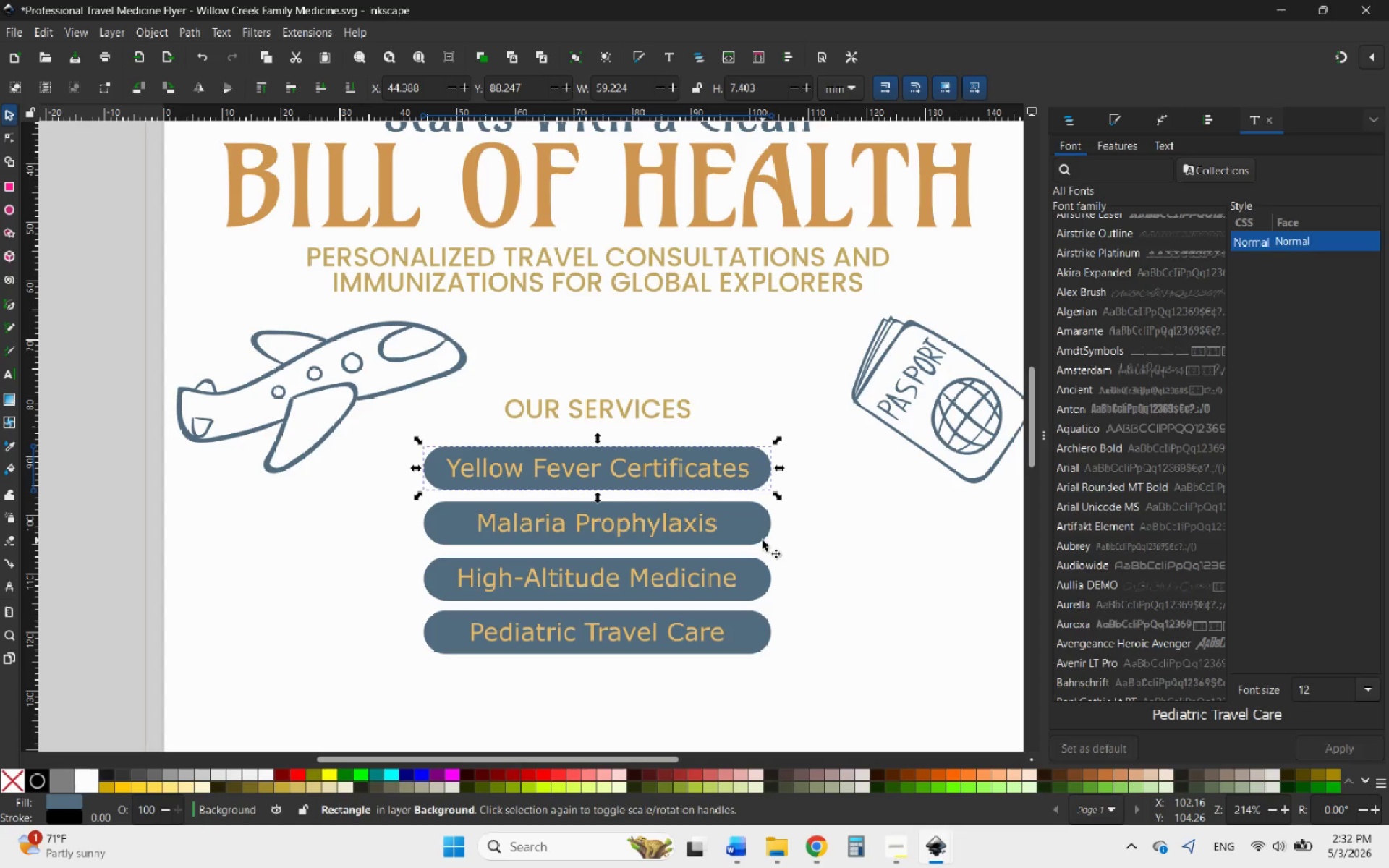 
hold_key(key=ShiftLeft, duration=9.44)
left_click([762, 539])
 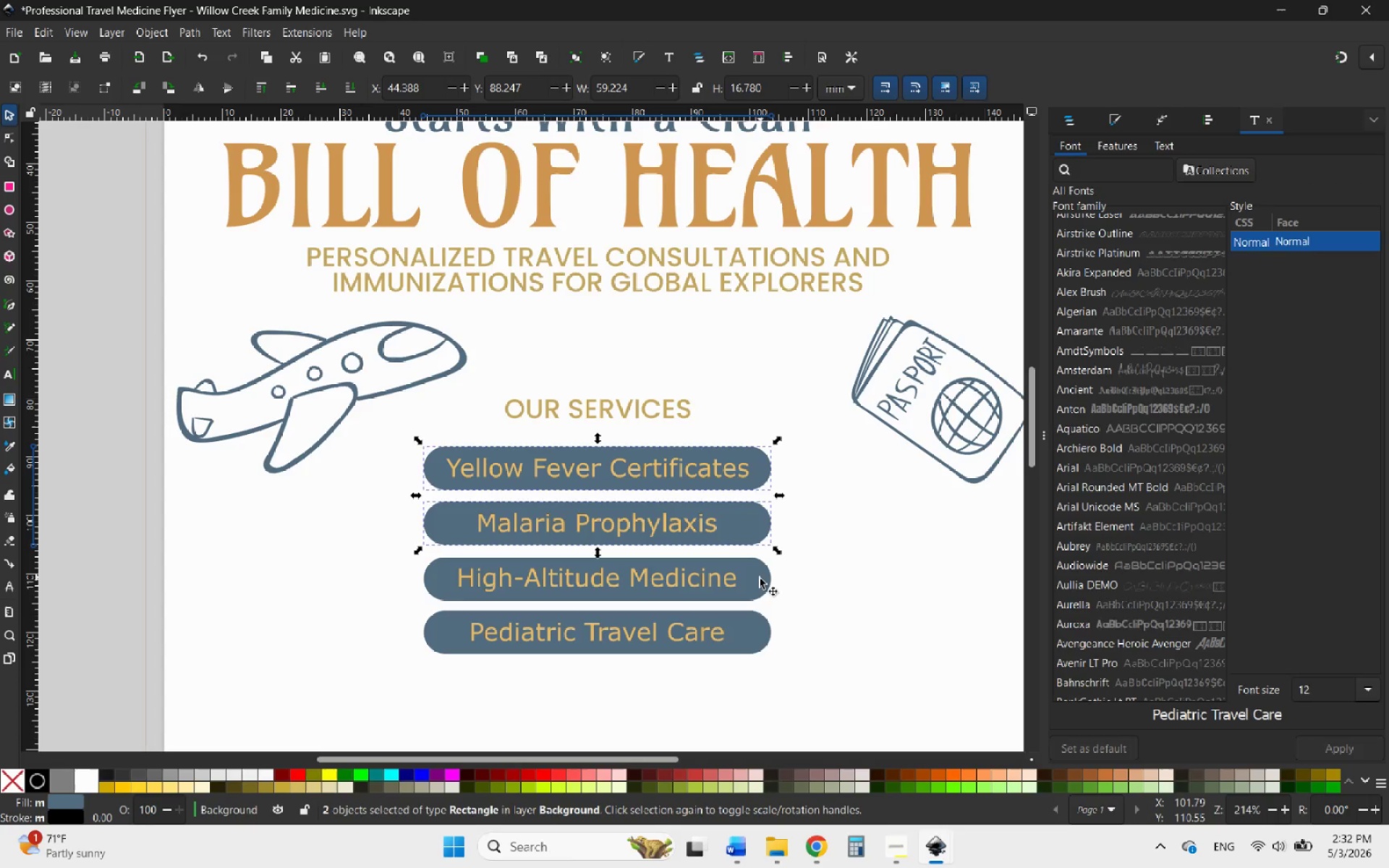 
left_click([760, 578])
 